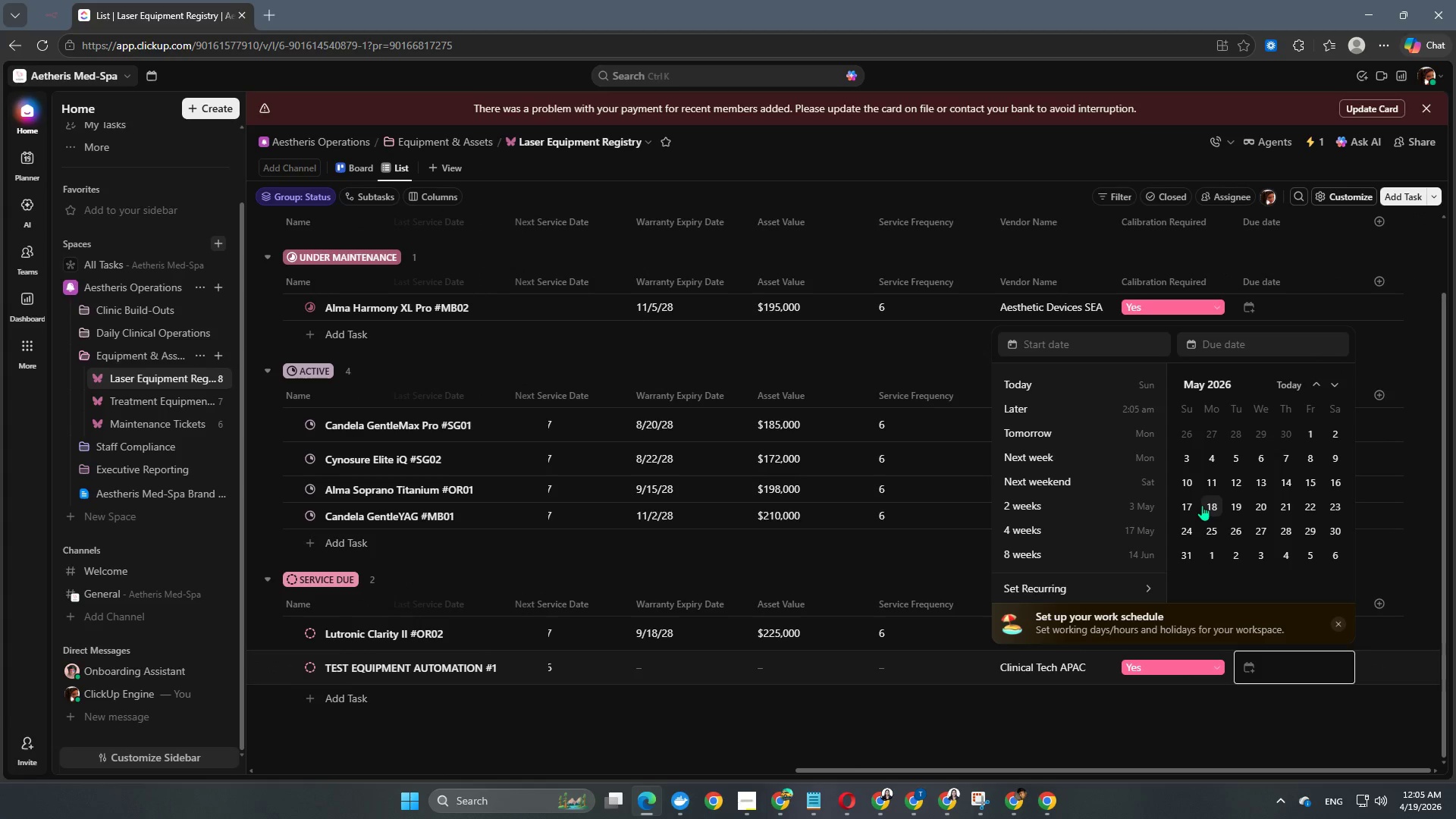 
left_click([1209, 506])
 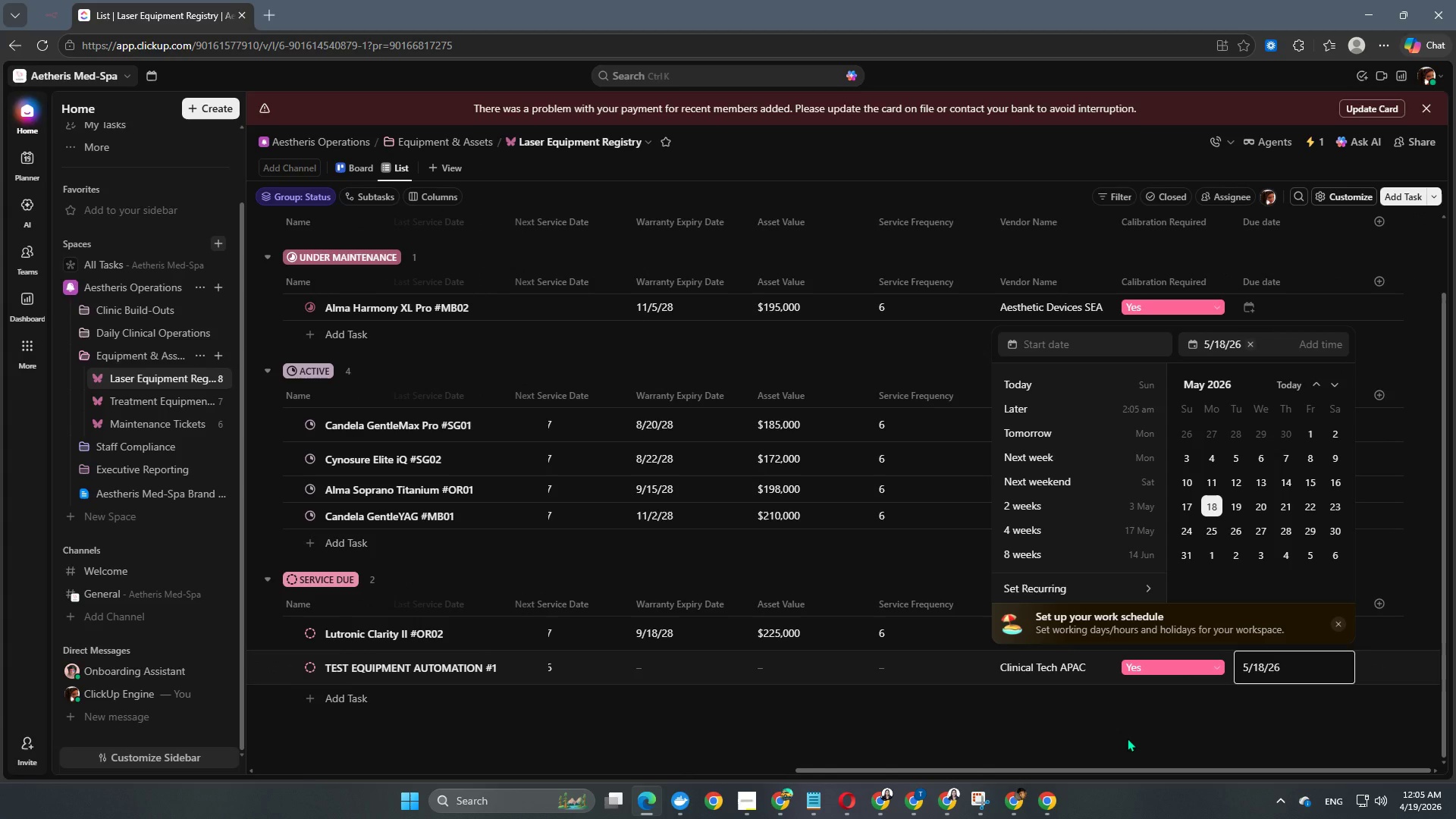 
left_click([1127, 738])
 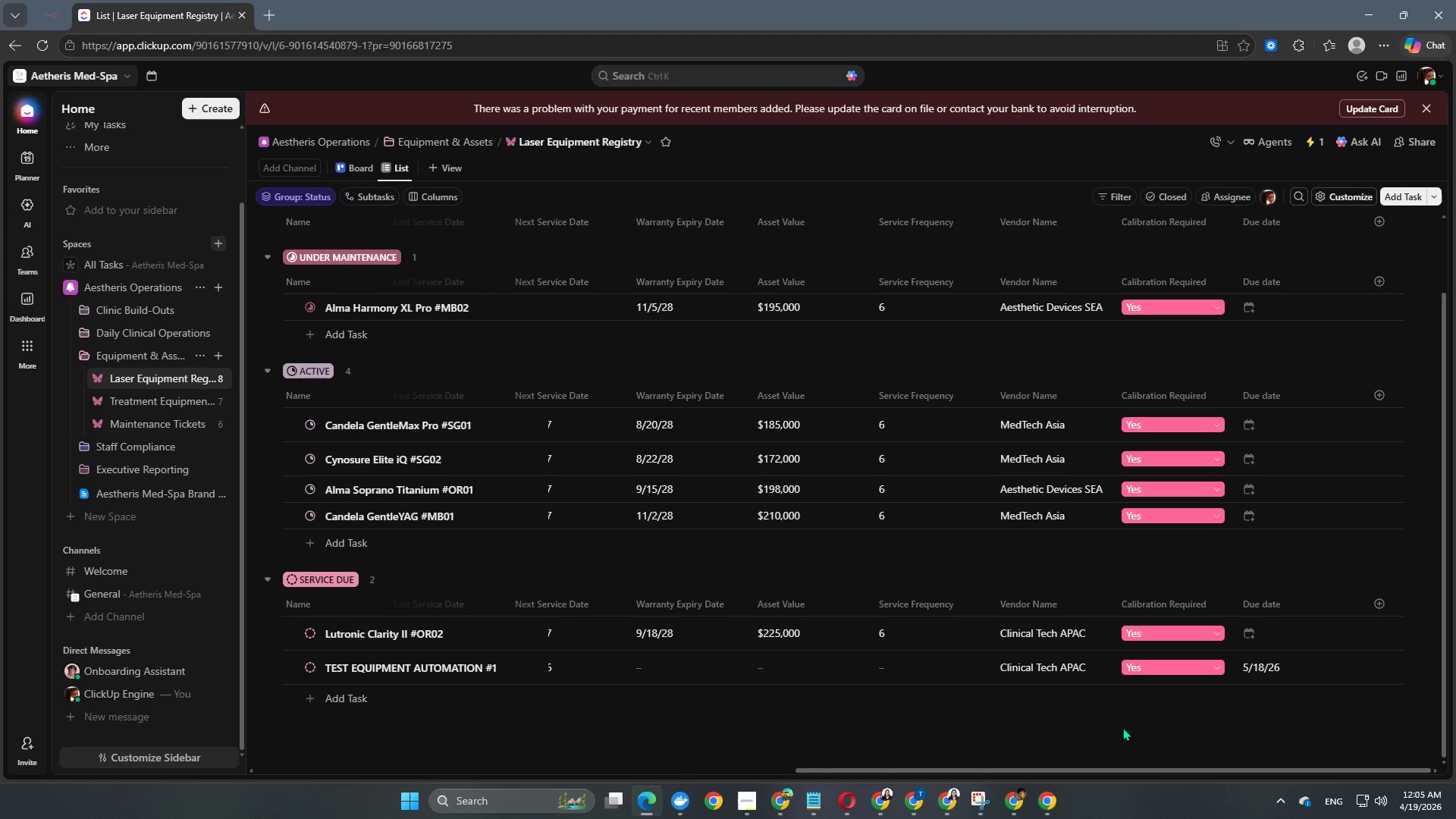 
wait(7.63)
 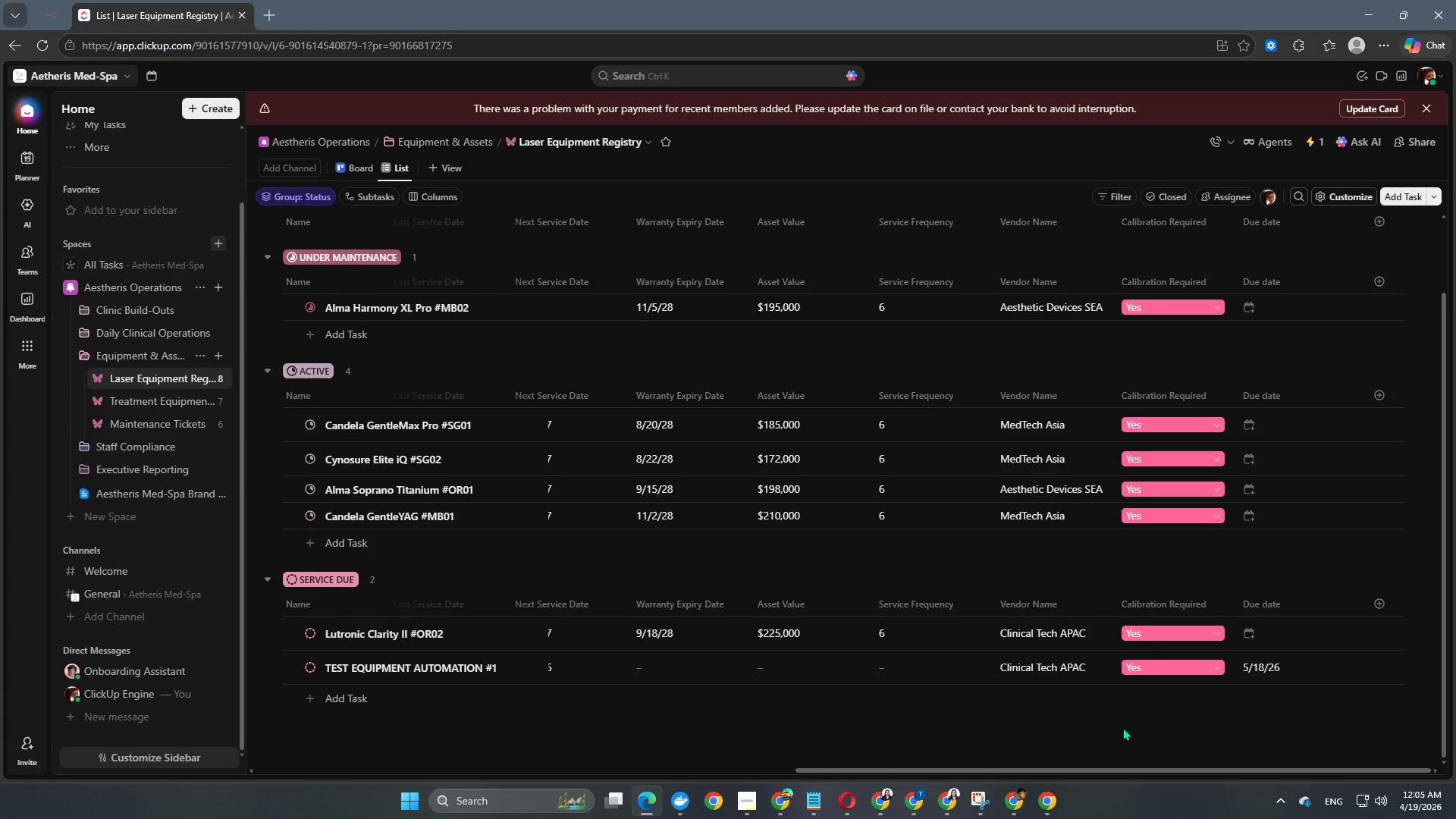 
mouse_move([1115, 628])
 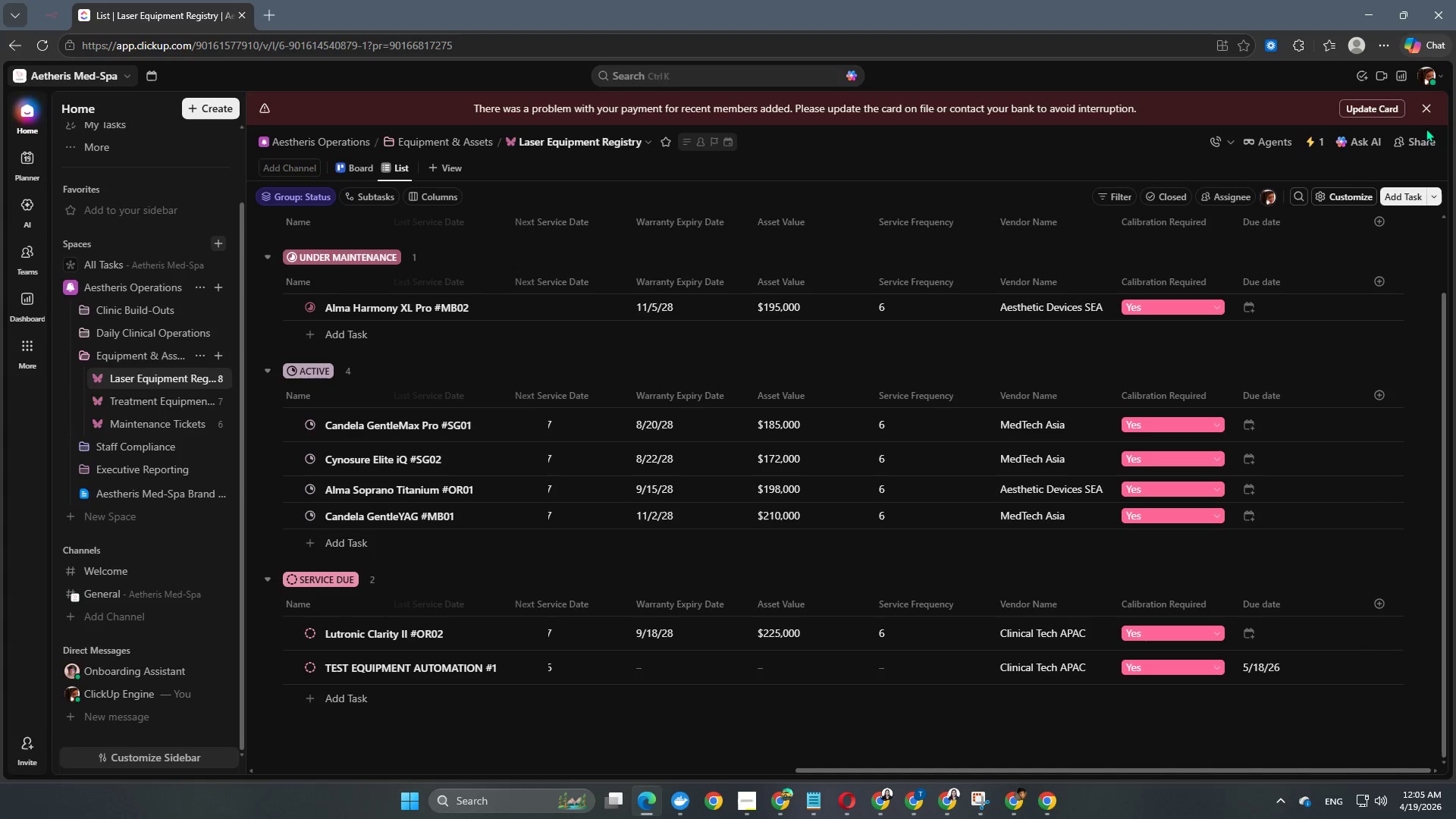 
left_click([1423, 108])
 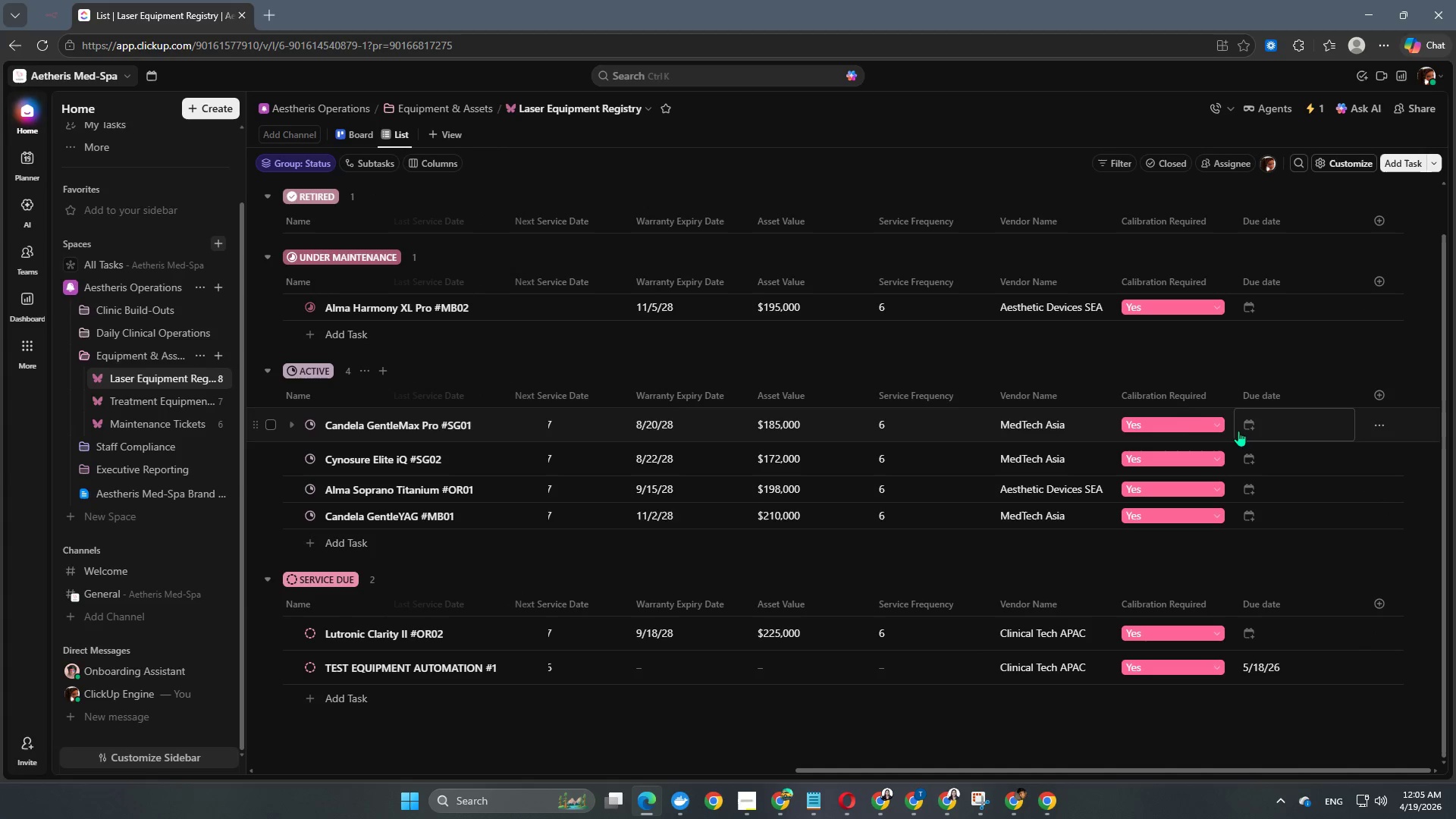 
scroll: coordinate [1285, 554], scroll_direction: down, amount: 2.0
 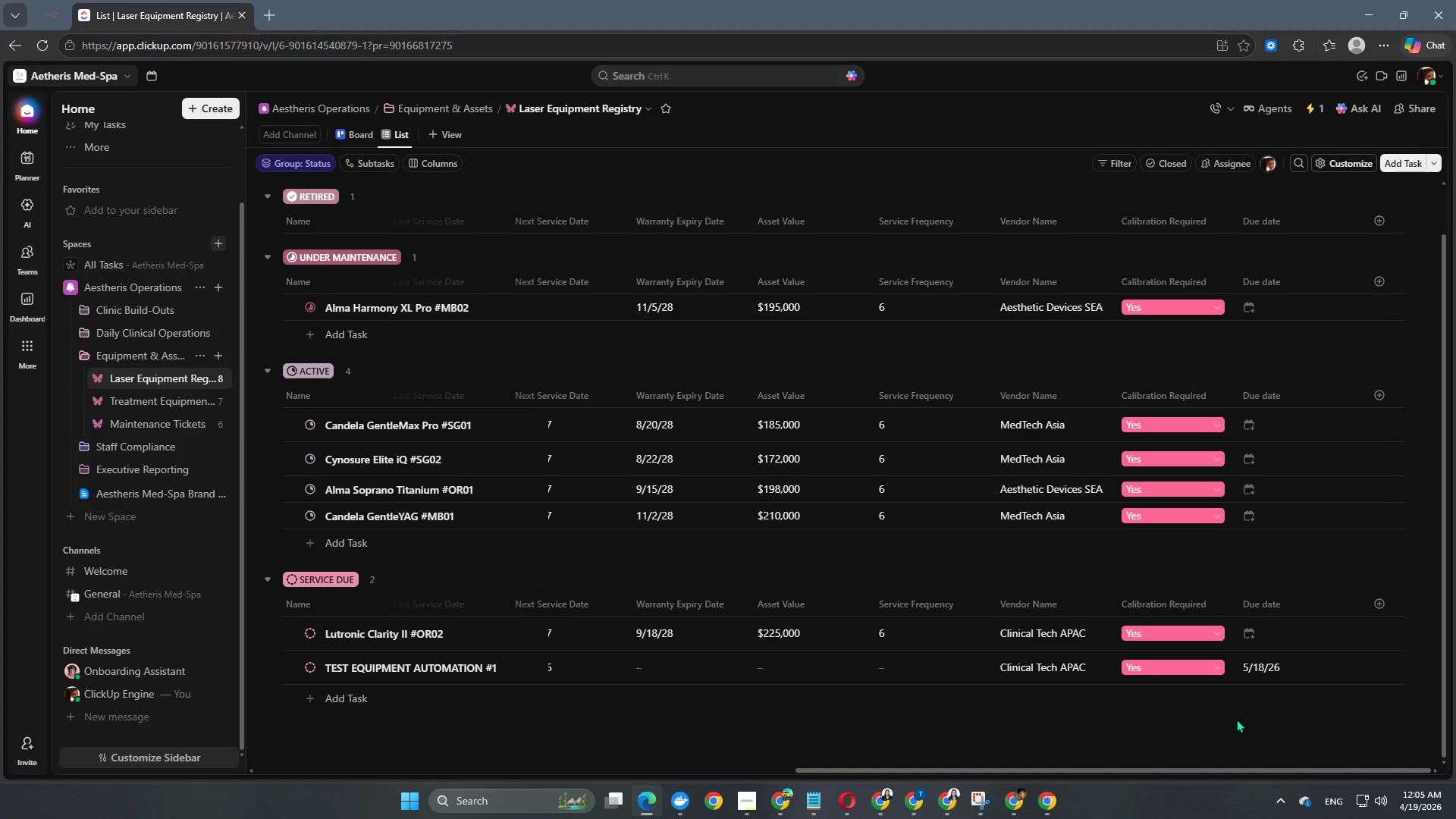 
left_click([1235, 717])
 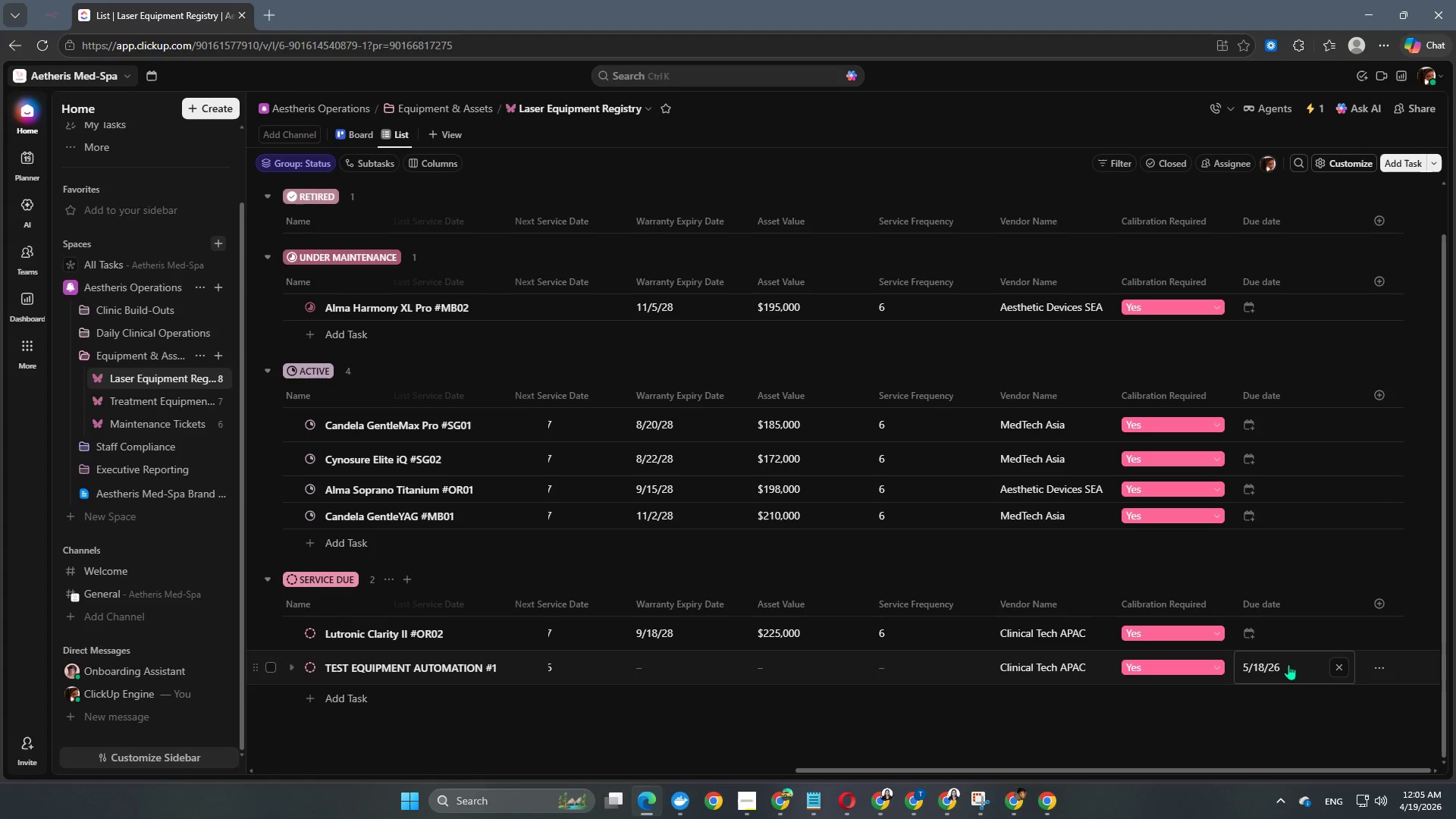 
left_click([1319, 668])
 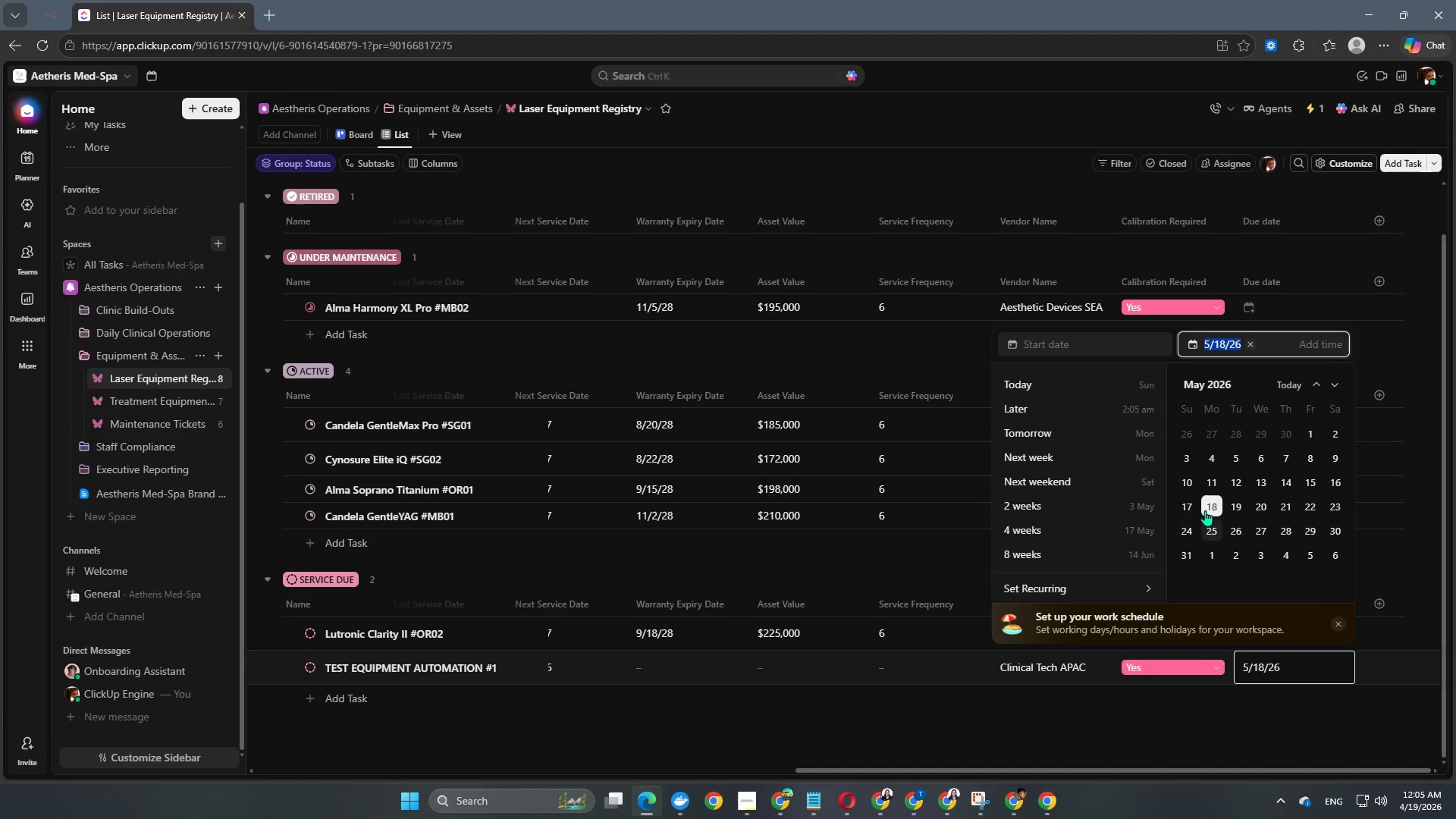 
left_click([1185, 499])
 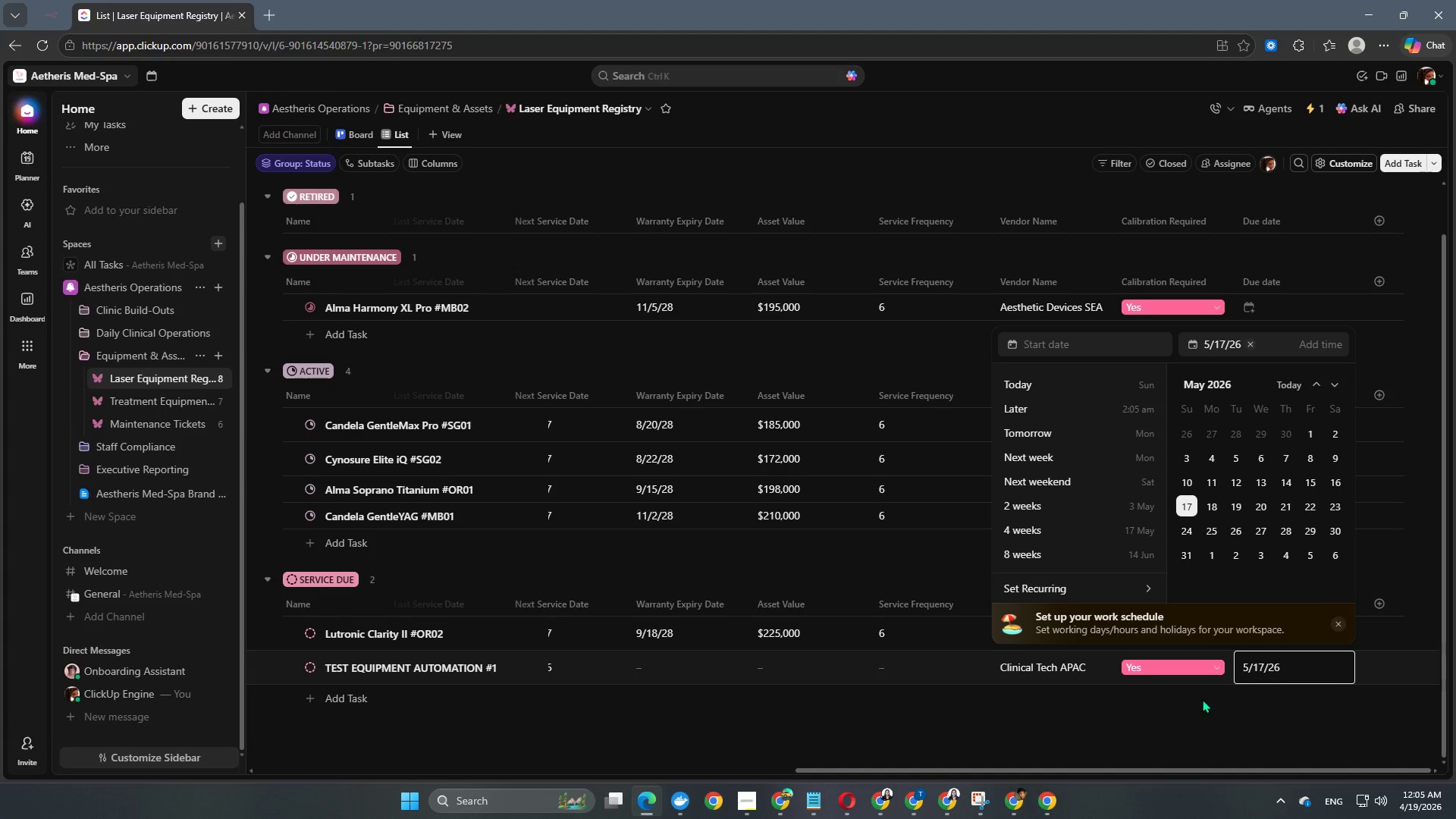 
key(NumpadEnter)
 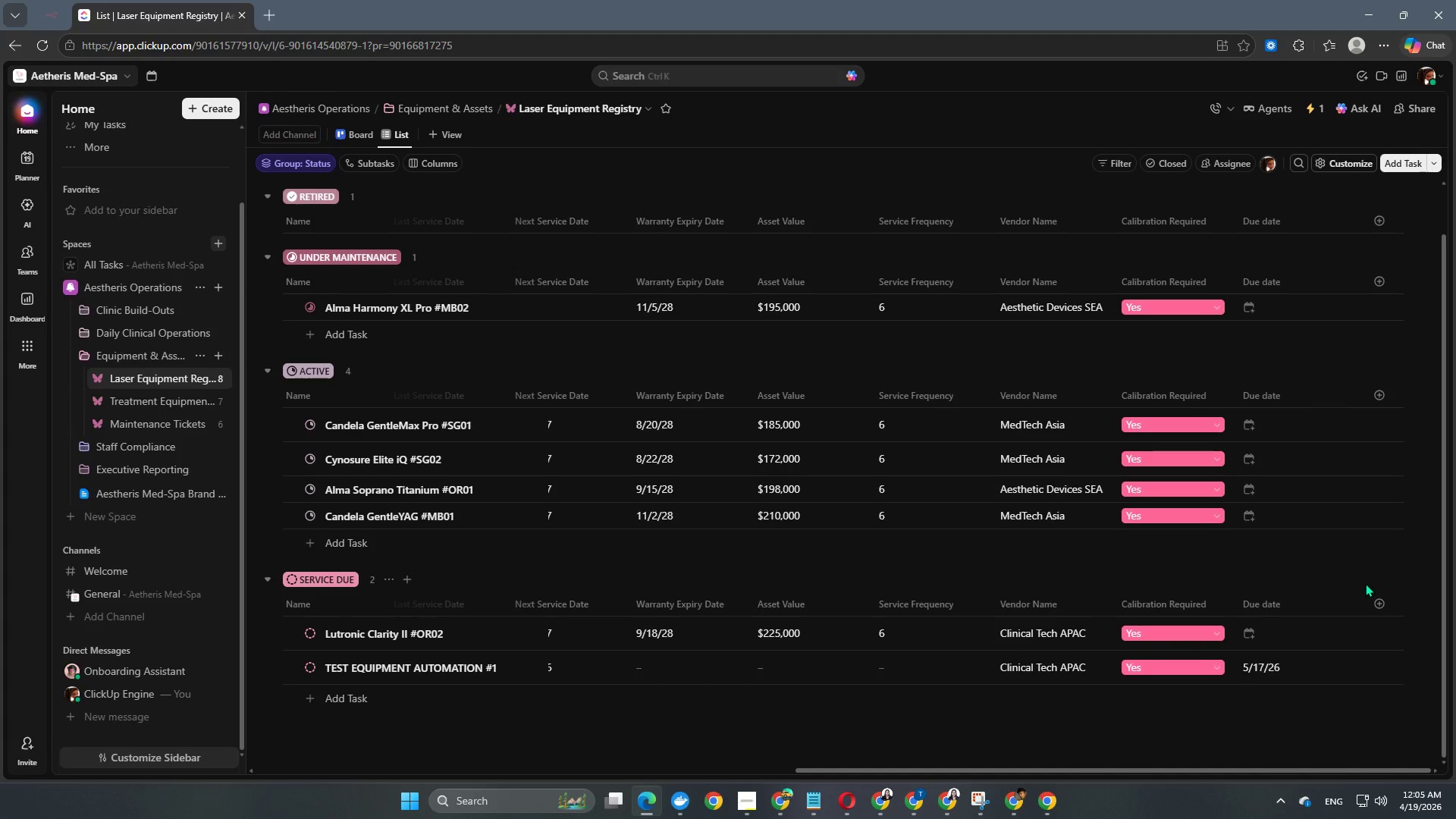 
wait(11.67)
 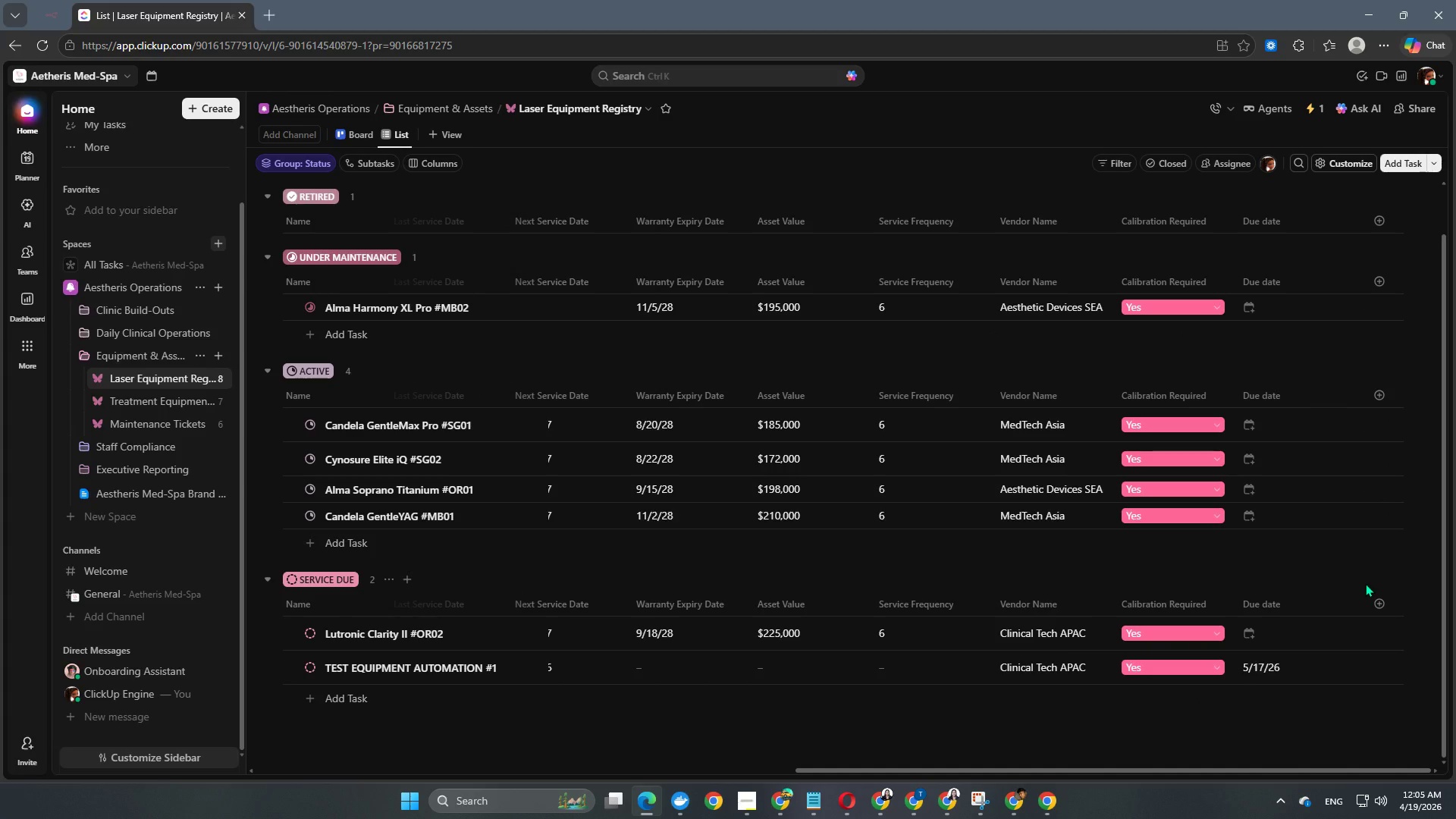 
scroll: coordinate [968, 541], scroll_direction: up, amount: 1.0
 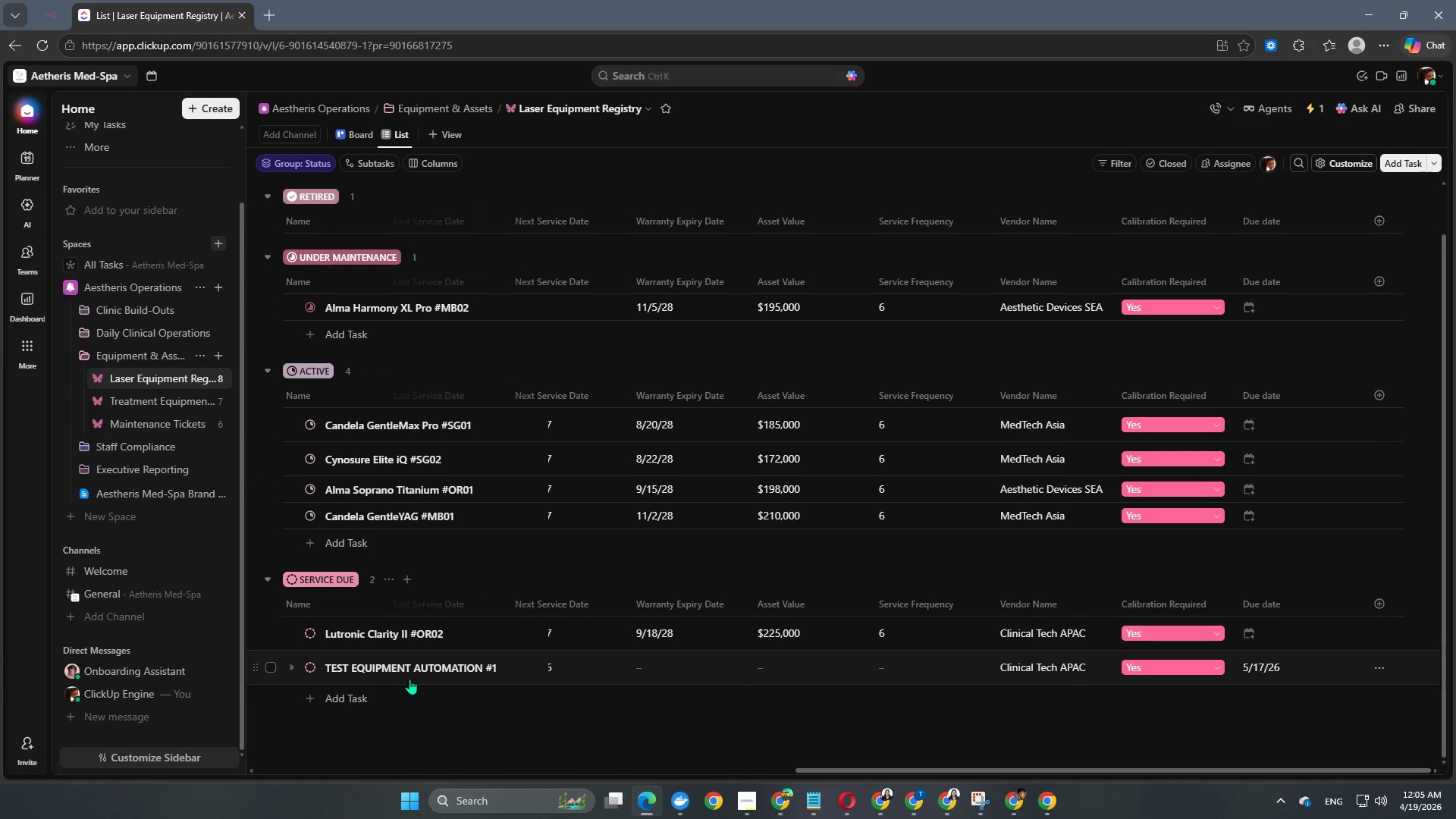 
double_click([419, 667])
 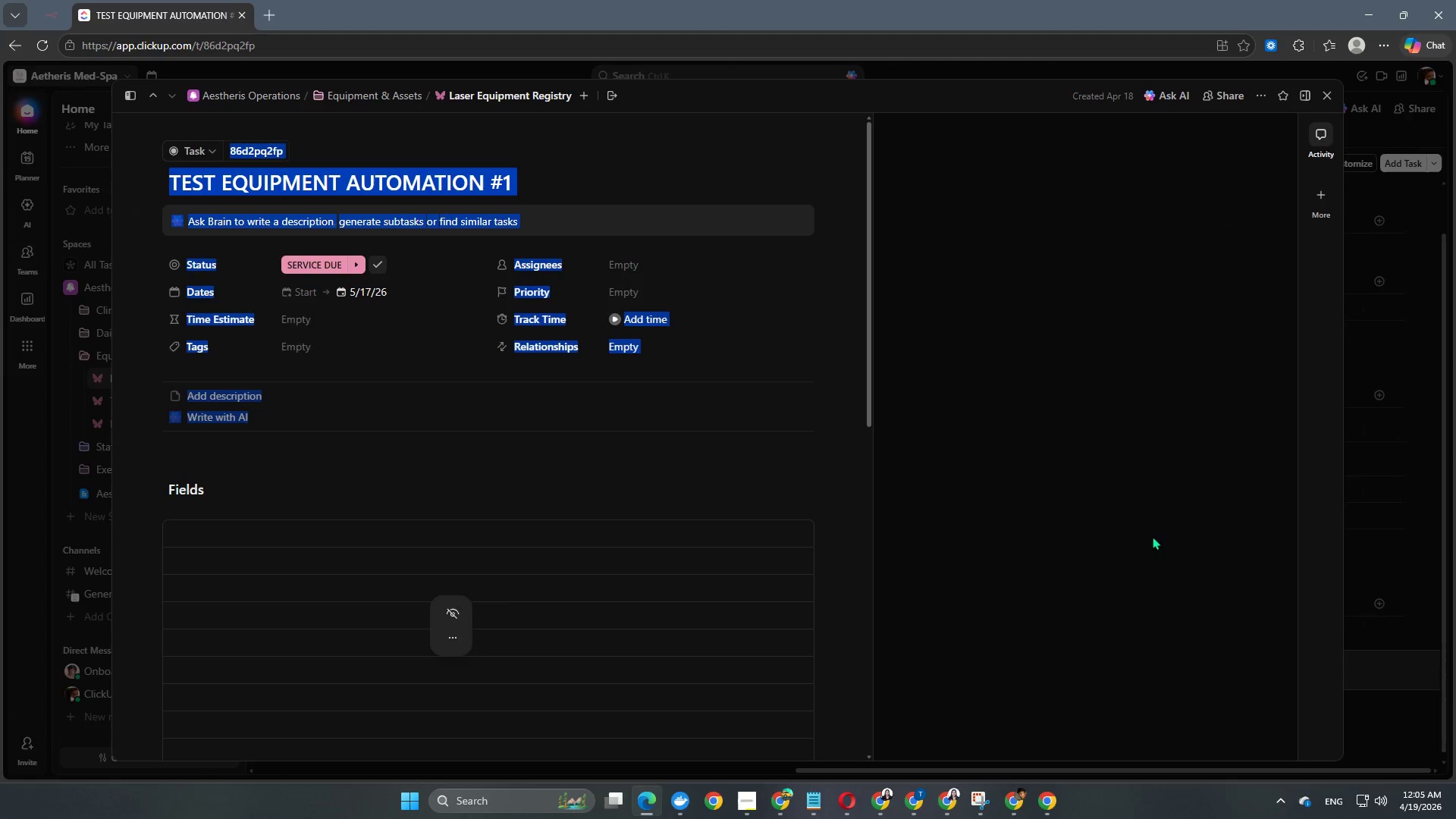 
left_click([660, 156])
 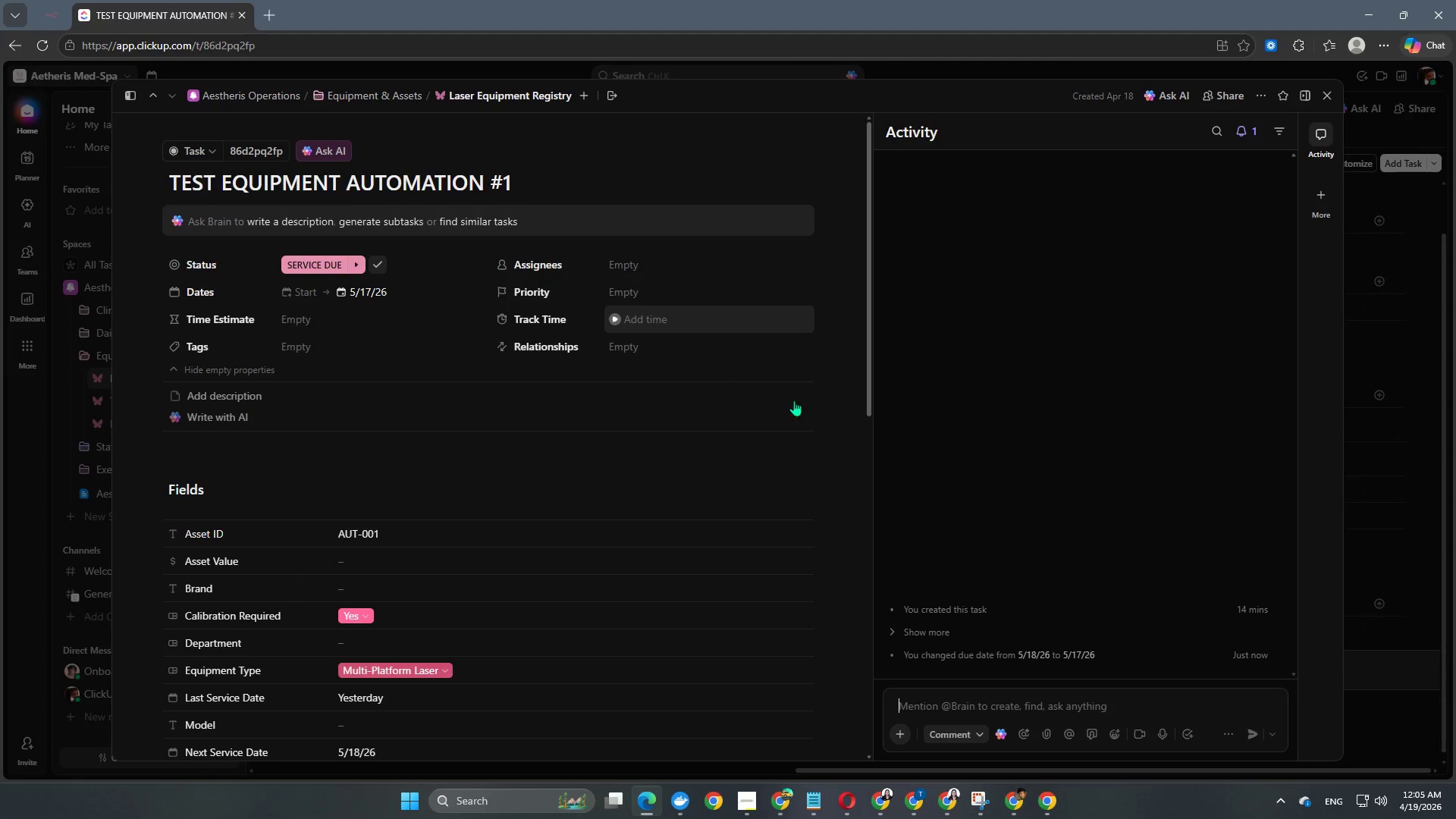 
scroll: coordinate [954, 526], scroll_direction: down, amount: 3.0
 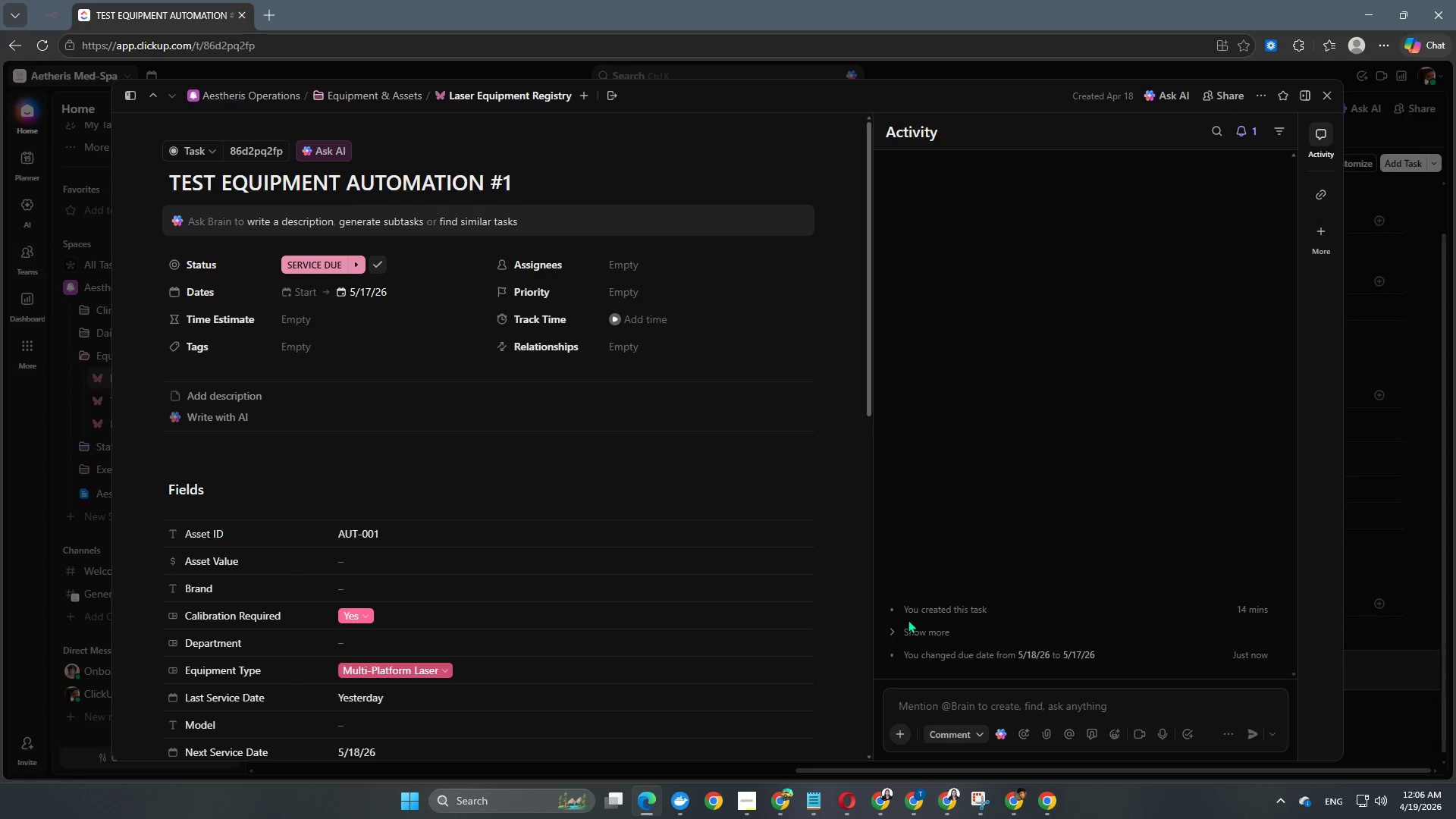 
left_click([894, 635])
 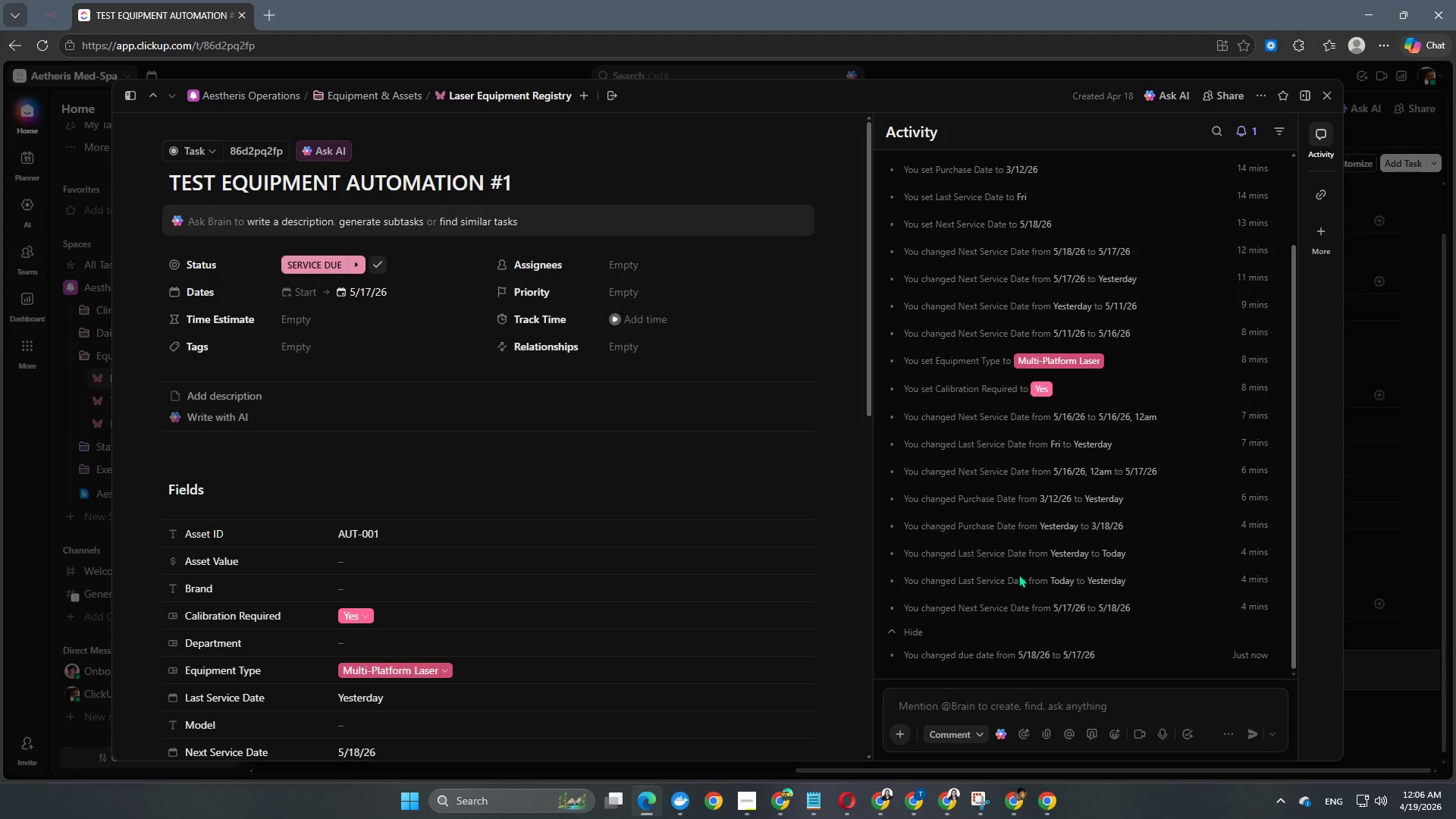 
scroll: coordinate [1025, 597], scroll_direction: up, amount: 3.0
 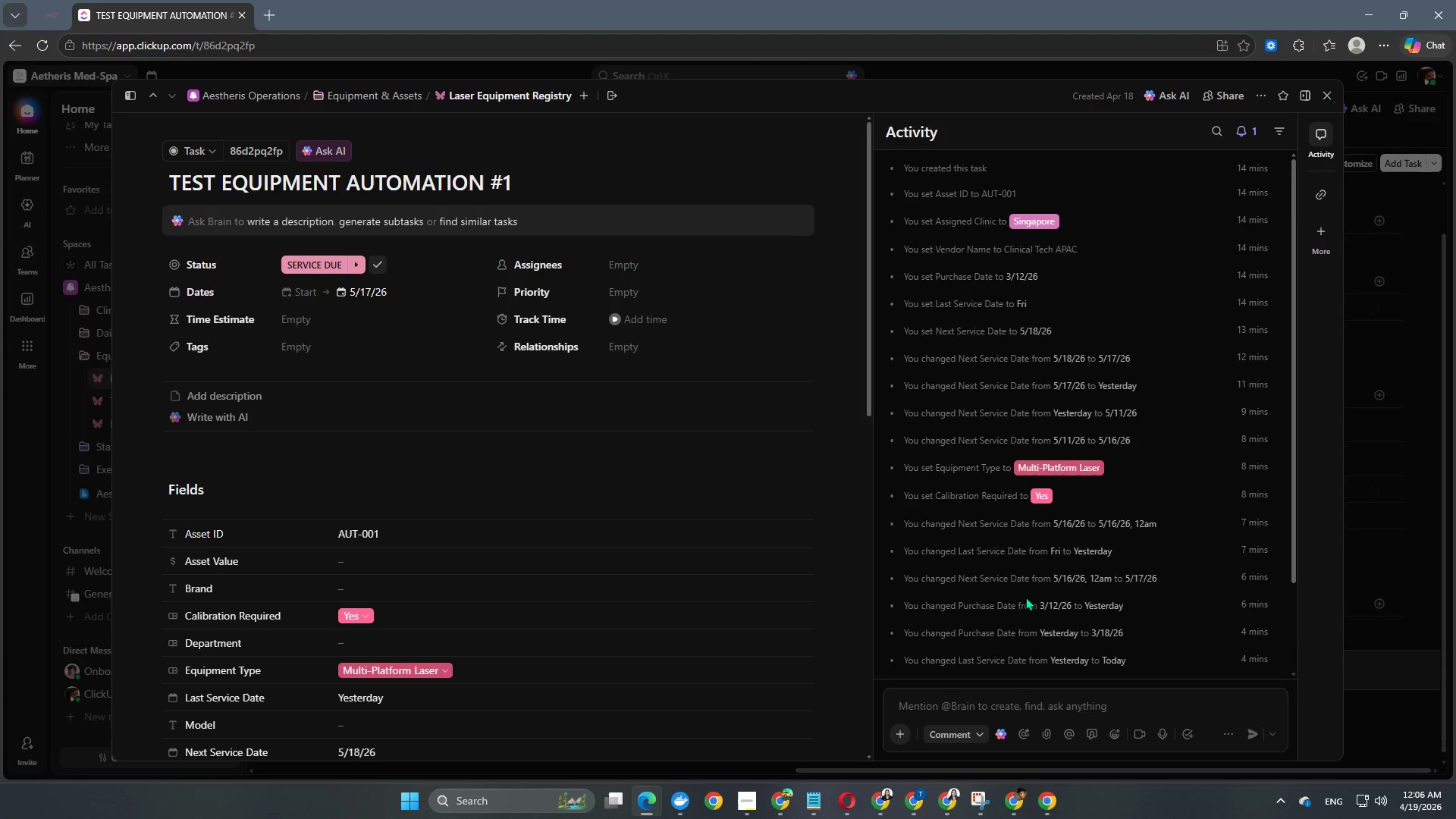 
scroll: coordinate [1025, 597], scroll_direction: down, amount: 3.0
 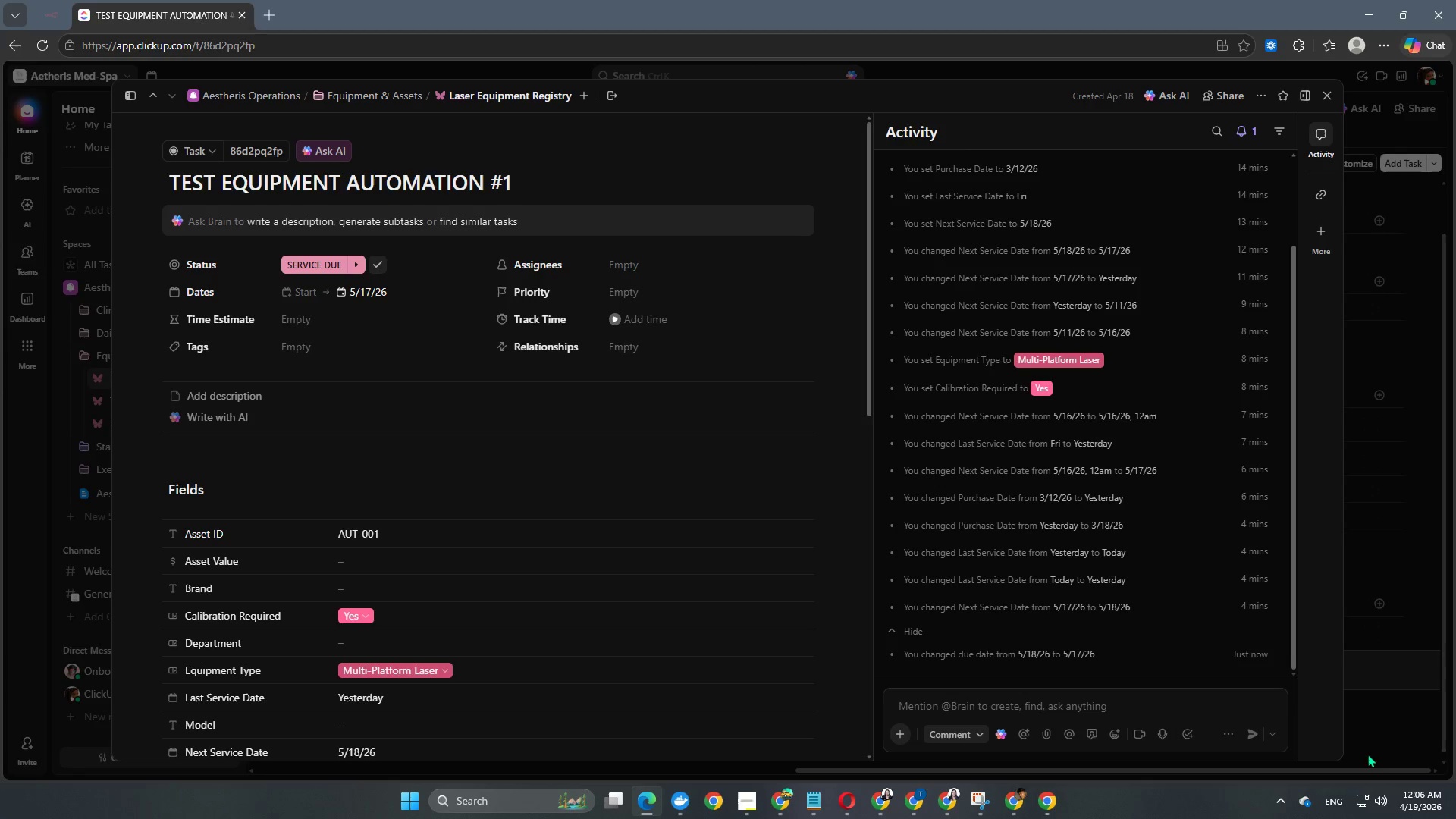 
left_click([1380, 702])
 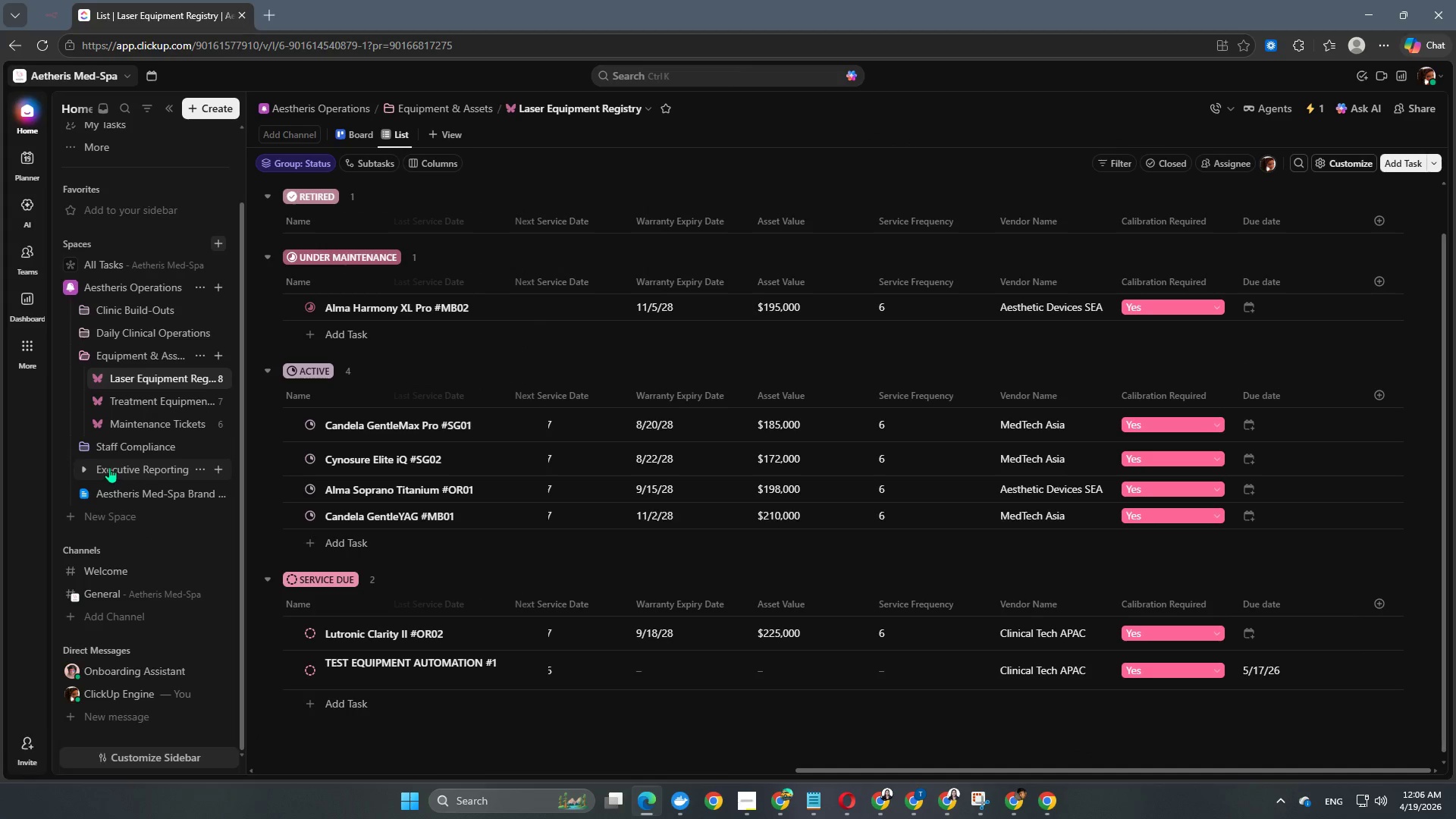 
left_click([130, 421])
 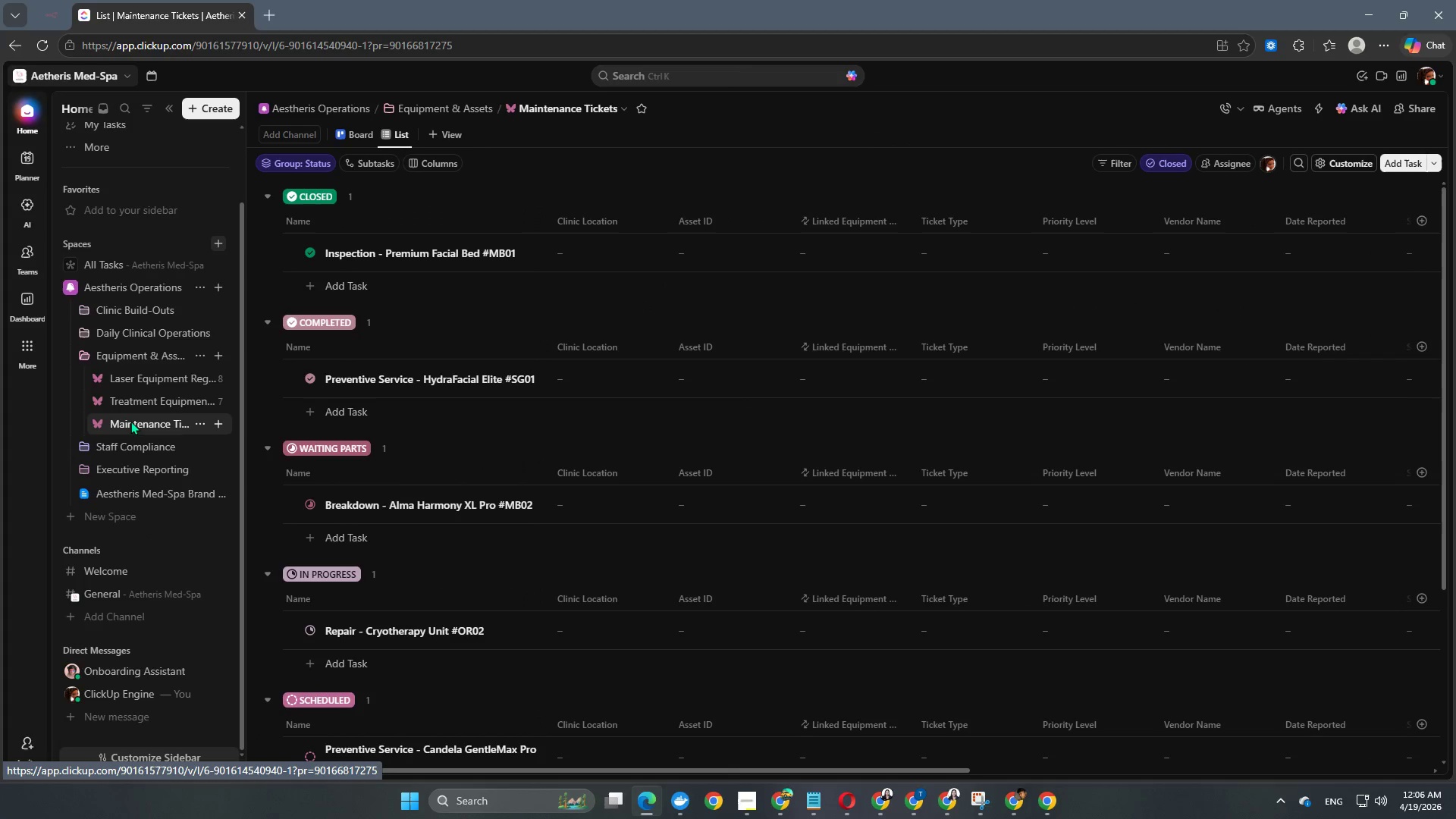 
scroll: coordinate [589, 610], scroll_direction: down, amount: 3.0
 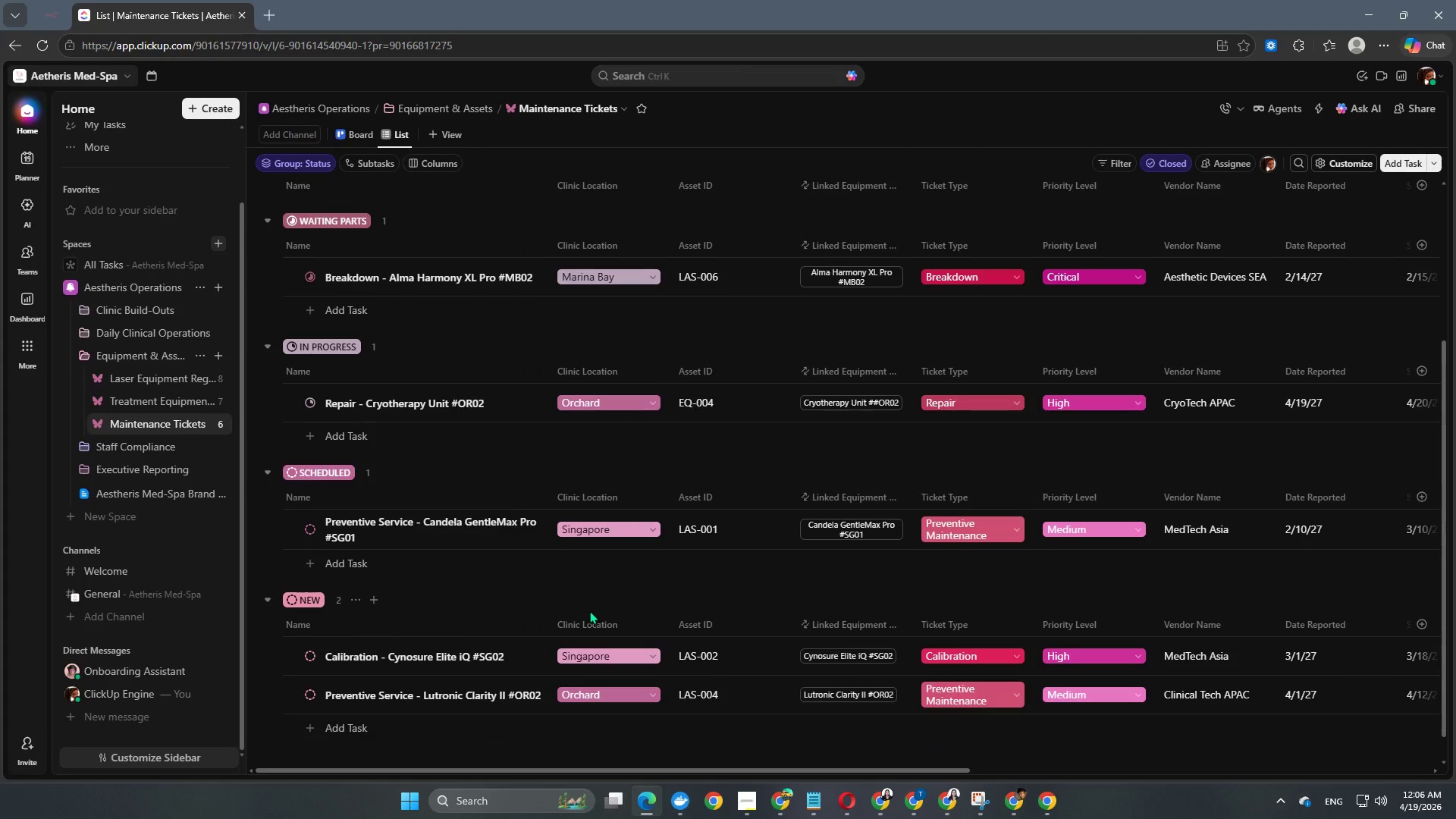 
scroll: coordinate [589, 610], scroll_direction: none, amount: 0.0
 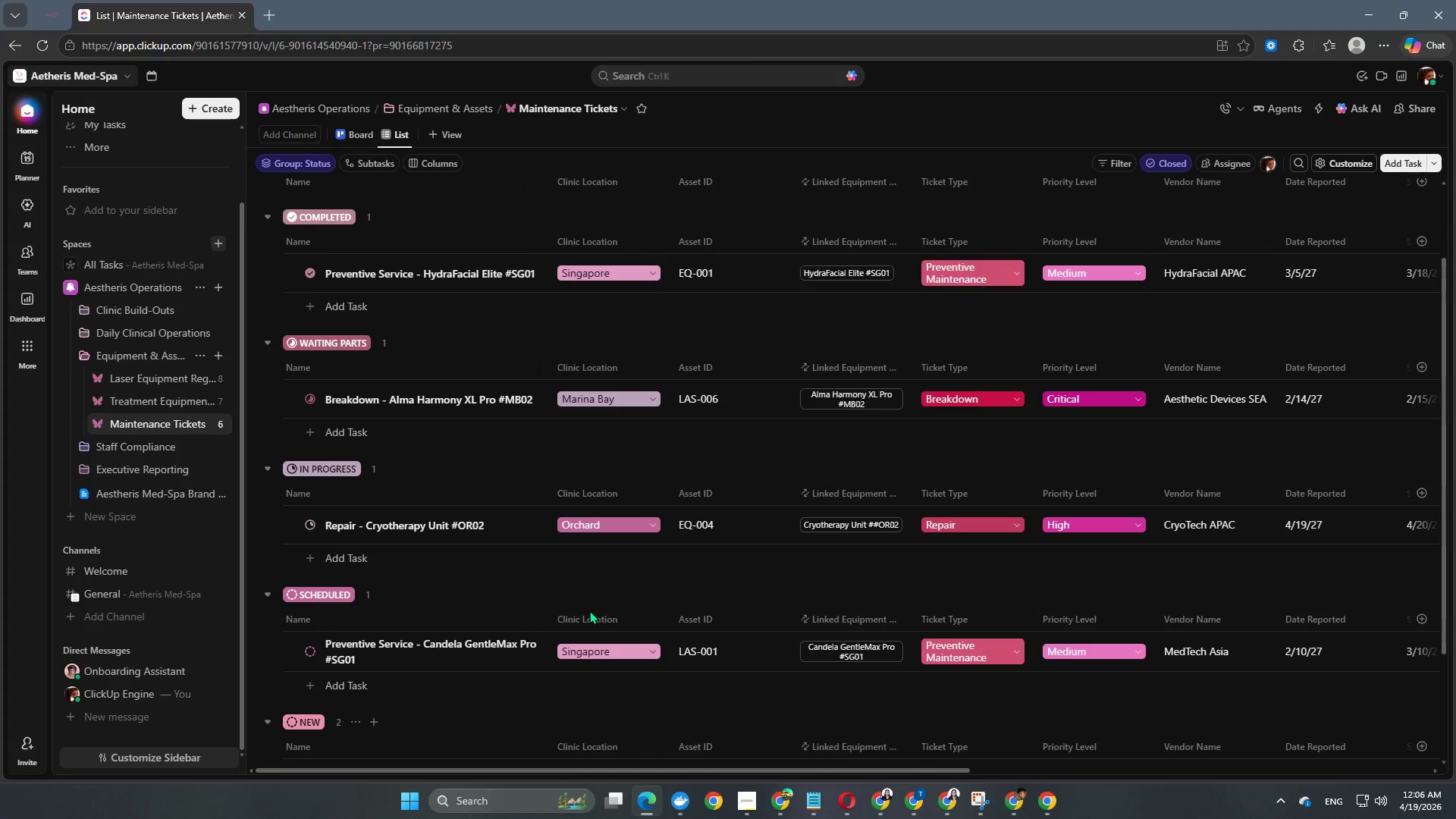 
scroll: coordinate [589, 610], scroll_direction: up, amount: 5.0
 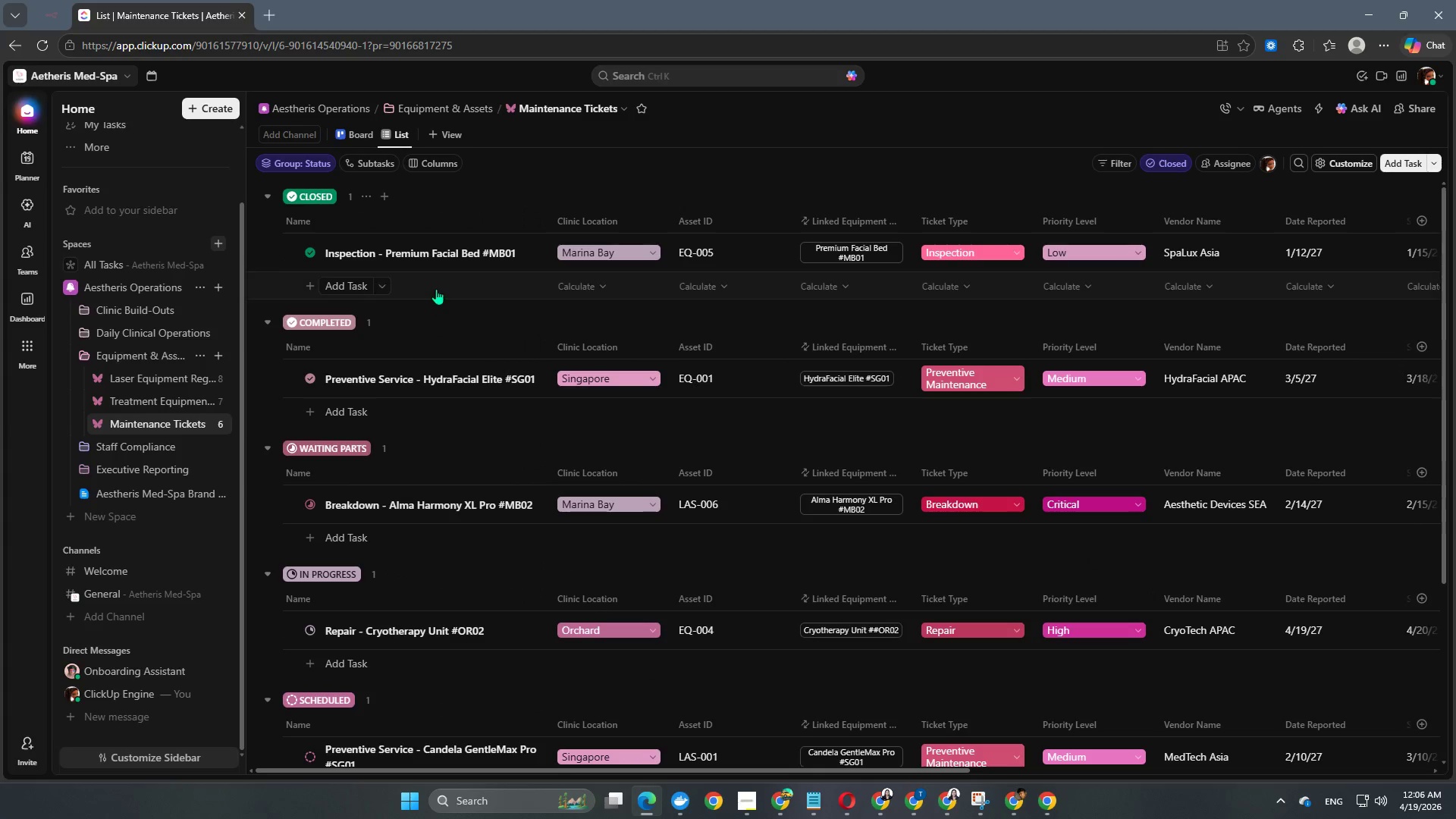 
scroll: coordinate [428, 559], scroll_direction: down, amount: 8.0
 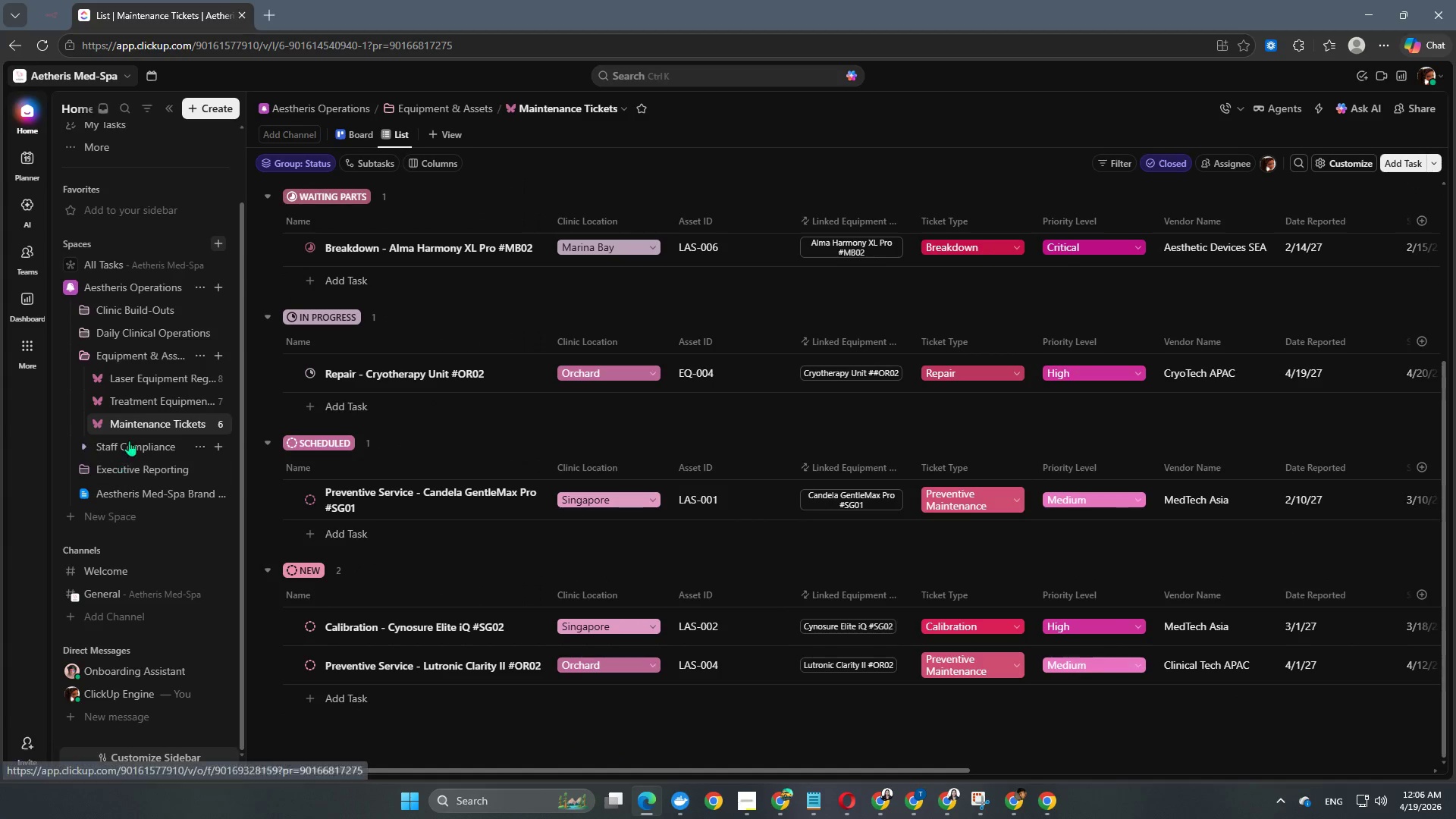 
left_click([154, 381])
 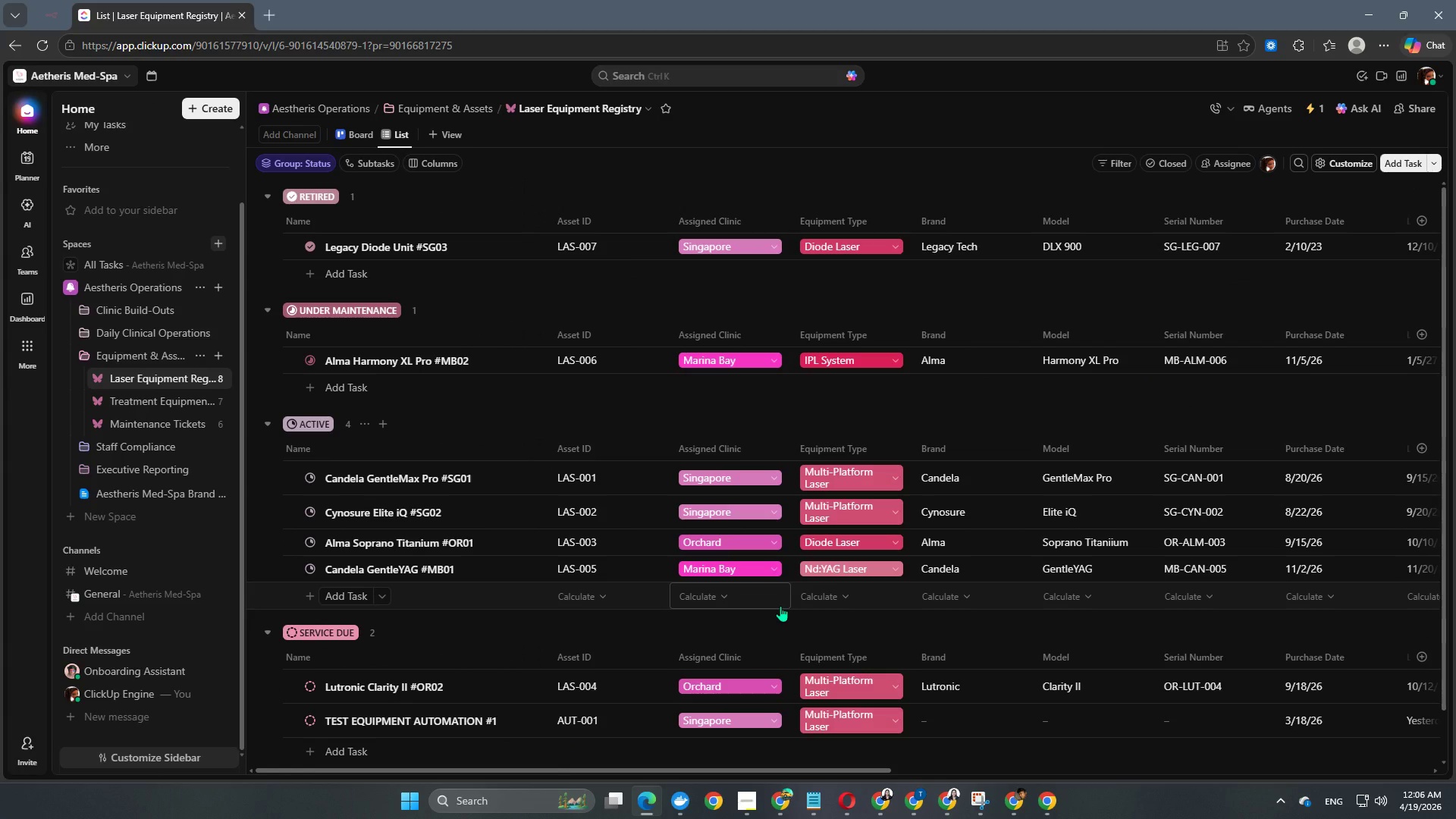 
wait(13.97)
 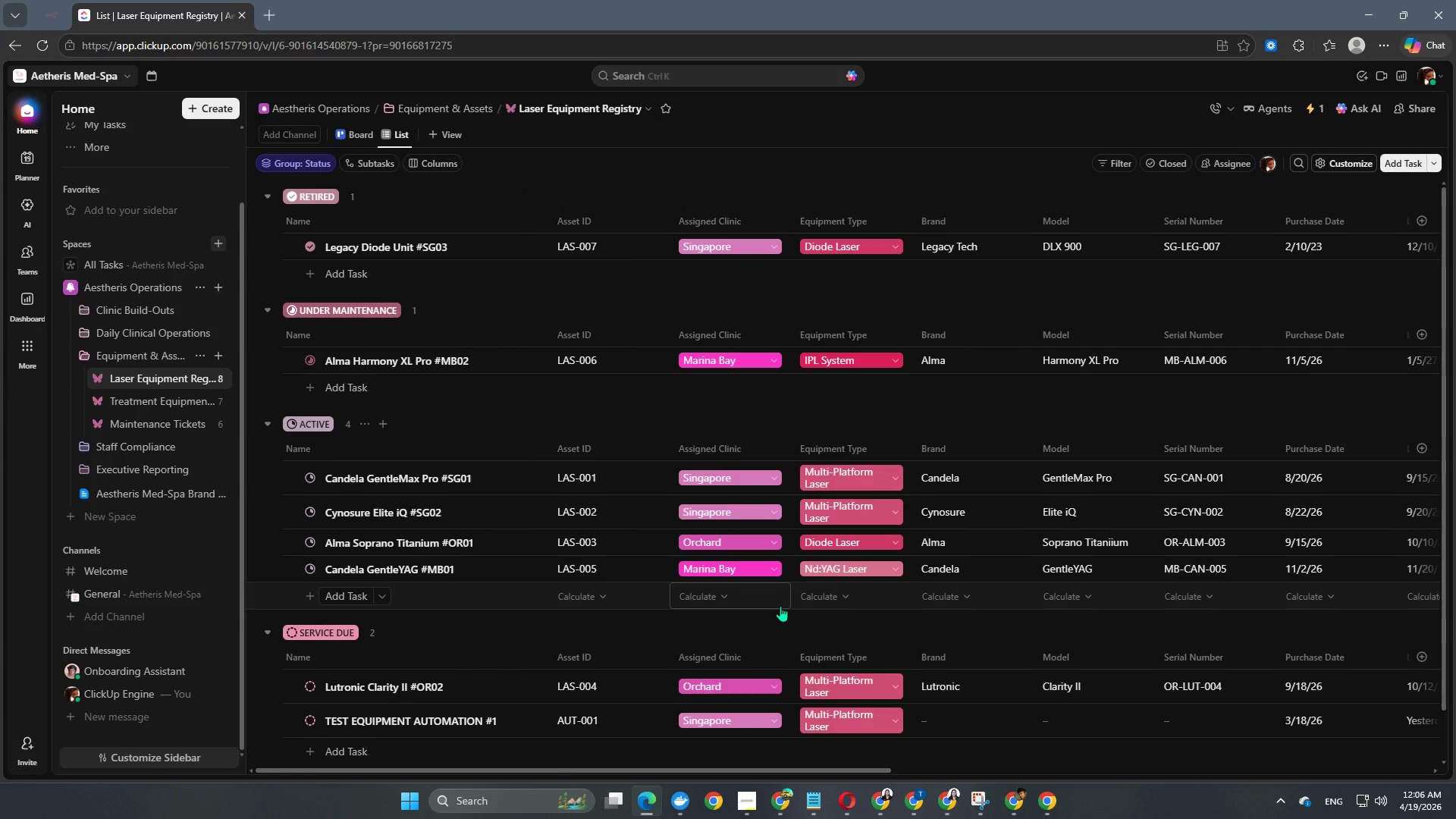 
scroll: coordinate [1297, 599], scroll_direction: up, amount: 1.0
 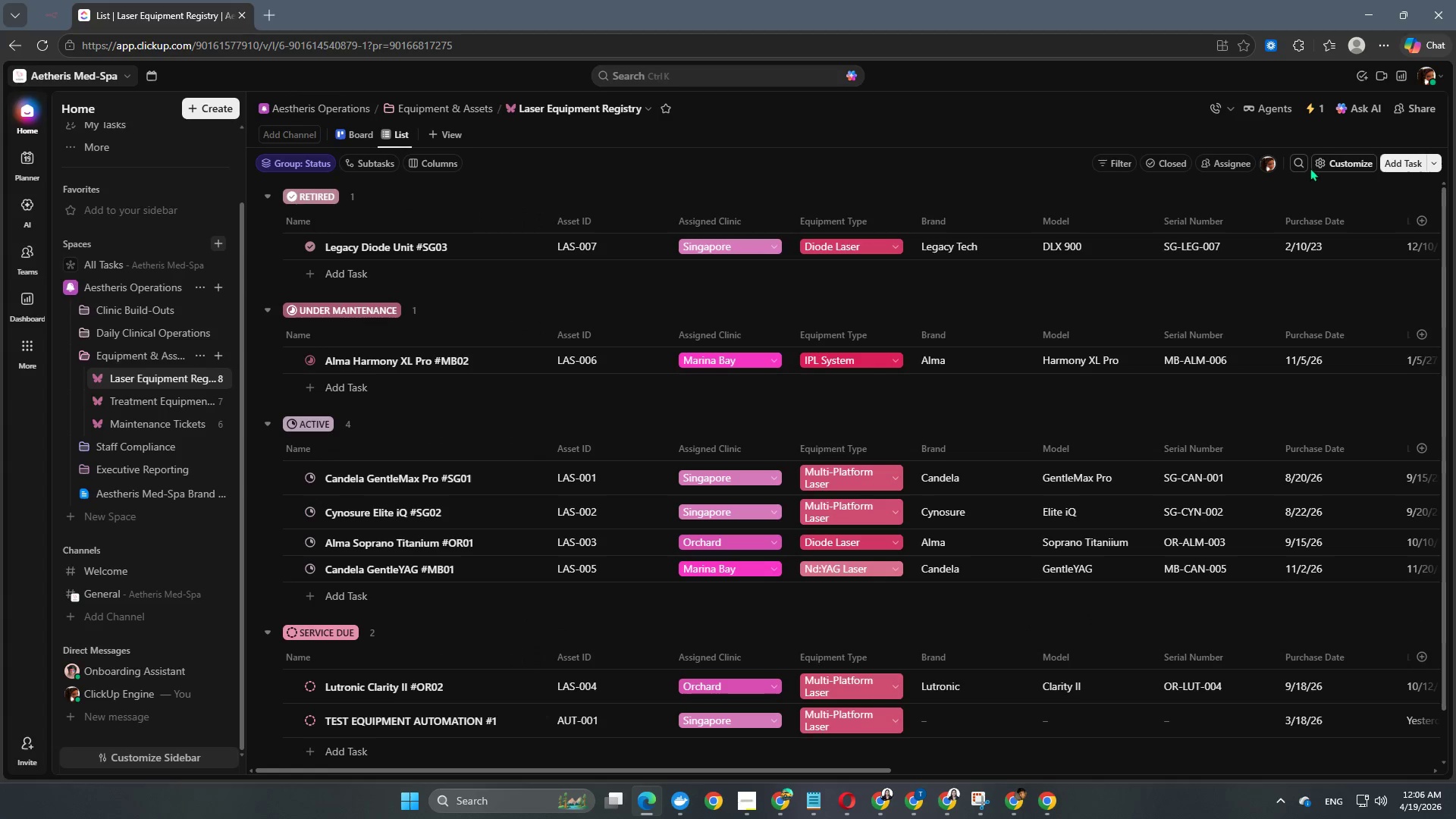 
mouse_move([1296, 135])
 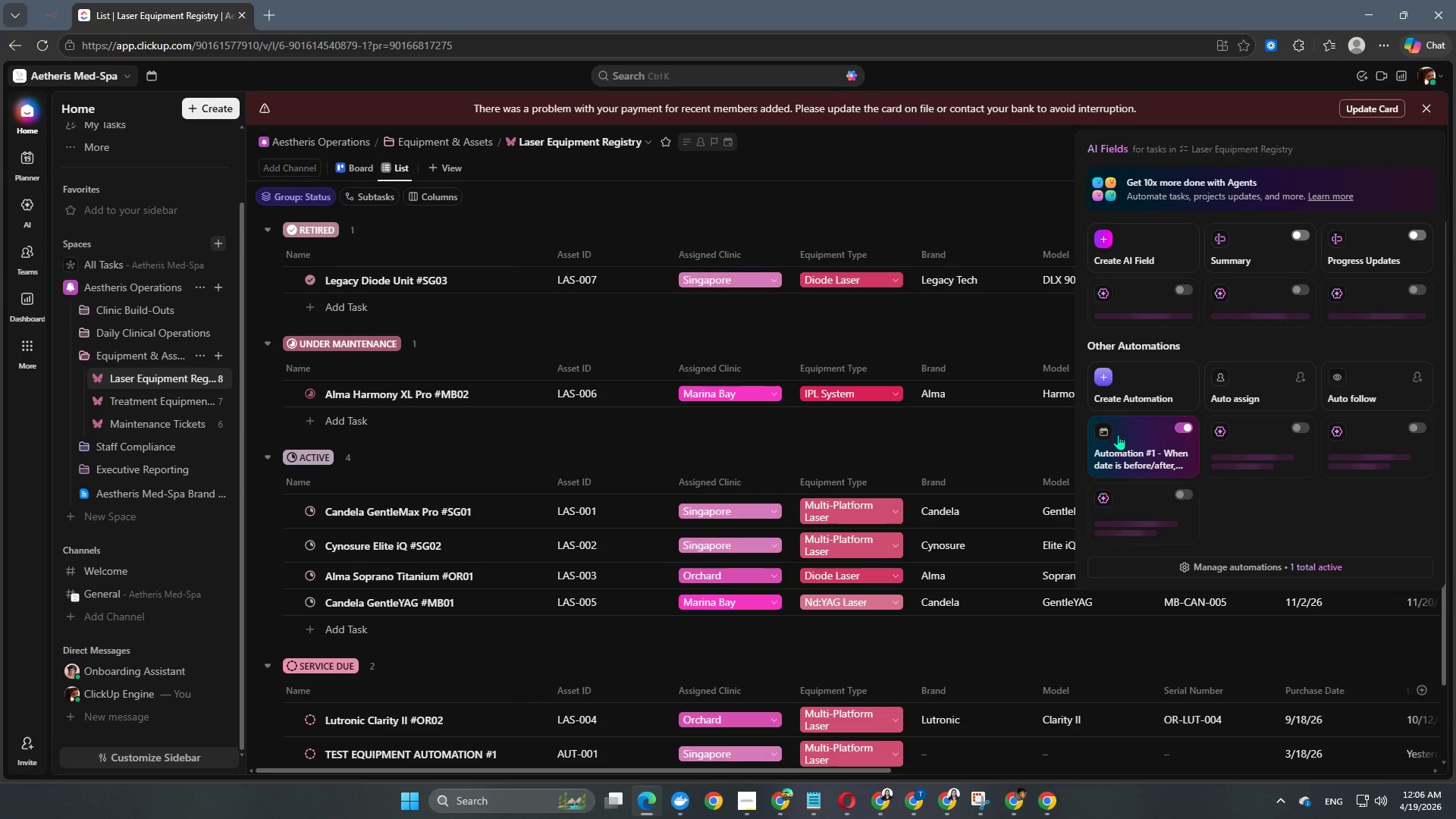 
left_click([1122, 442])
 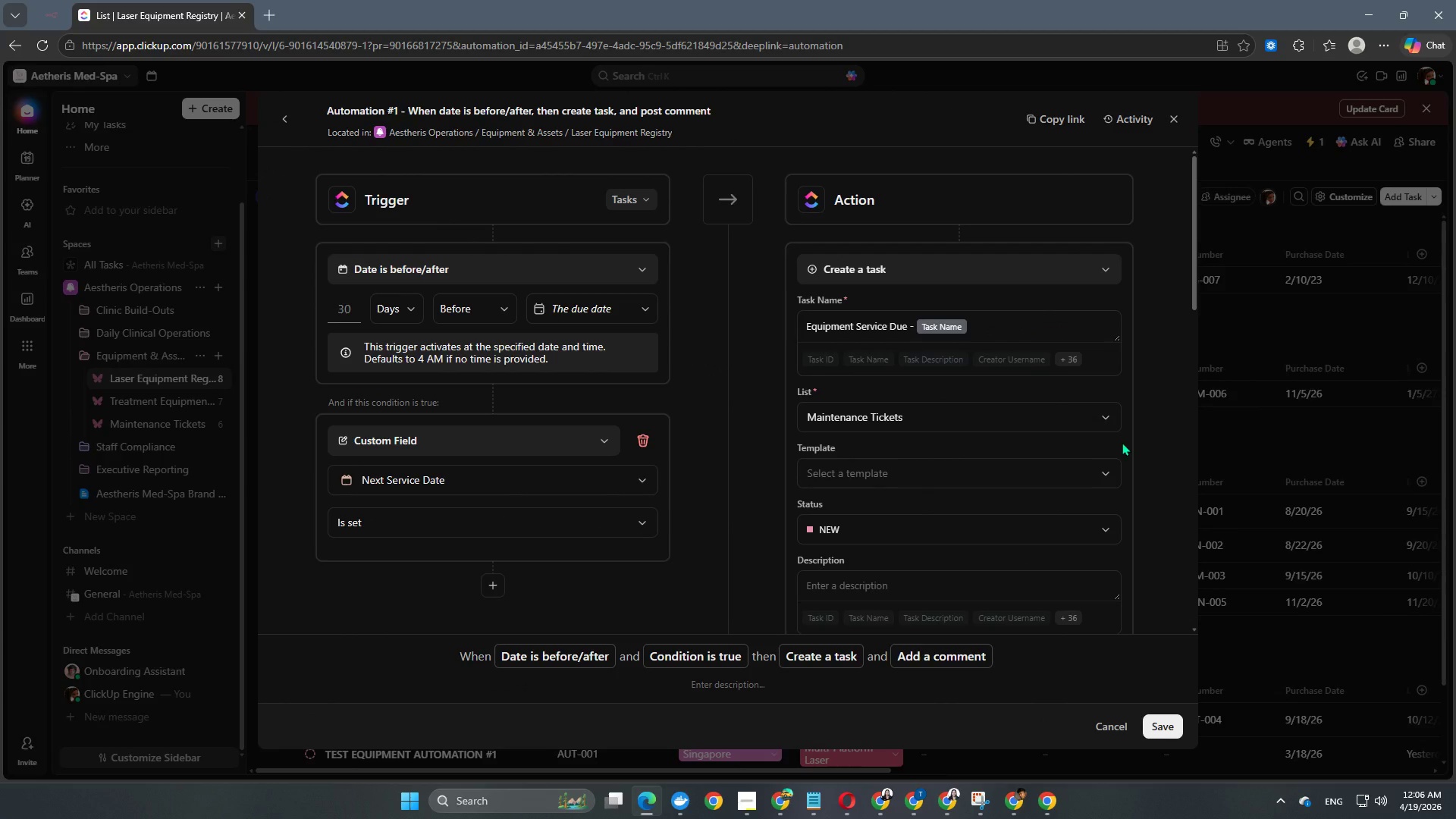 
wait(5.55)
 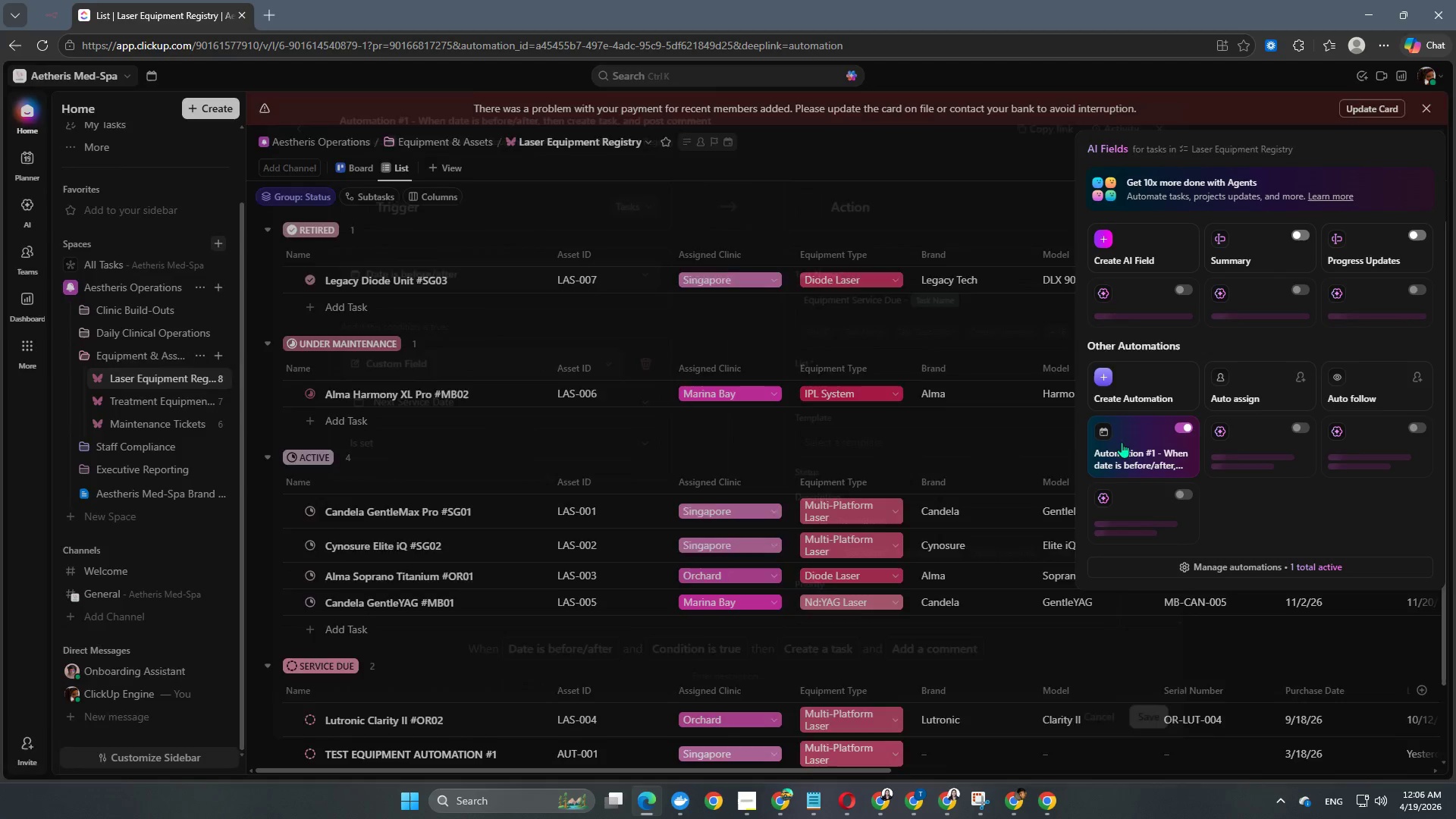 
left_click([397, 263])
 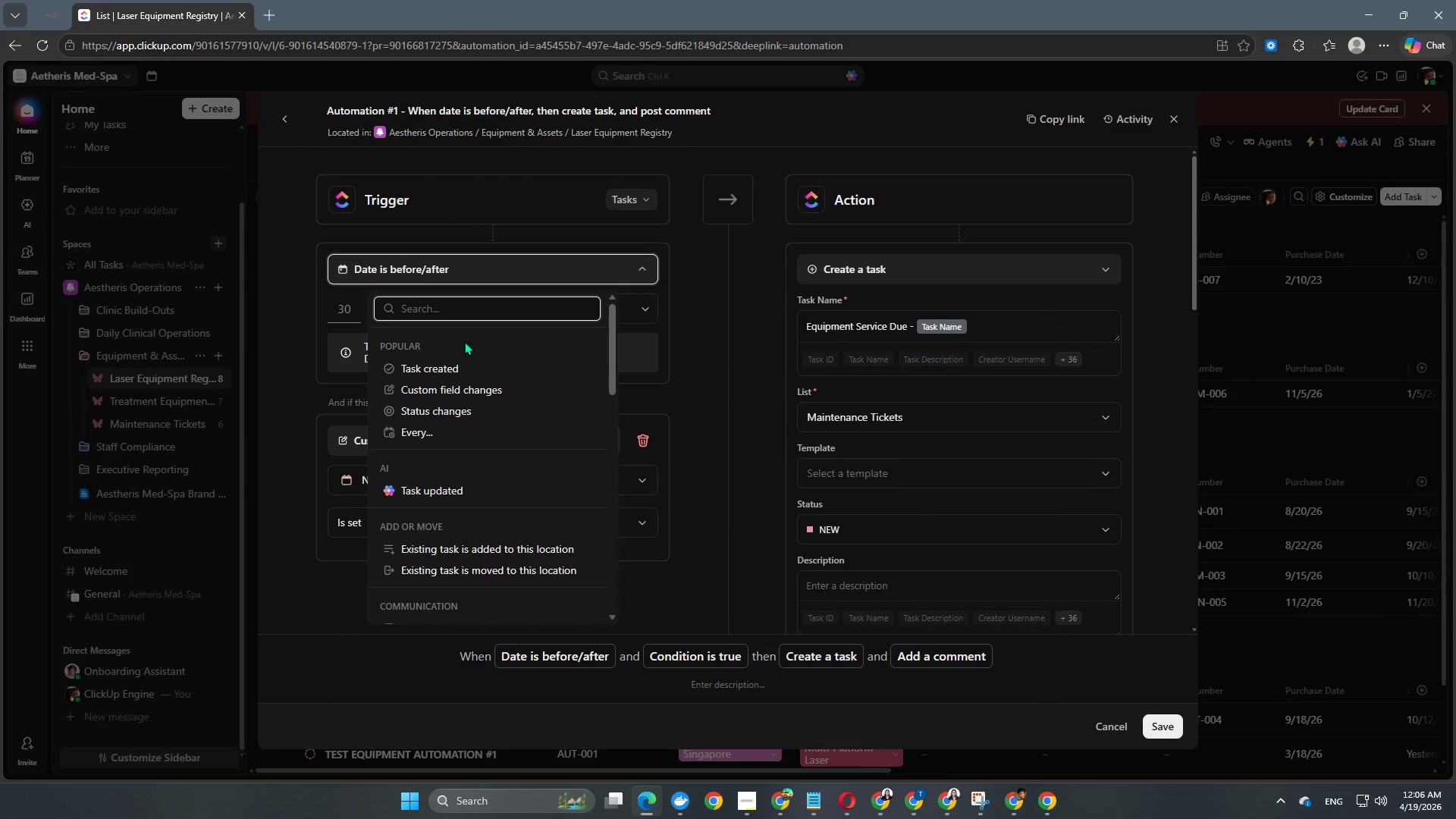 
type(DU)
 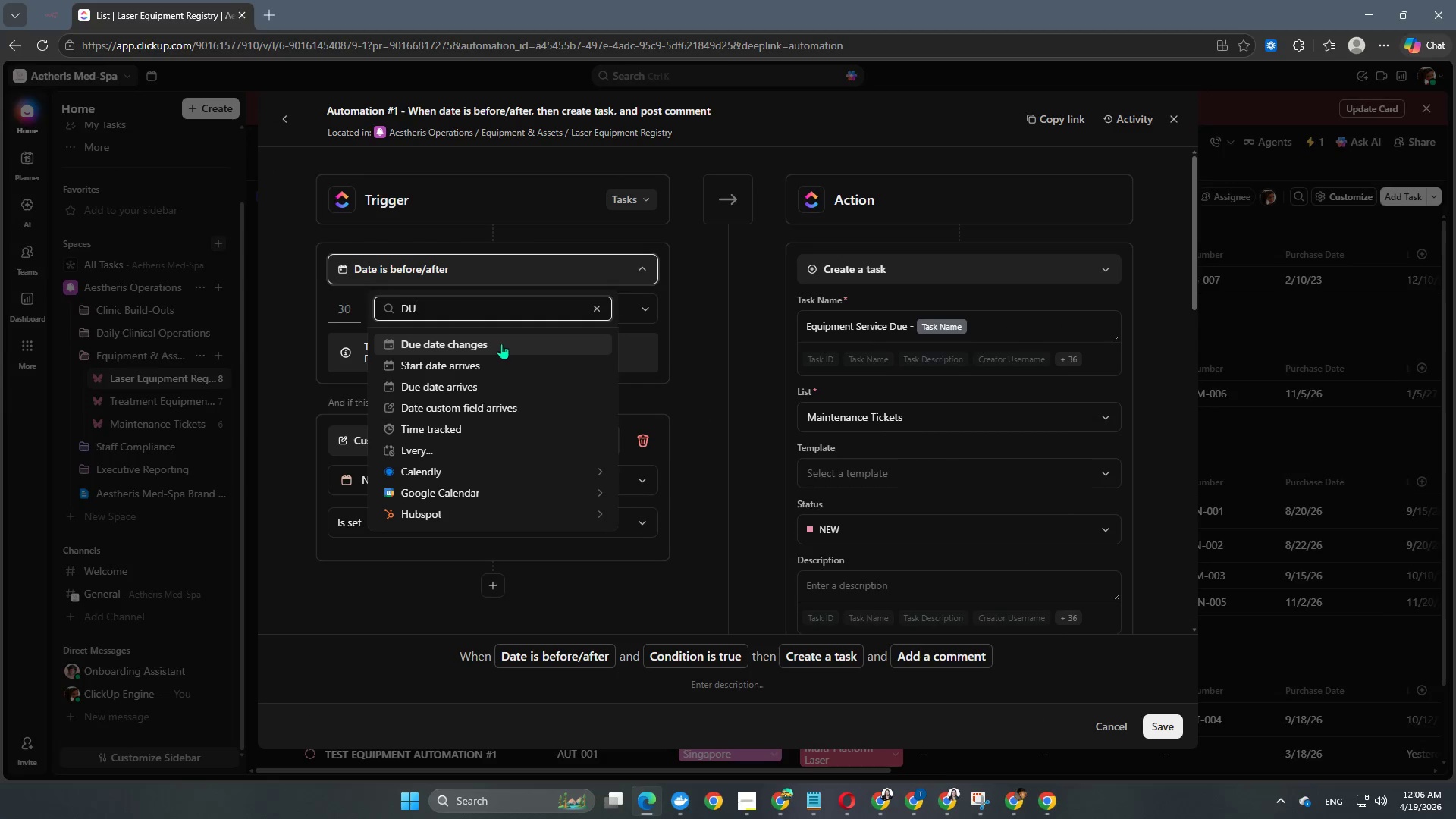 
left_click([477, 387])
 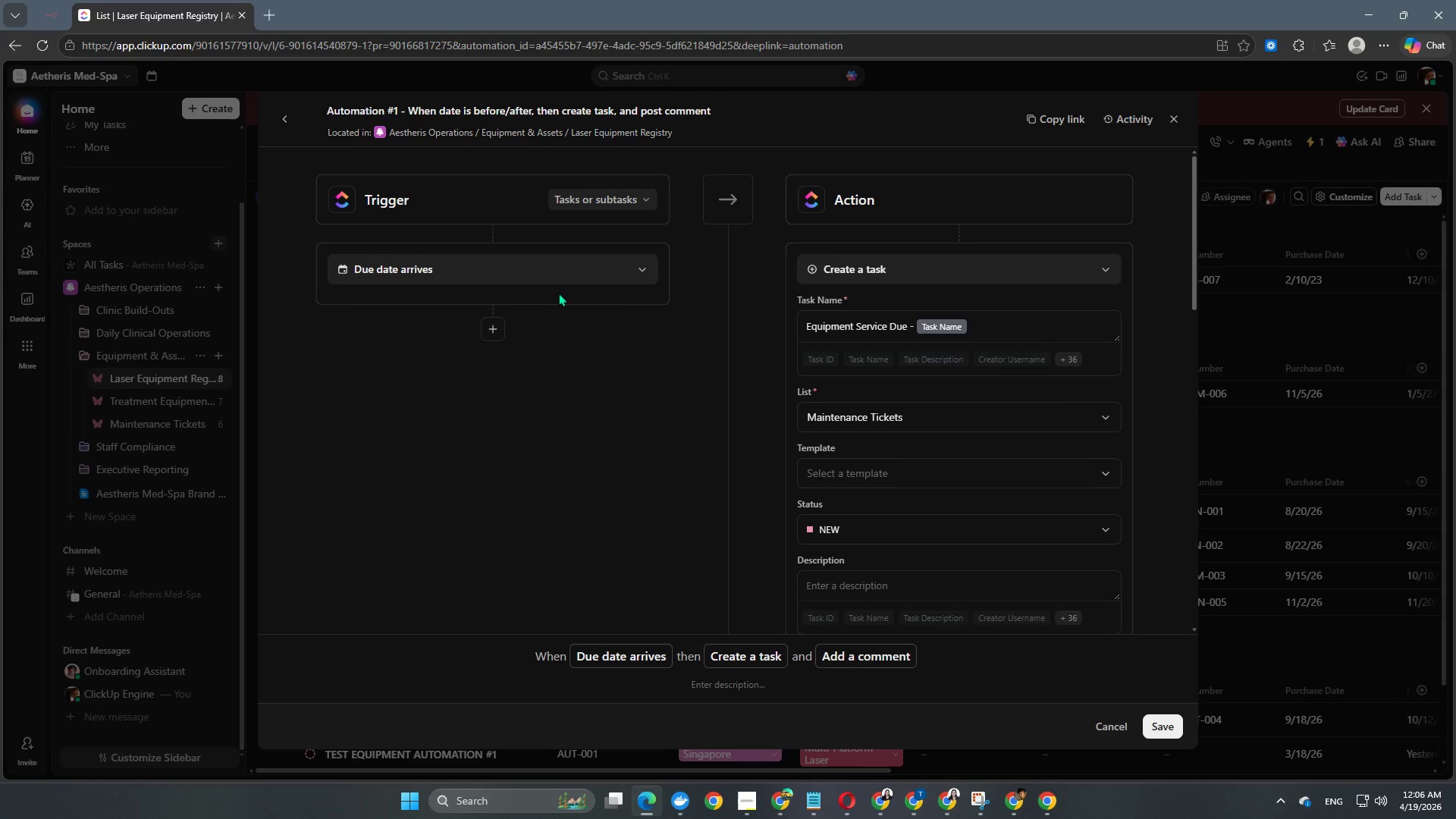 
left_click([491, 334])
 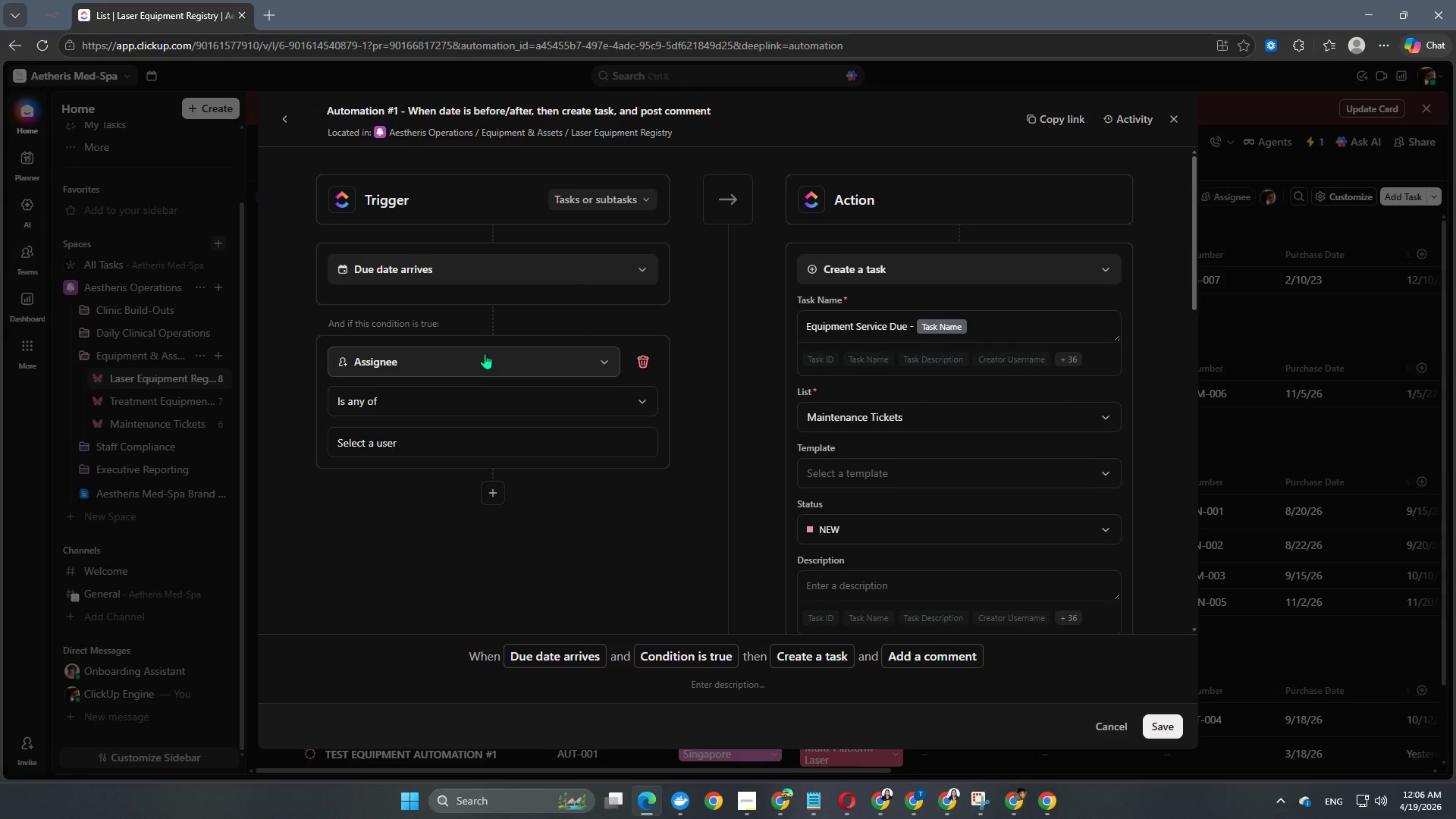 
left_click([479, 363])
 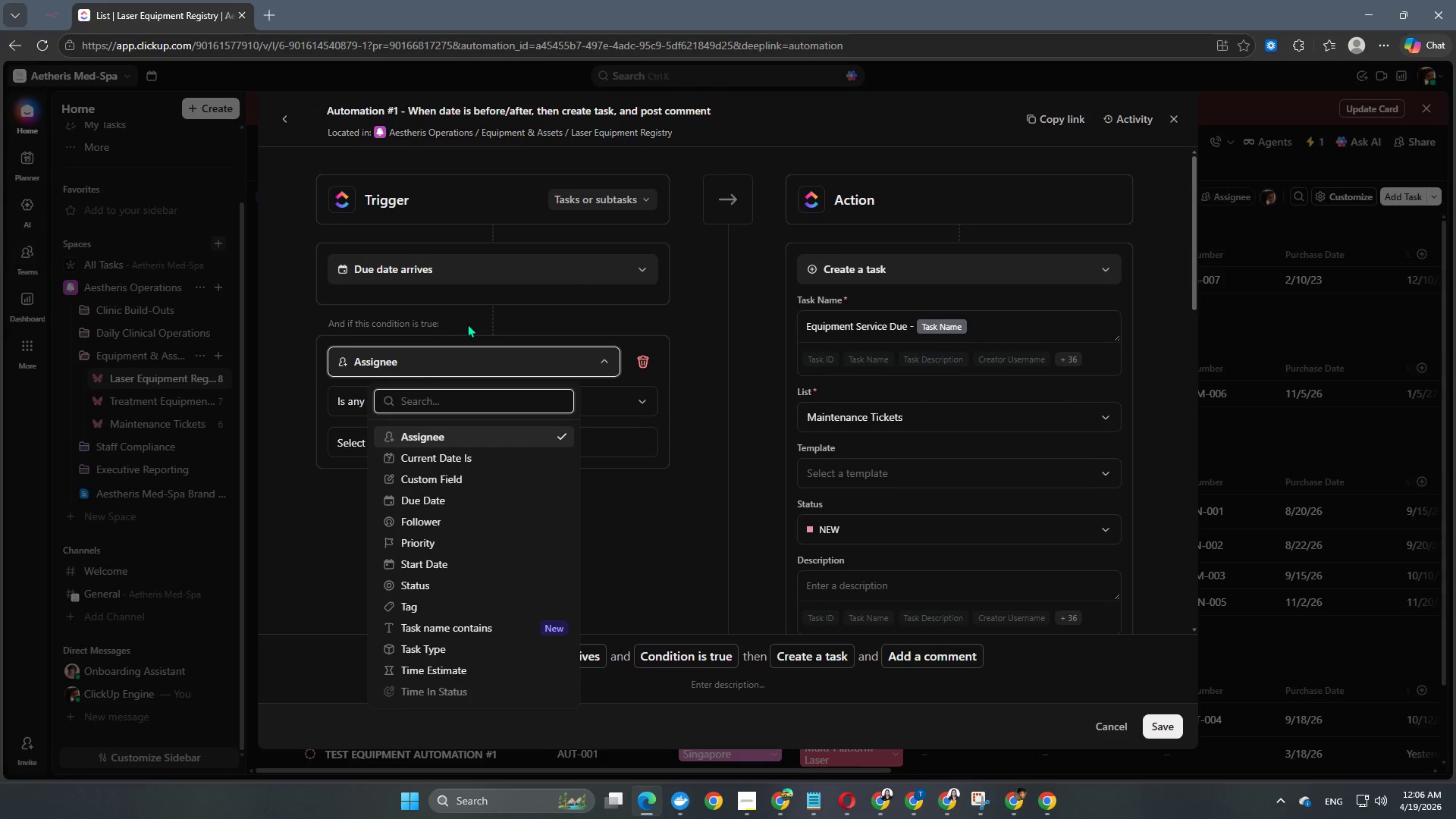 
scroll: coordinate [474, 437], scroll_direction: down, amount: 3.0
 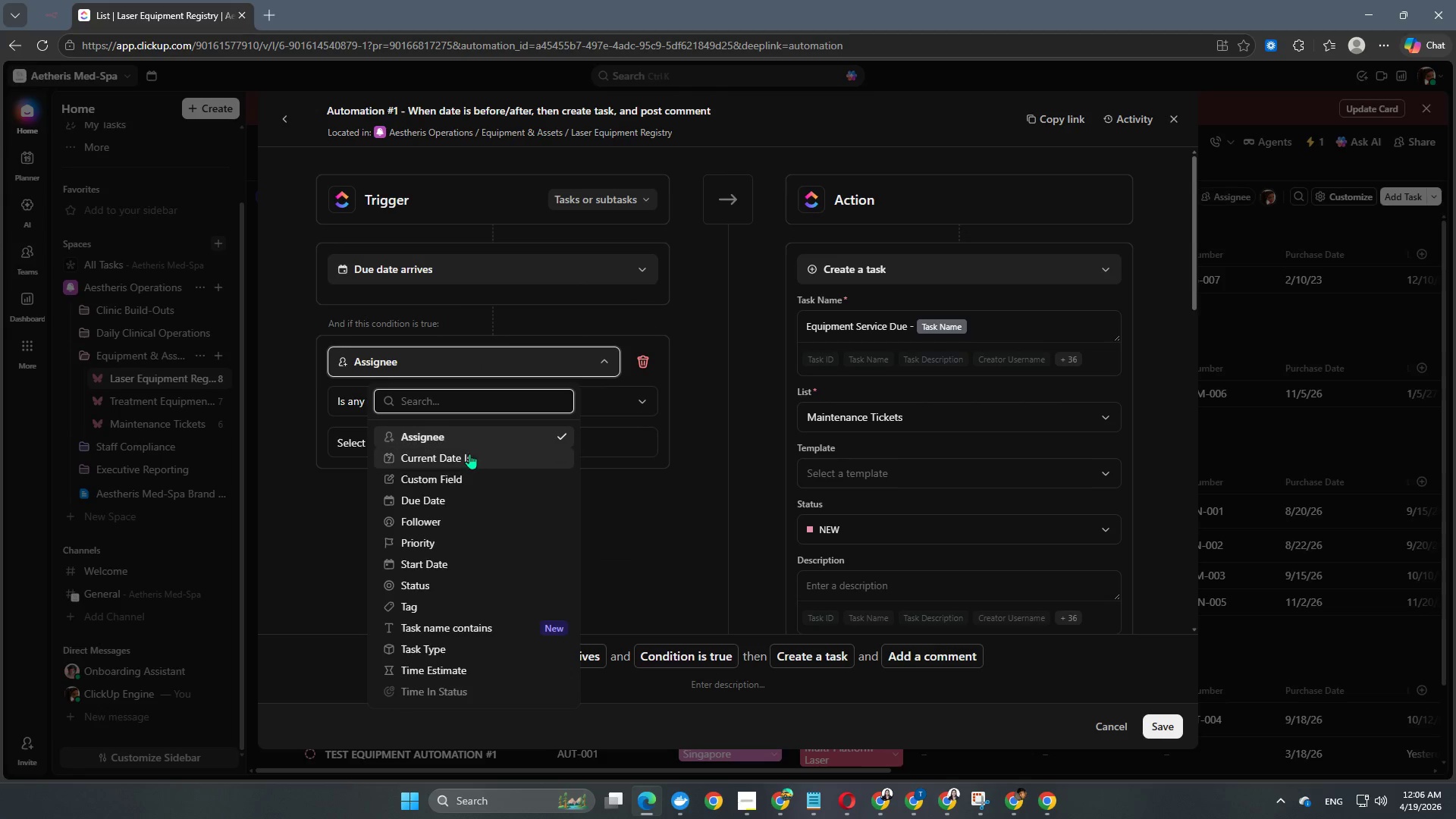 
left_click([468, 460])
 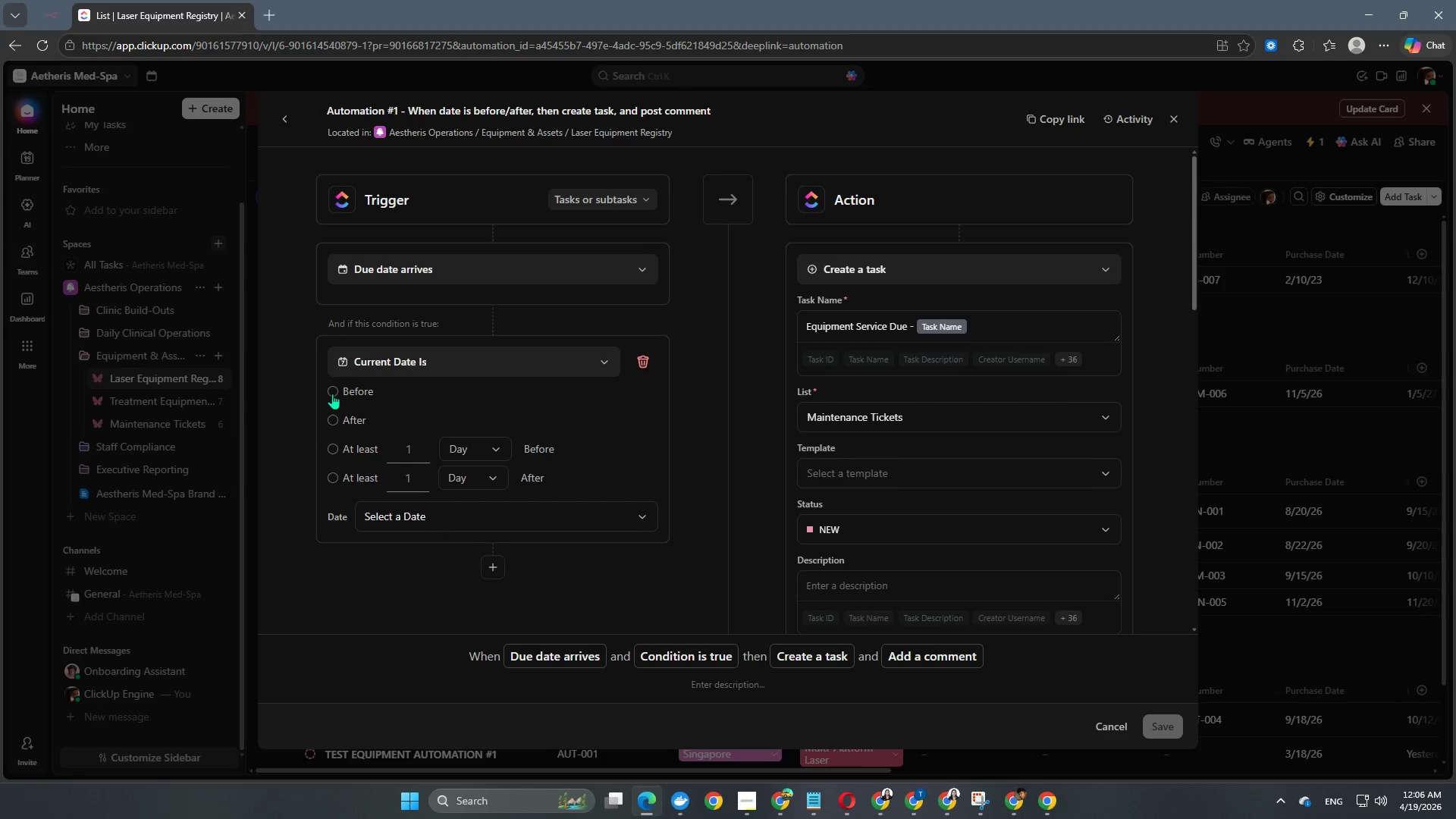 
left_click([333, 390])
 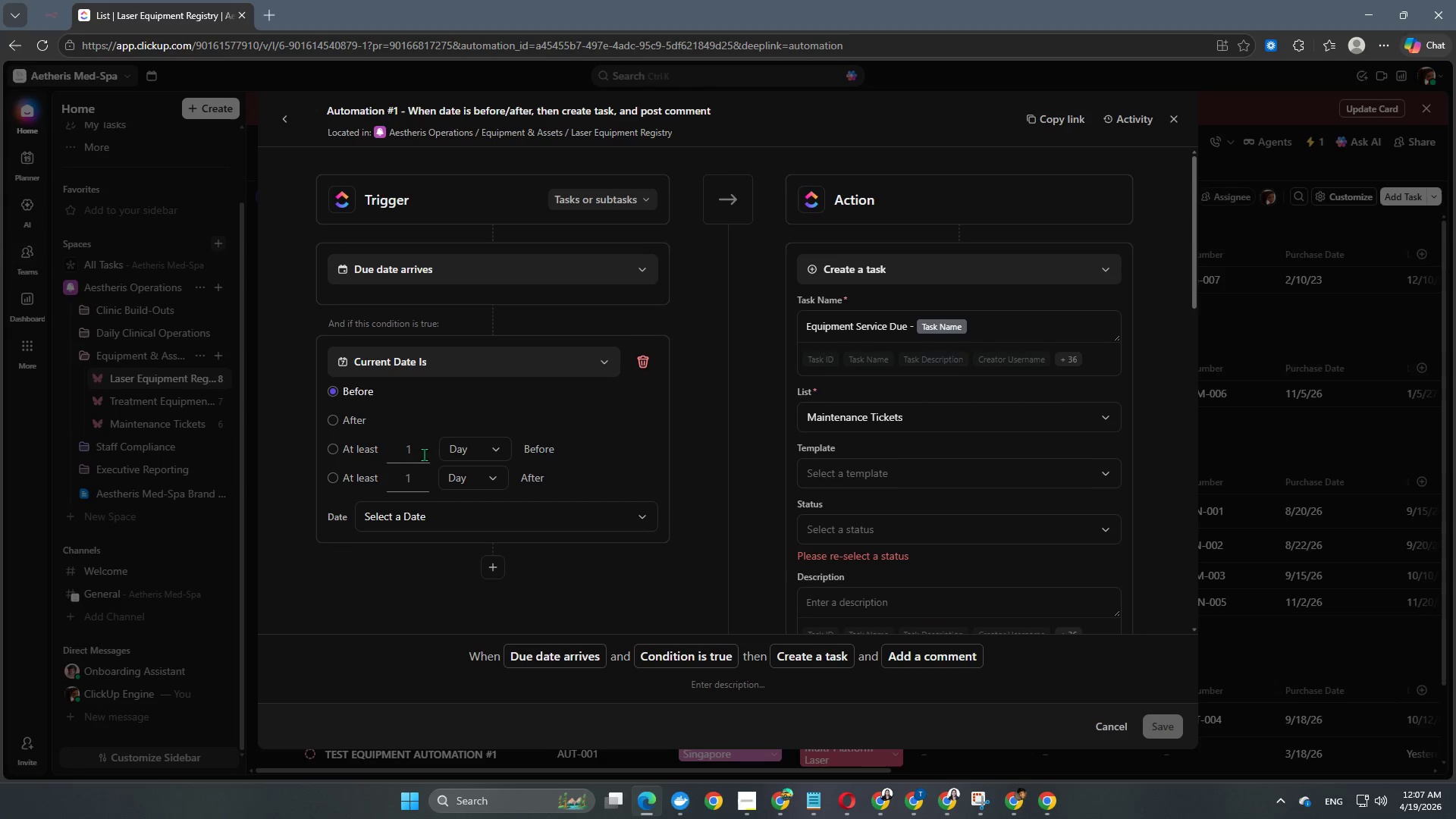 
scroll: coordinate [406, 430], scroll_direction: down, amount: 3.0
 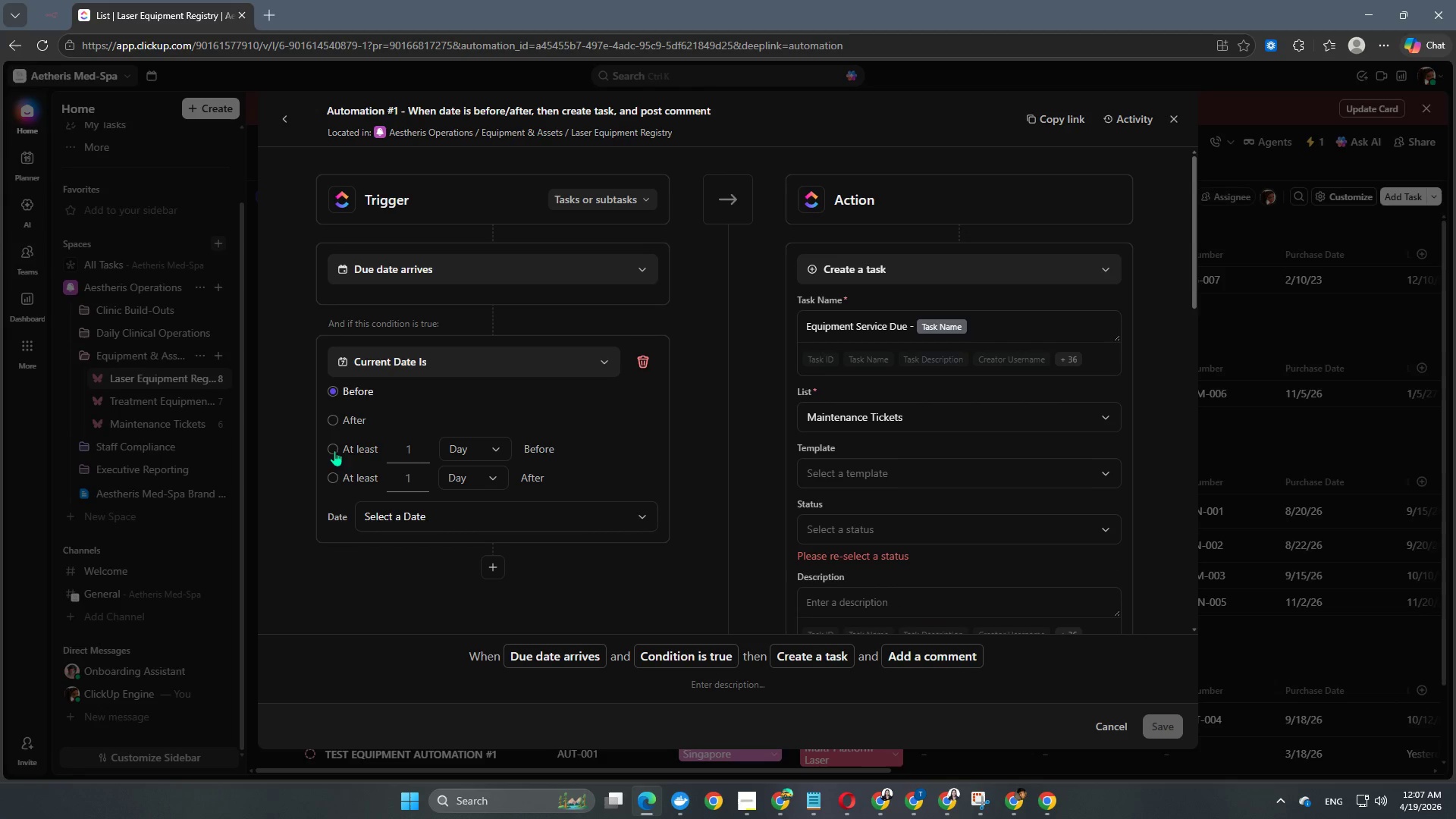 
left_click([402, 515])
 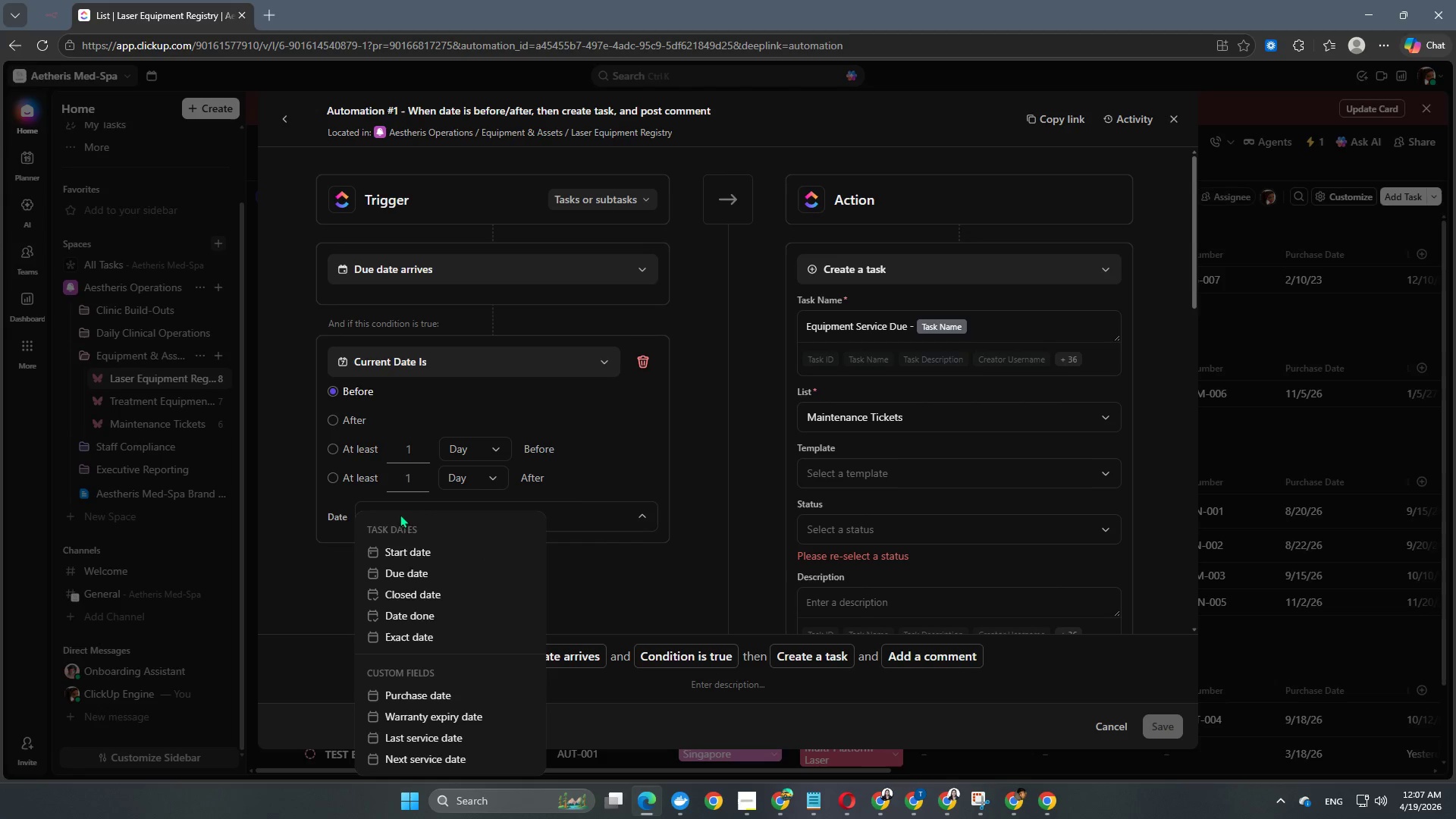 
scroll: coordinate [449, 695], scroll_direction: down, amount: 4.0
 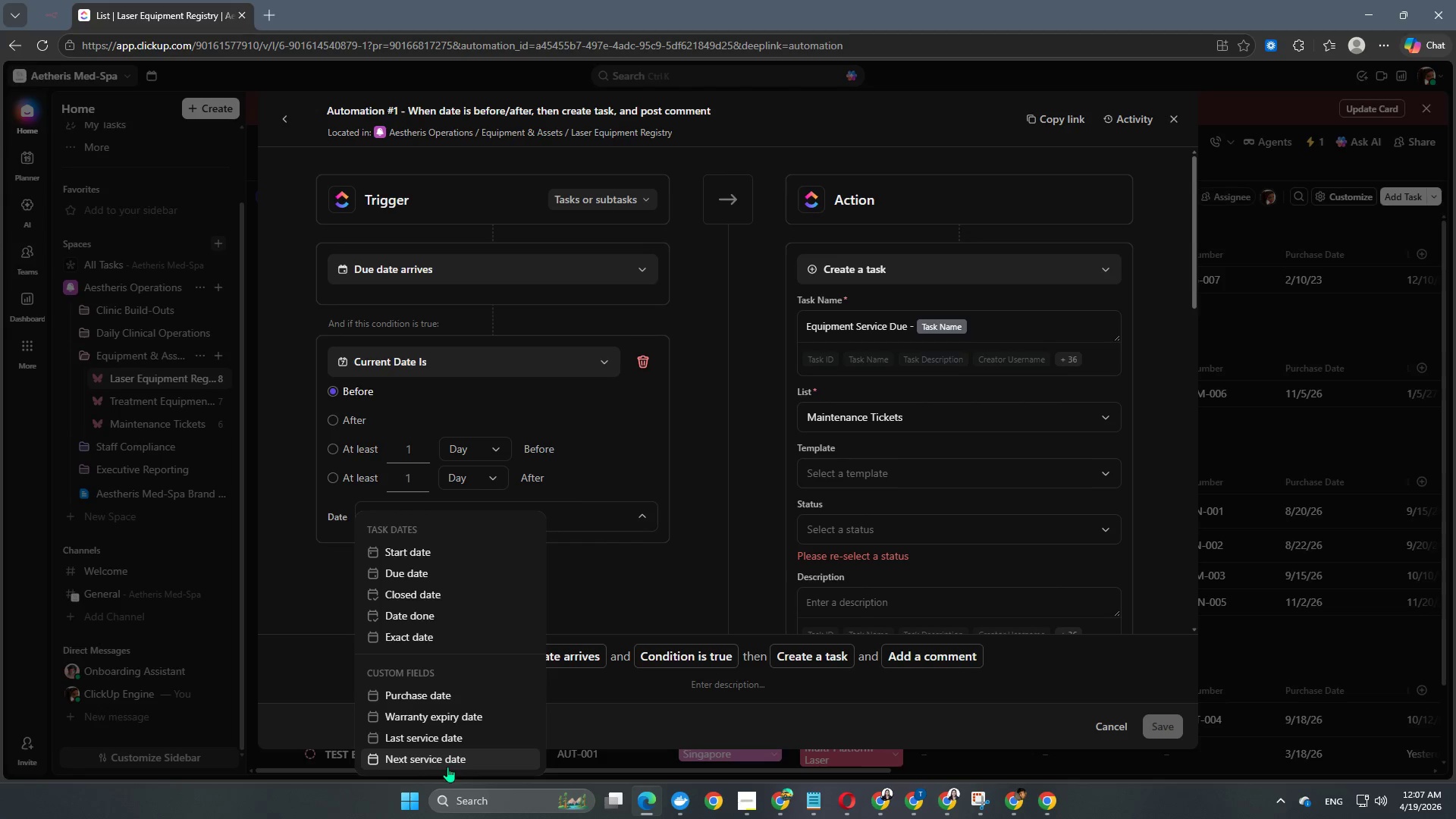 
left_click([453, 760])
 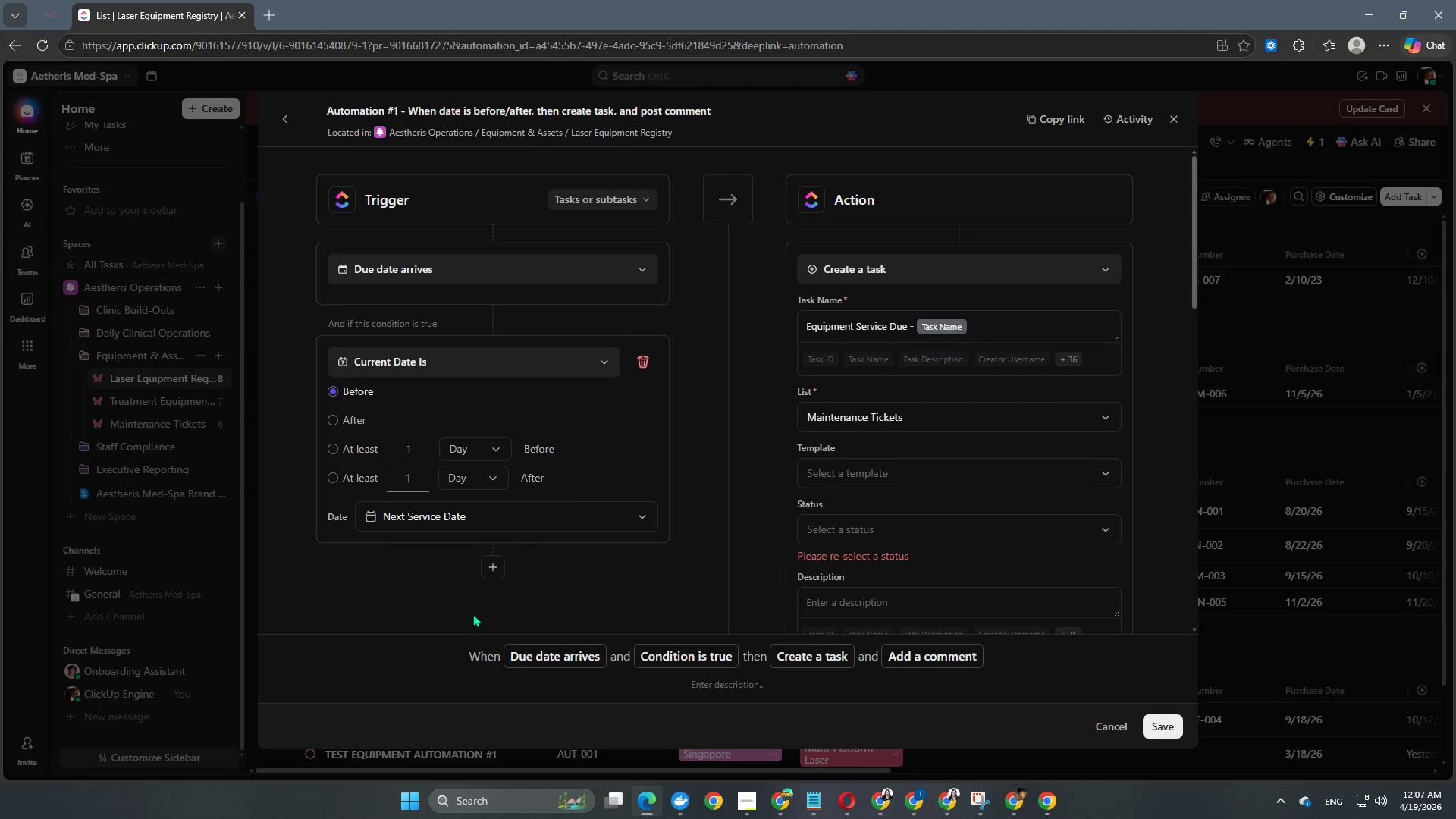 
scroll: coordinate [478, 603], scroll_direction: up, amount: 2.0
 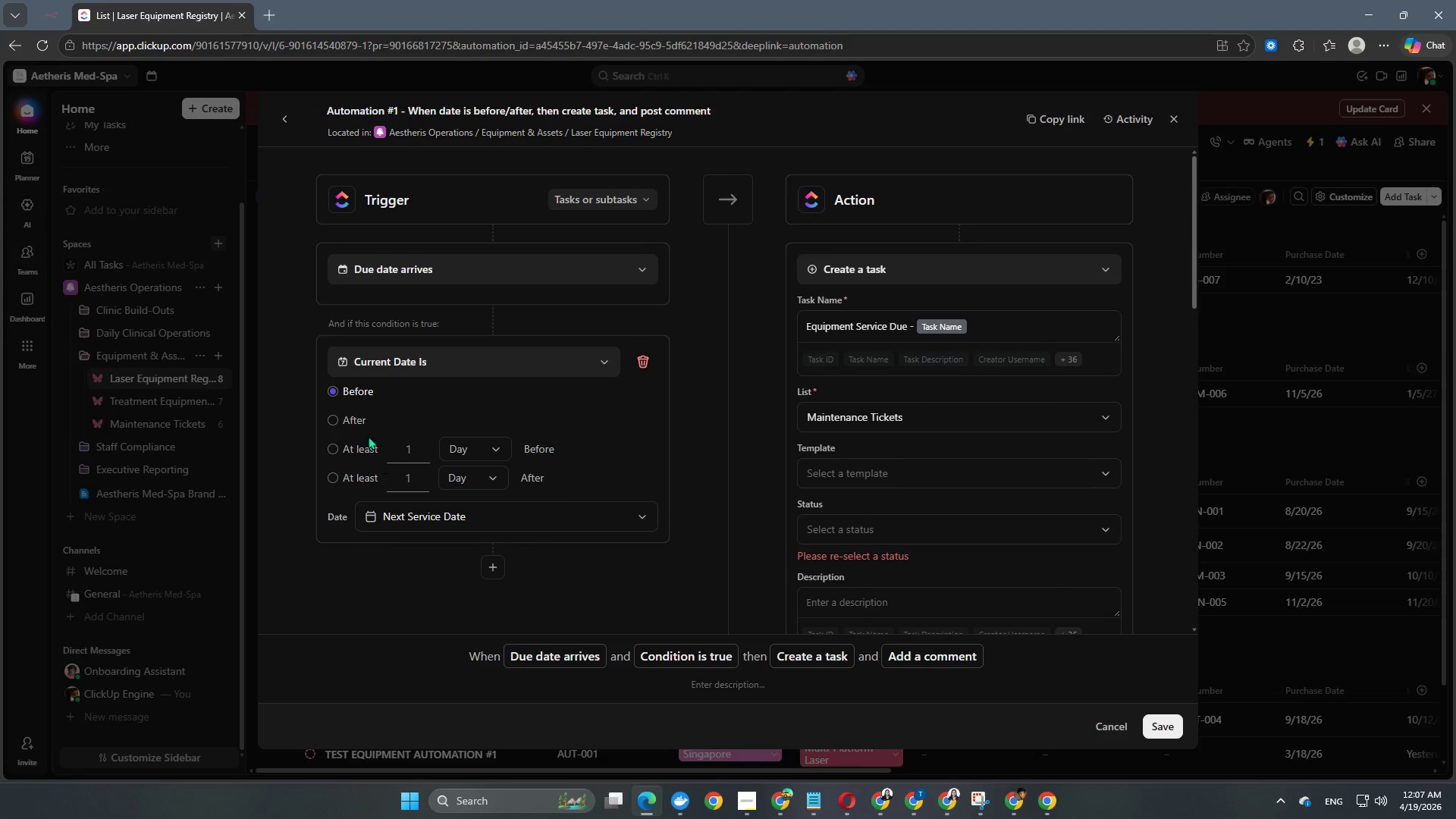 
left_click([416, 274])
 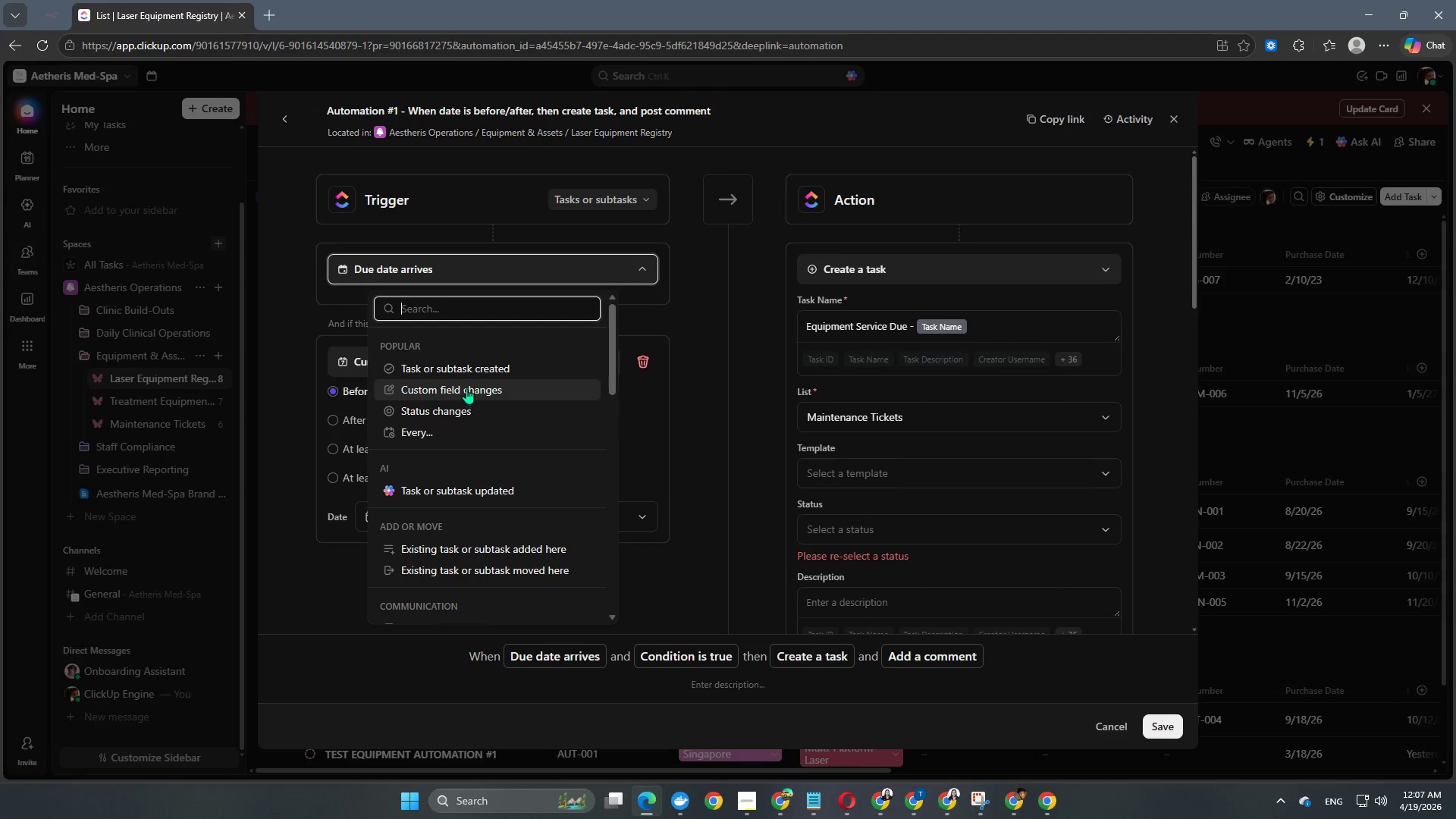 
wait(5.62)
 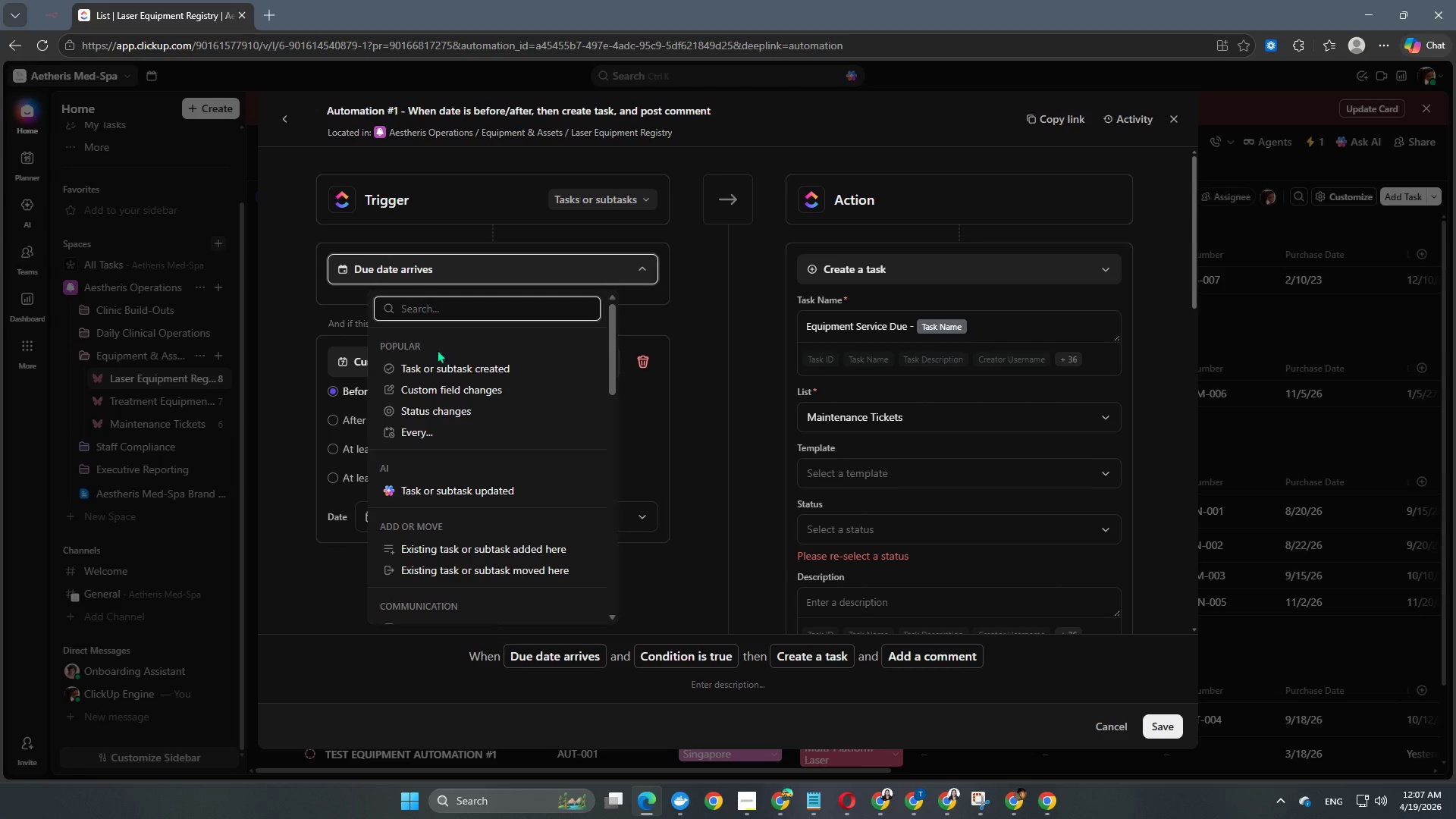 
type(DA)
 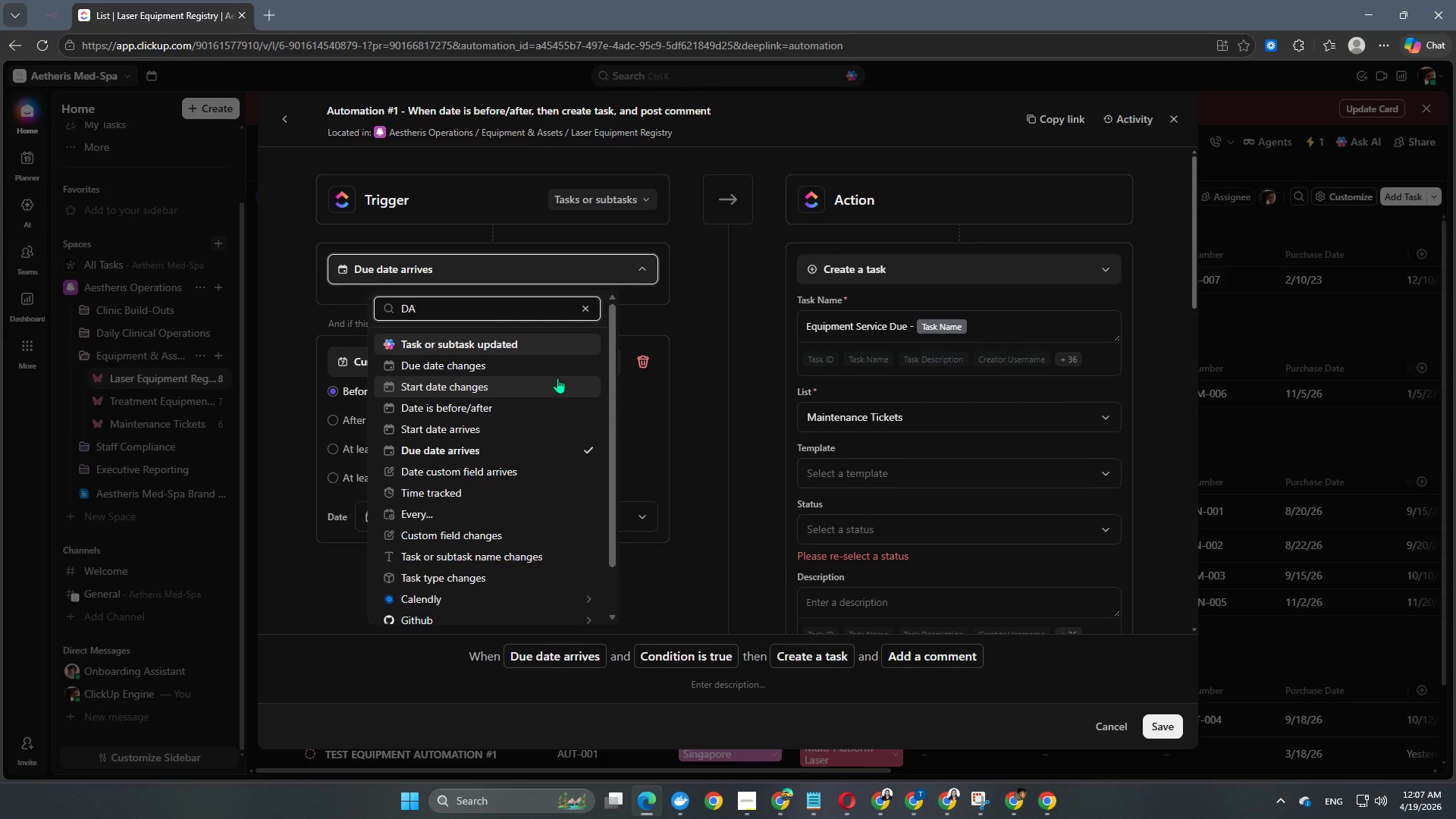 
scroll: coordinate [535, 382], scroll_direction: down, amount: 1.0
 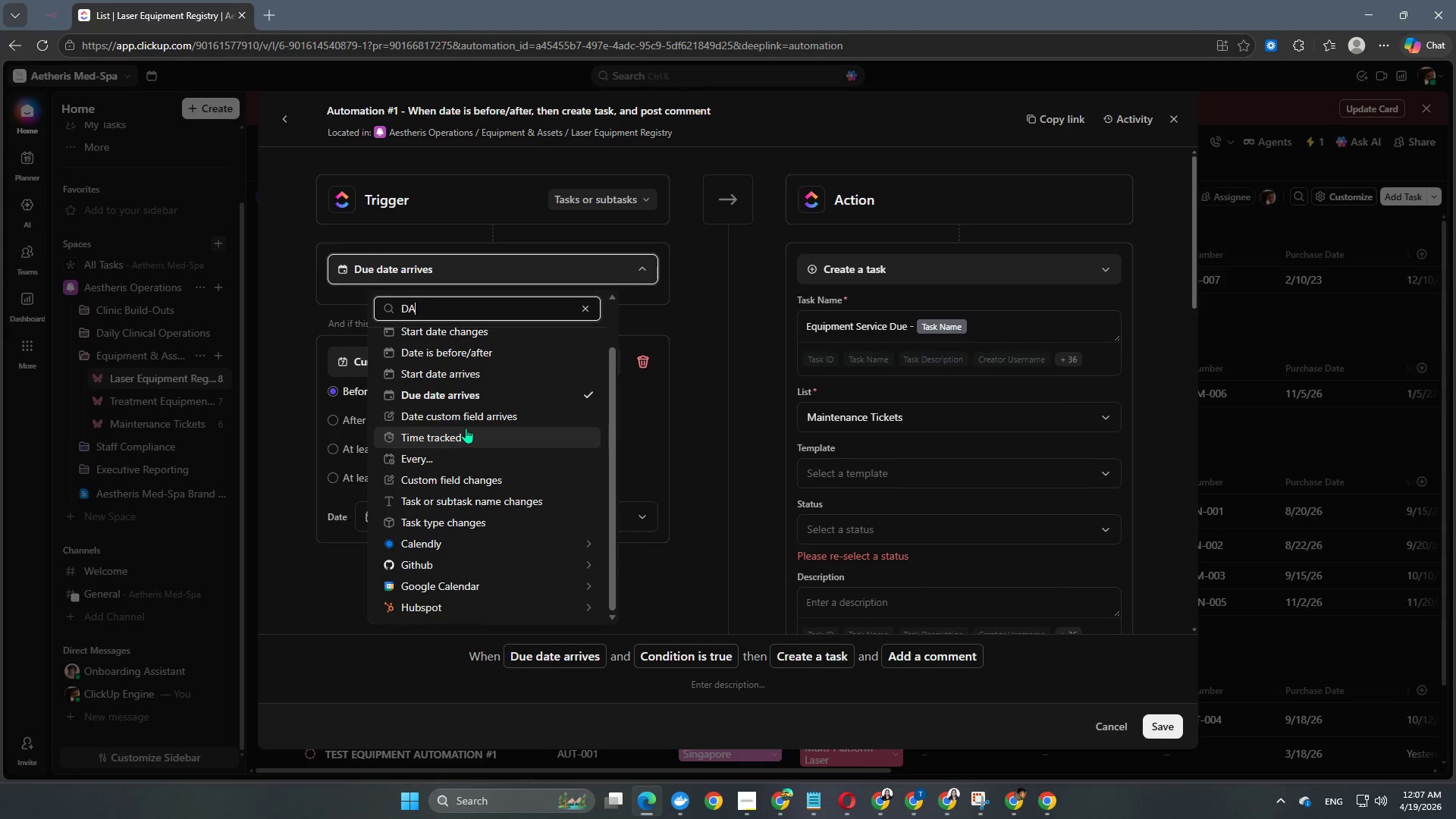 
left_click([466, 425])
 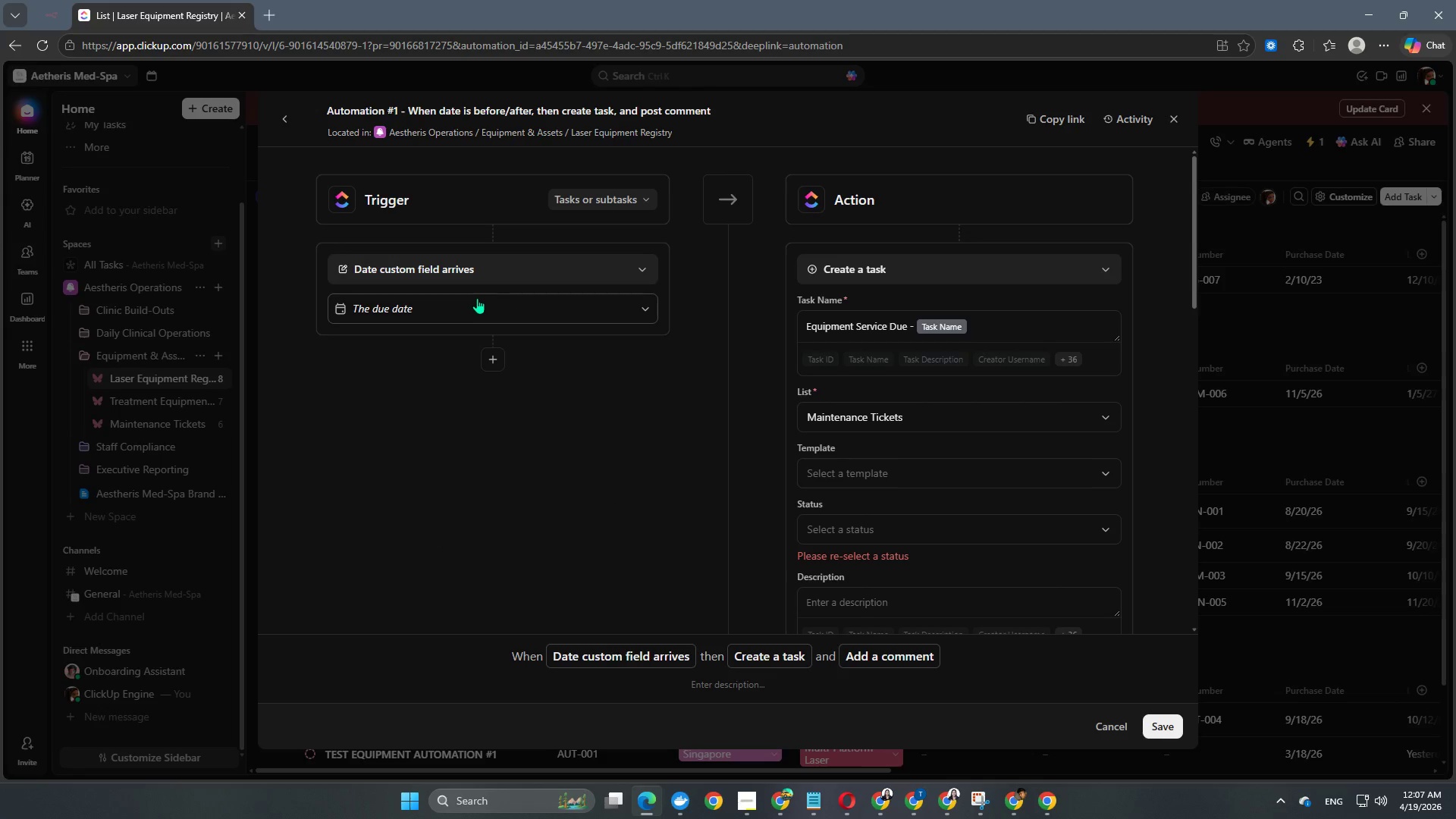 
left_click([477, 301])
 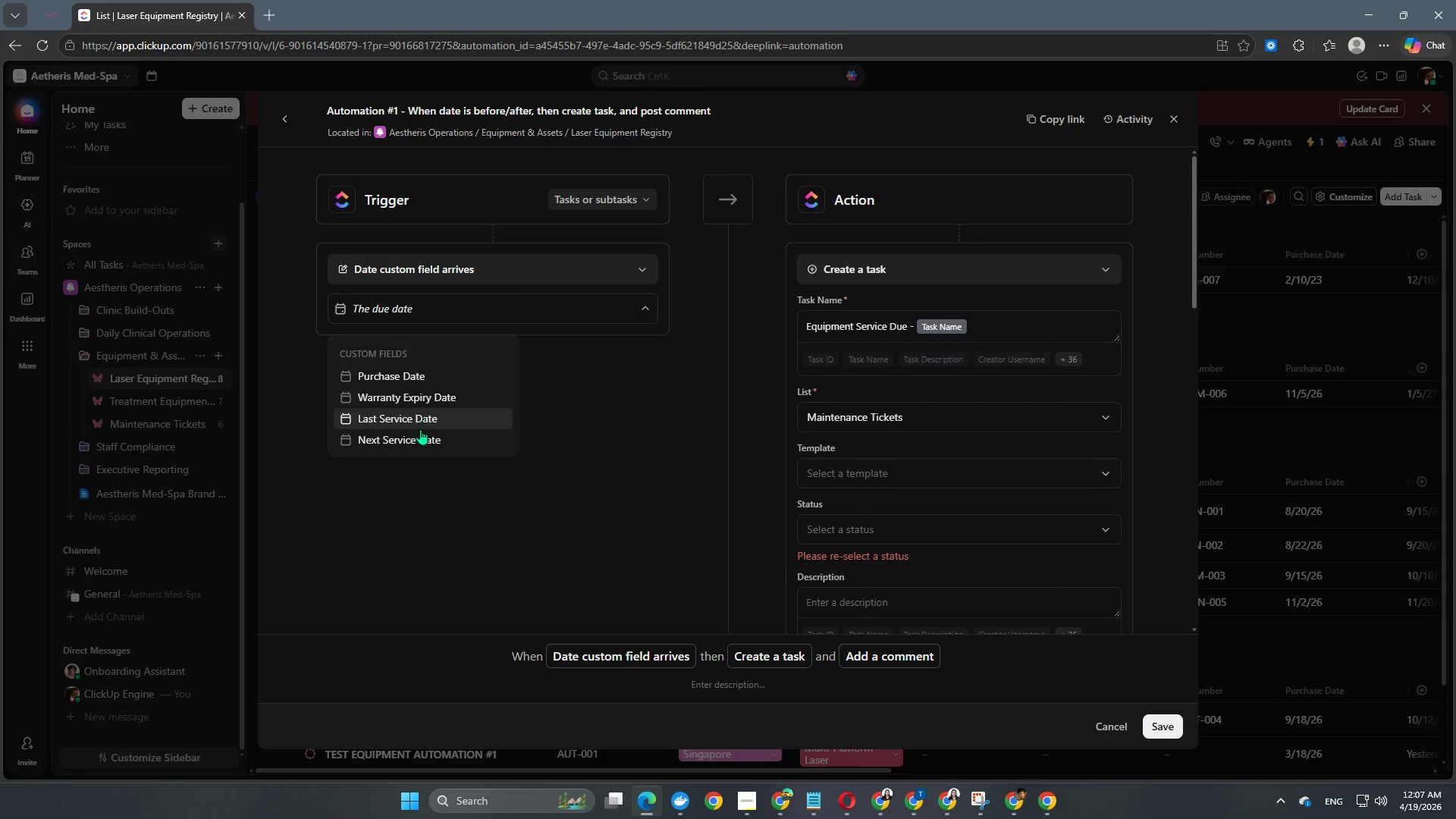 
left_click([417, 438])
 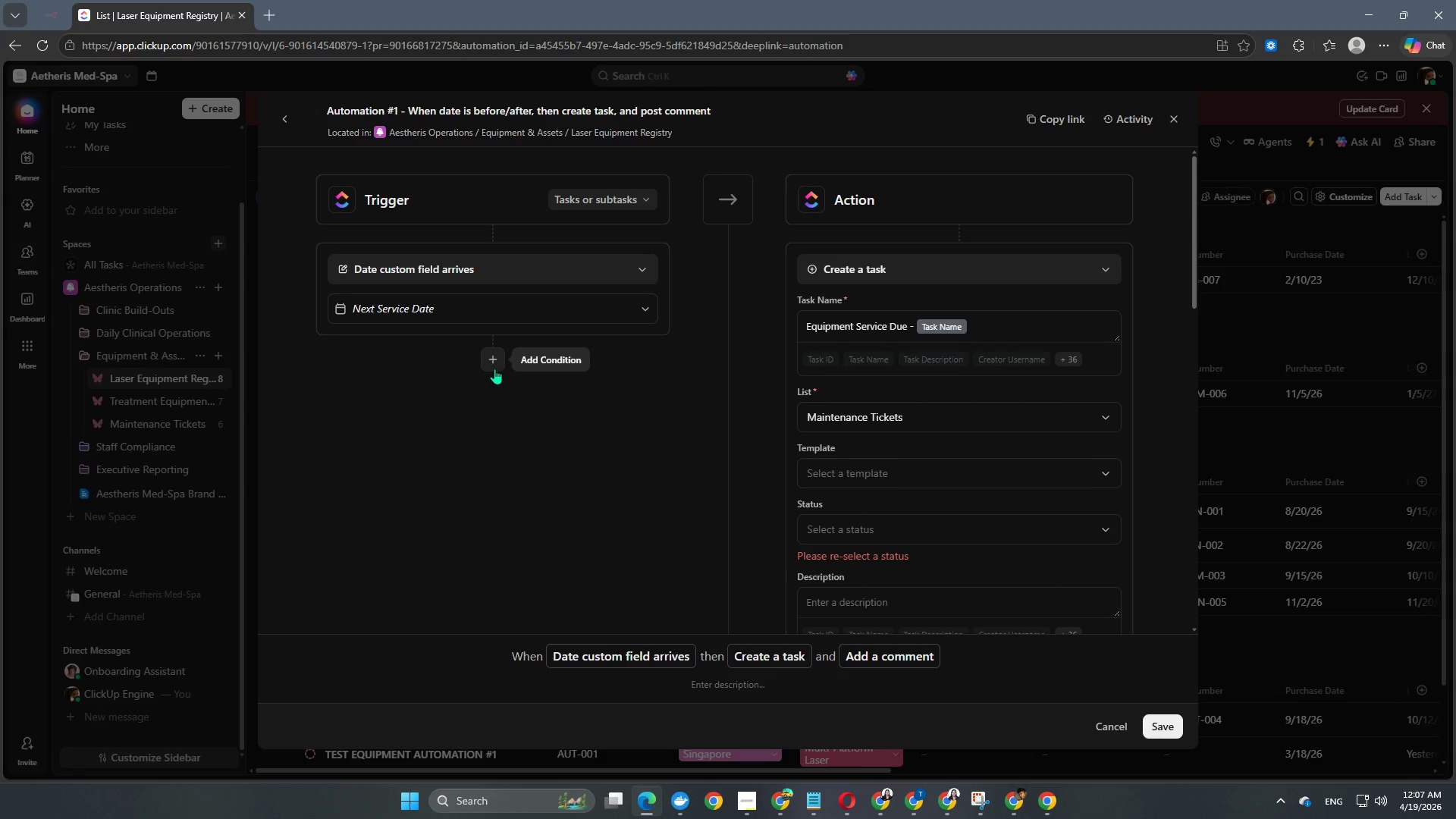 
left_click([491, 369])
 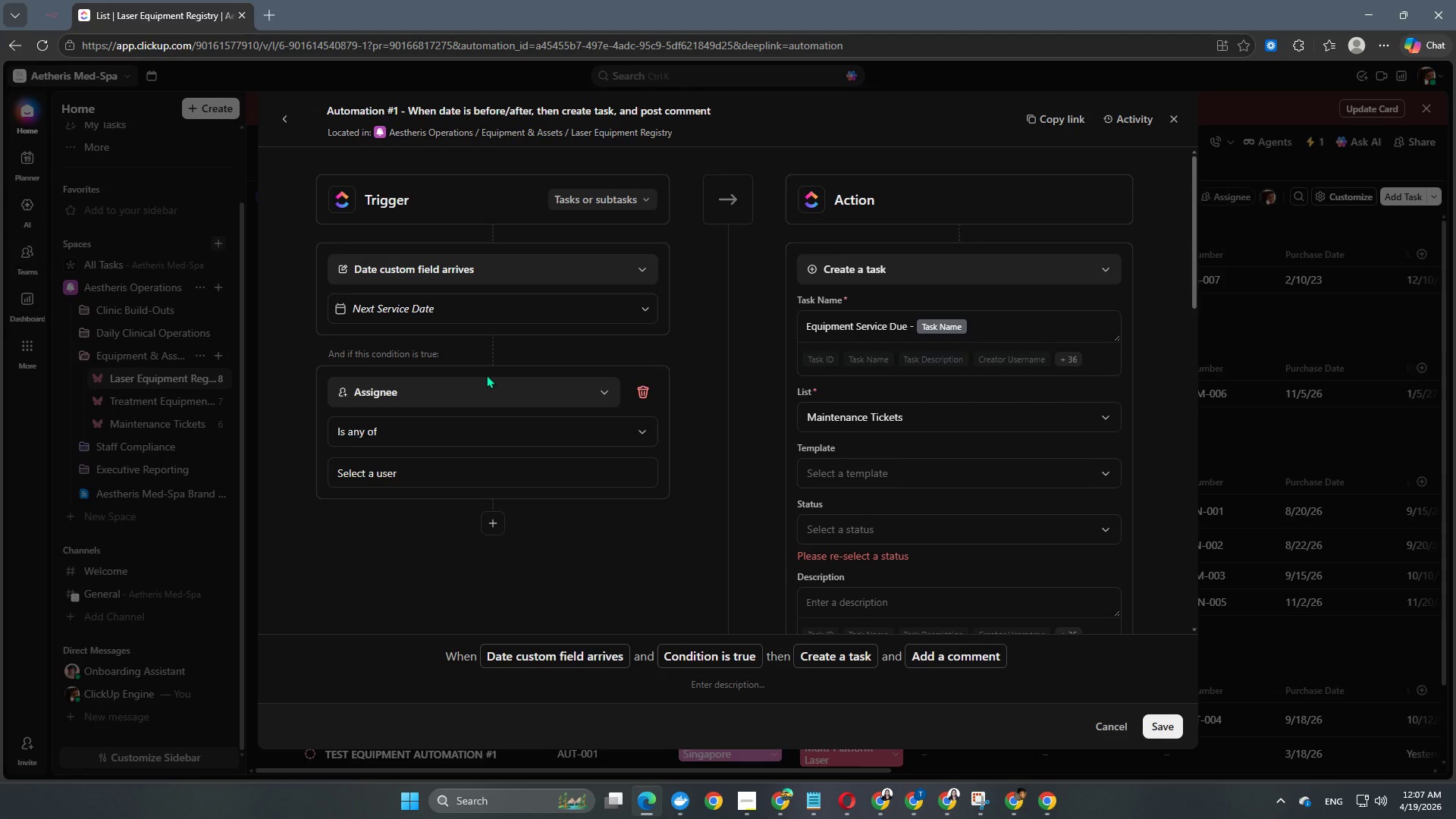 
scroll: coordinate [486, 375], scroll_direction: down, amount: 1.0
 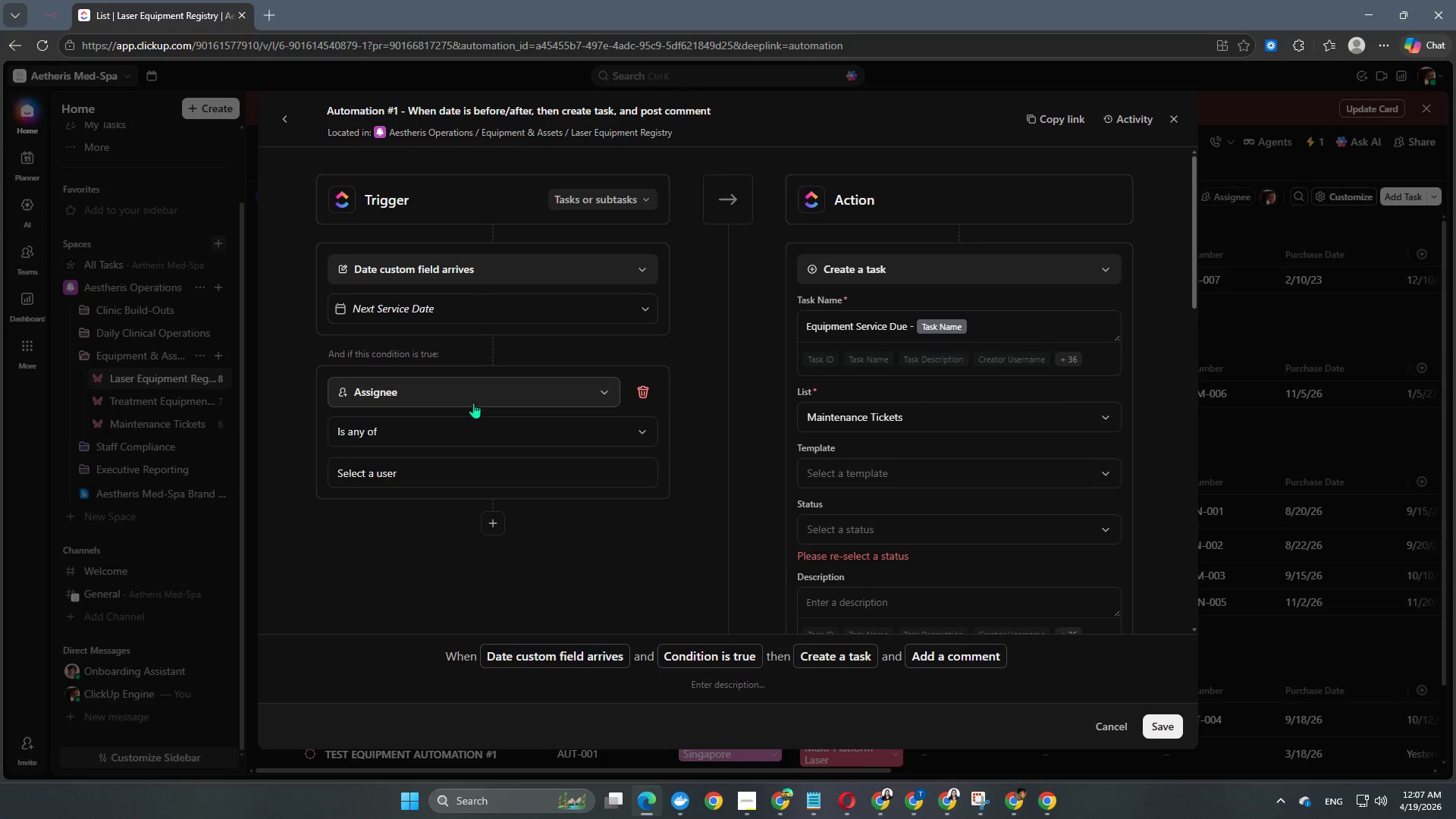 
left_click([473, 403])
 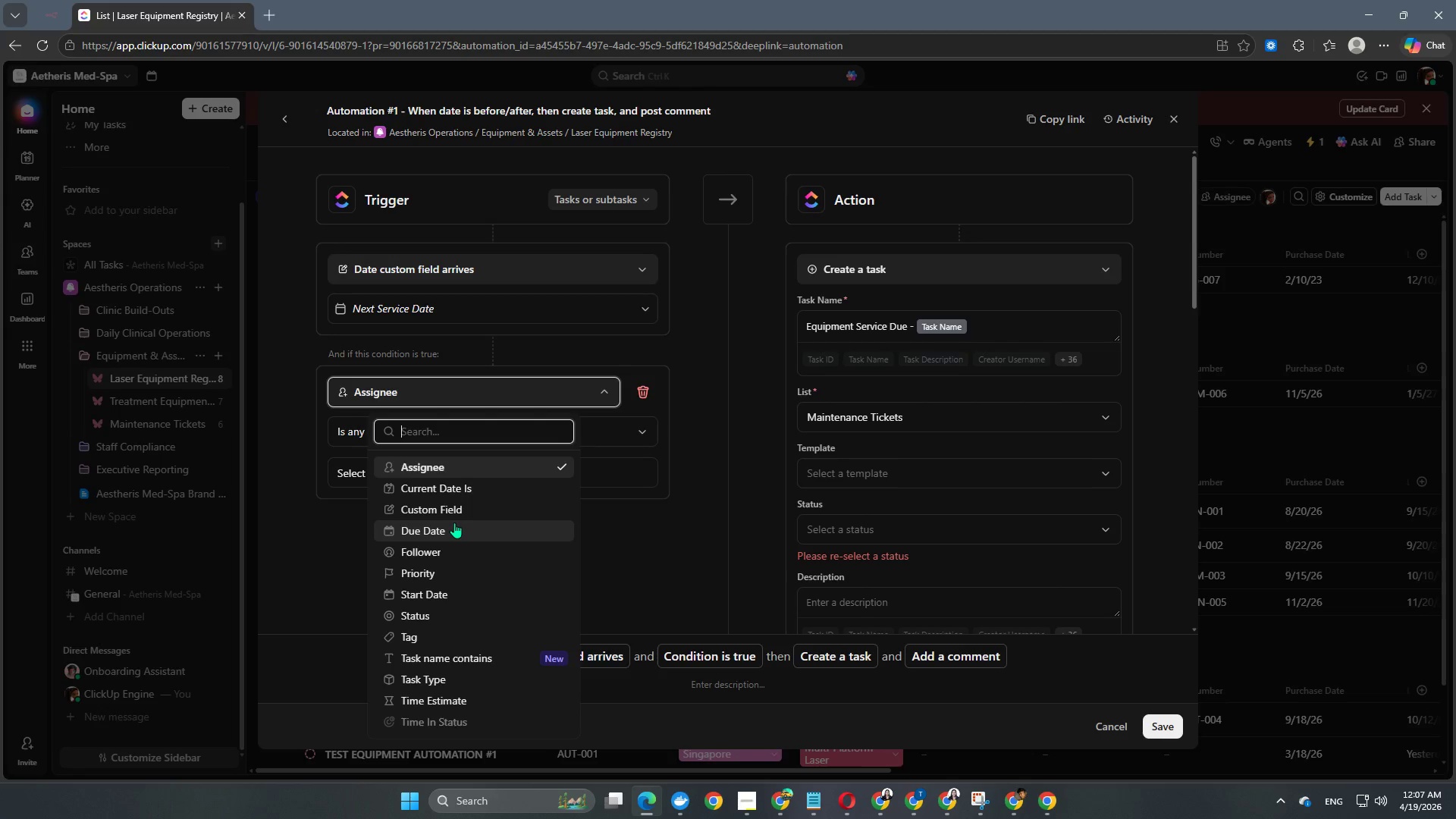 
scroll: coordinate [456, 526], scroll_direction: down, amount: 3.0
 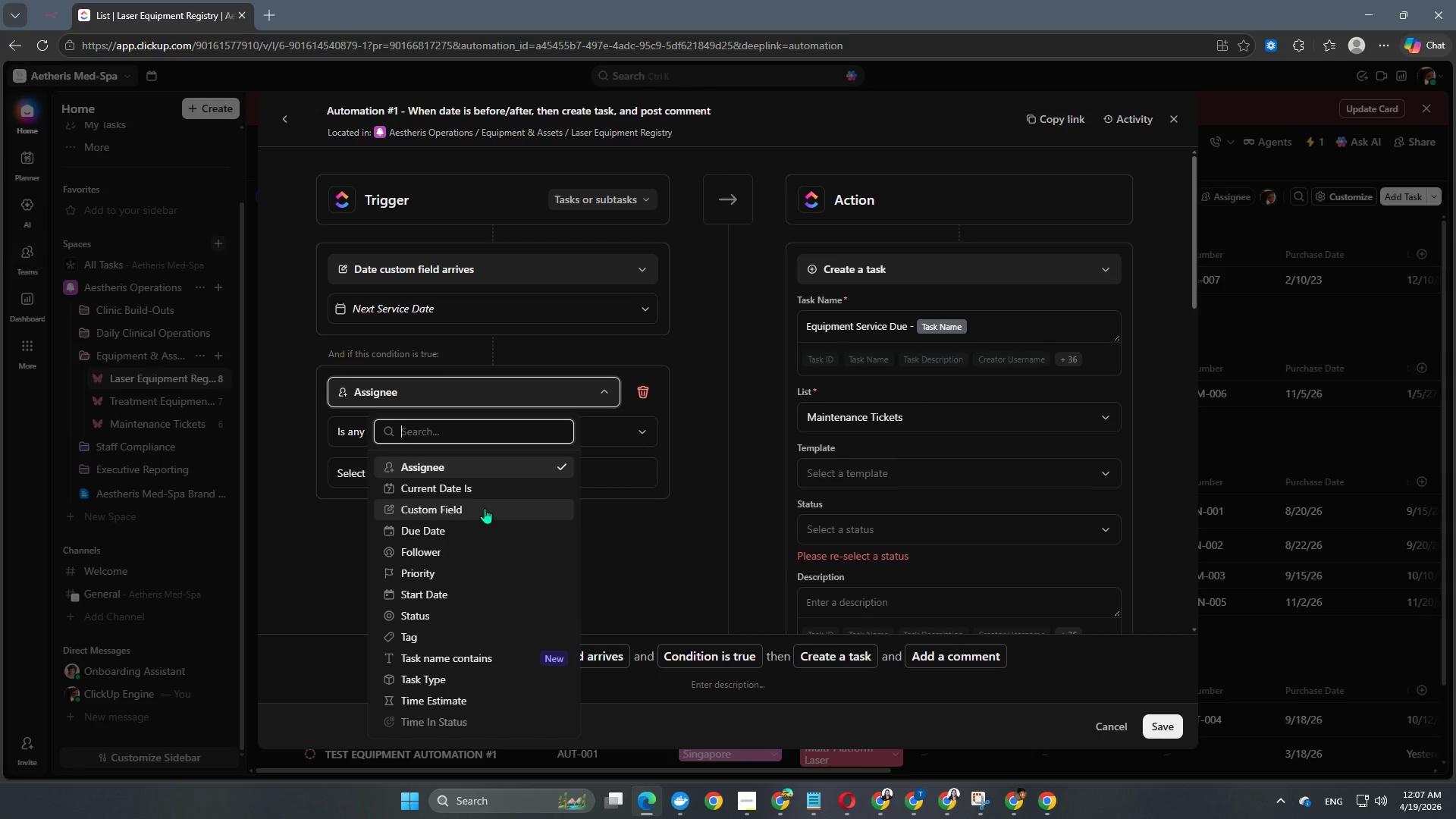 
left_click([483, 507])
 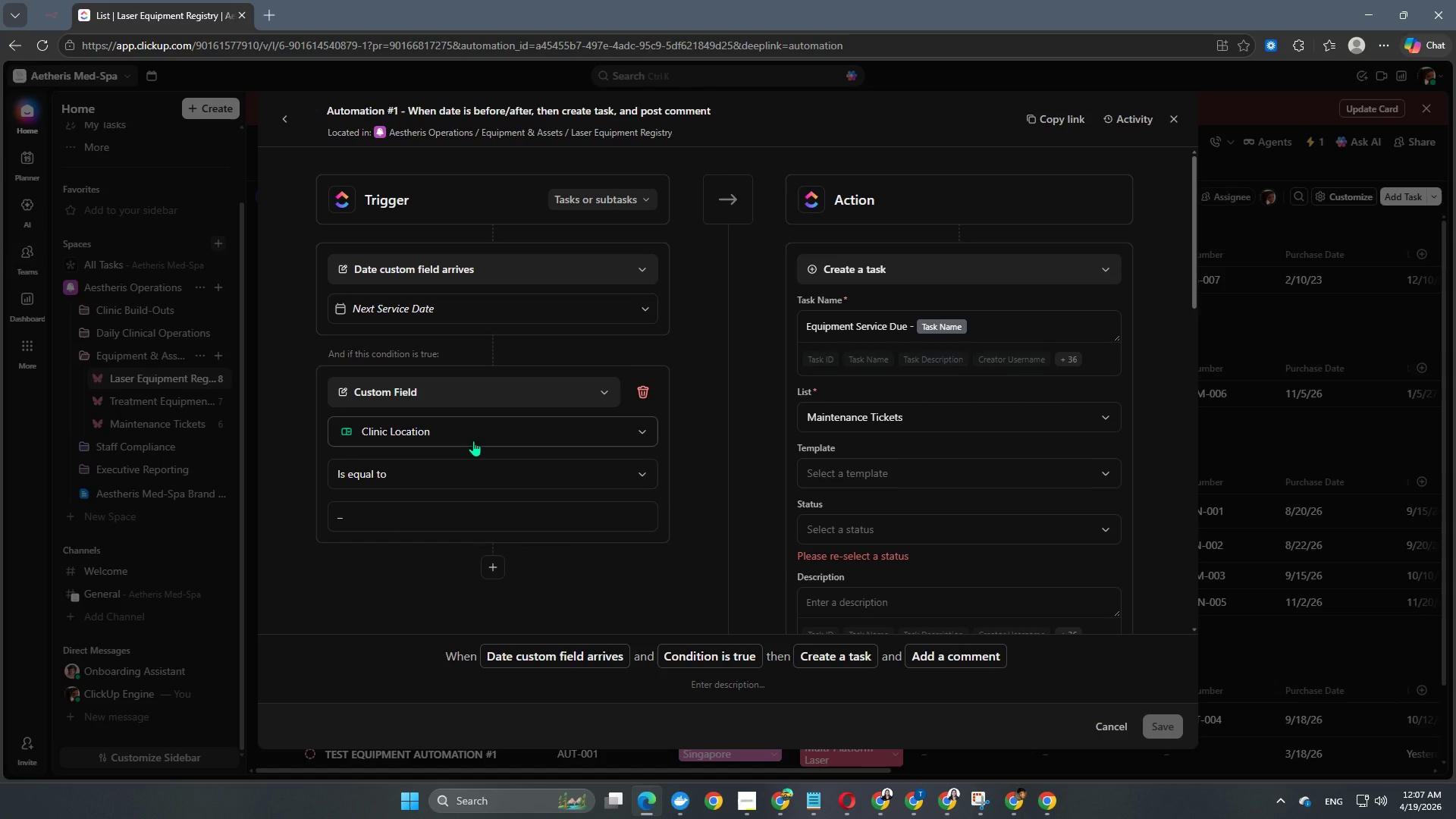 
left_click([473, 441])
 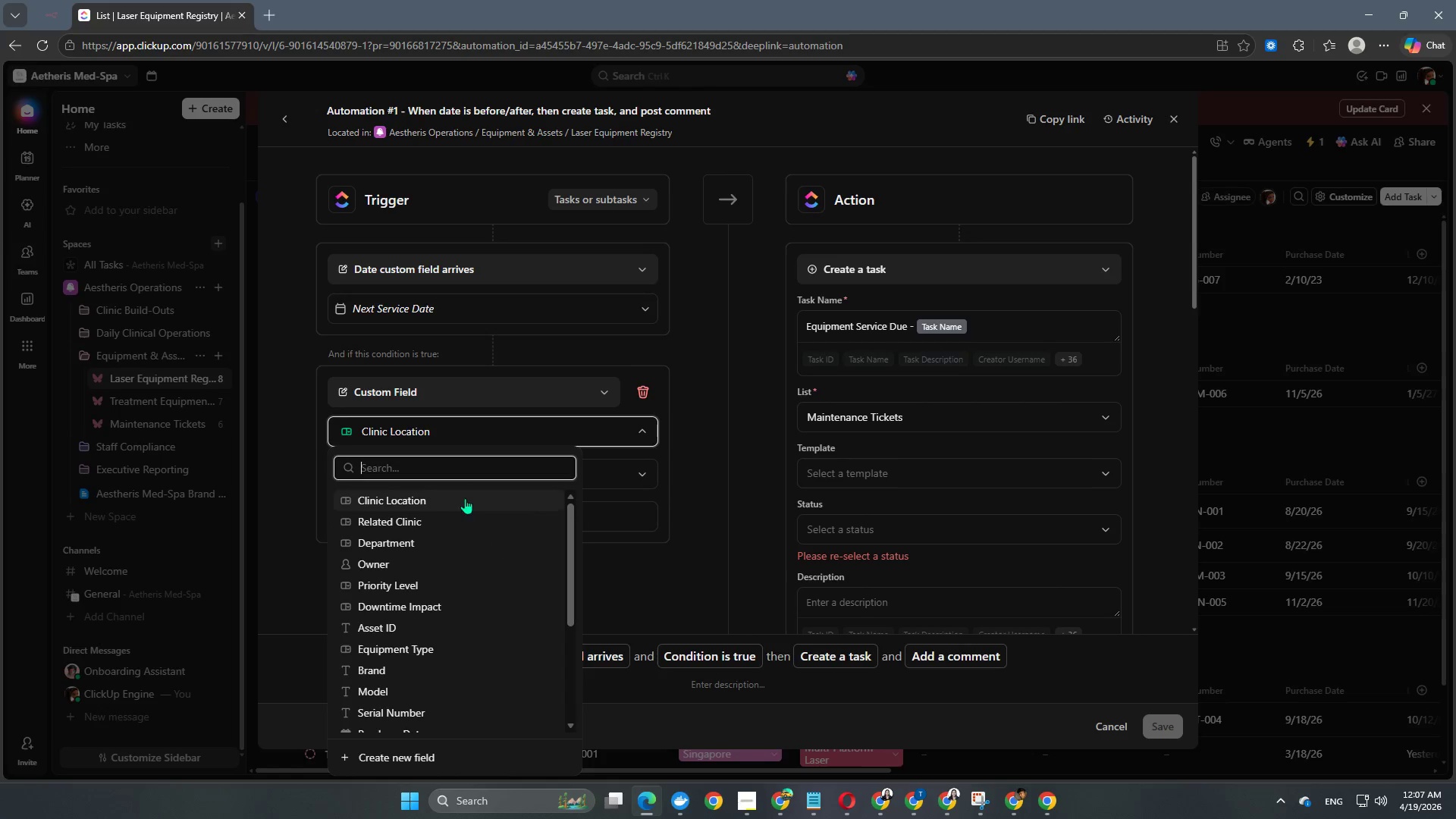 
scroll: coordinate [456, 542], scroll_direction: down, amount: 5.0
 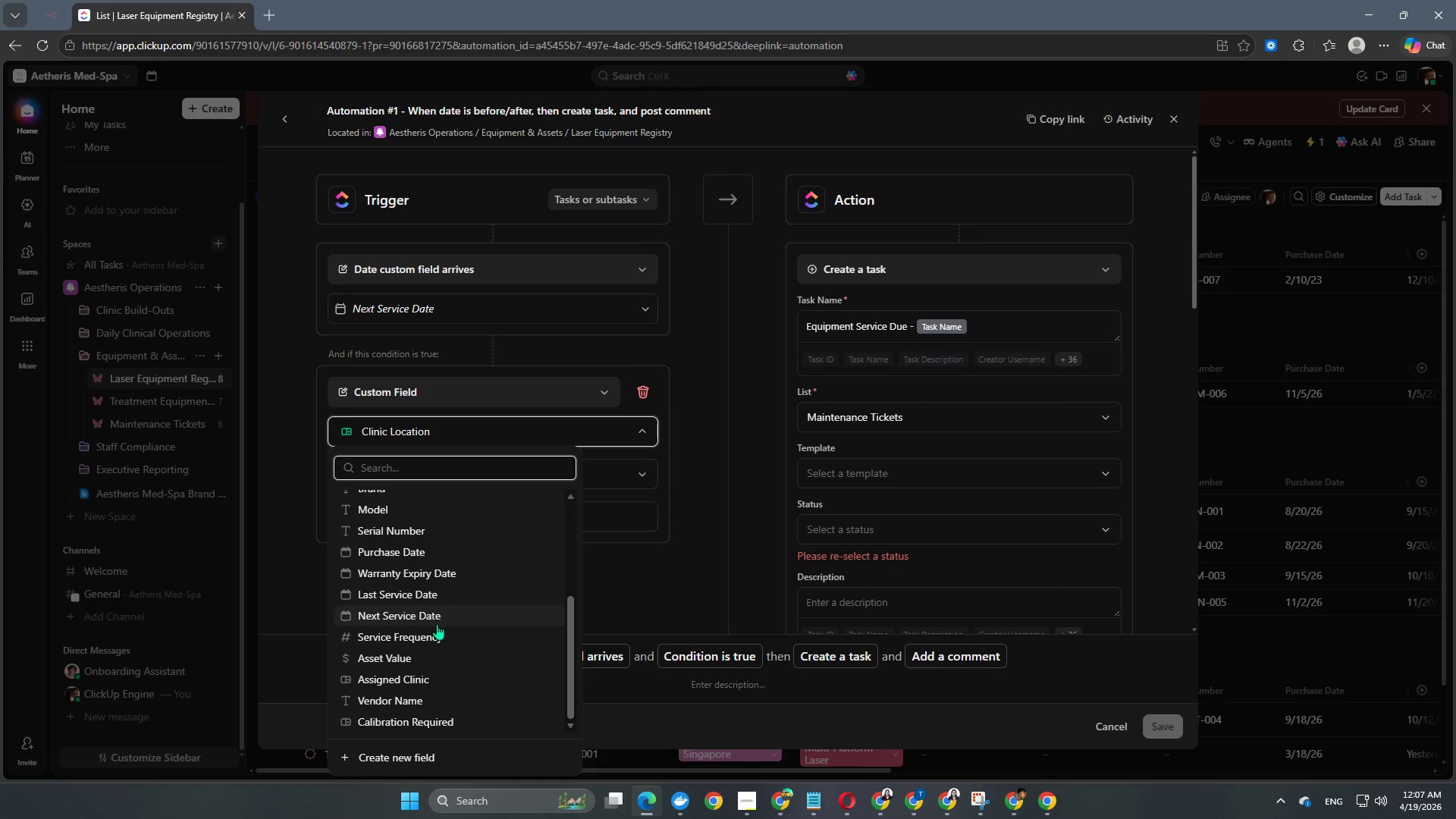 
left_click([424, 621])
 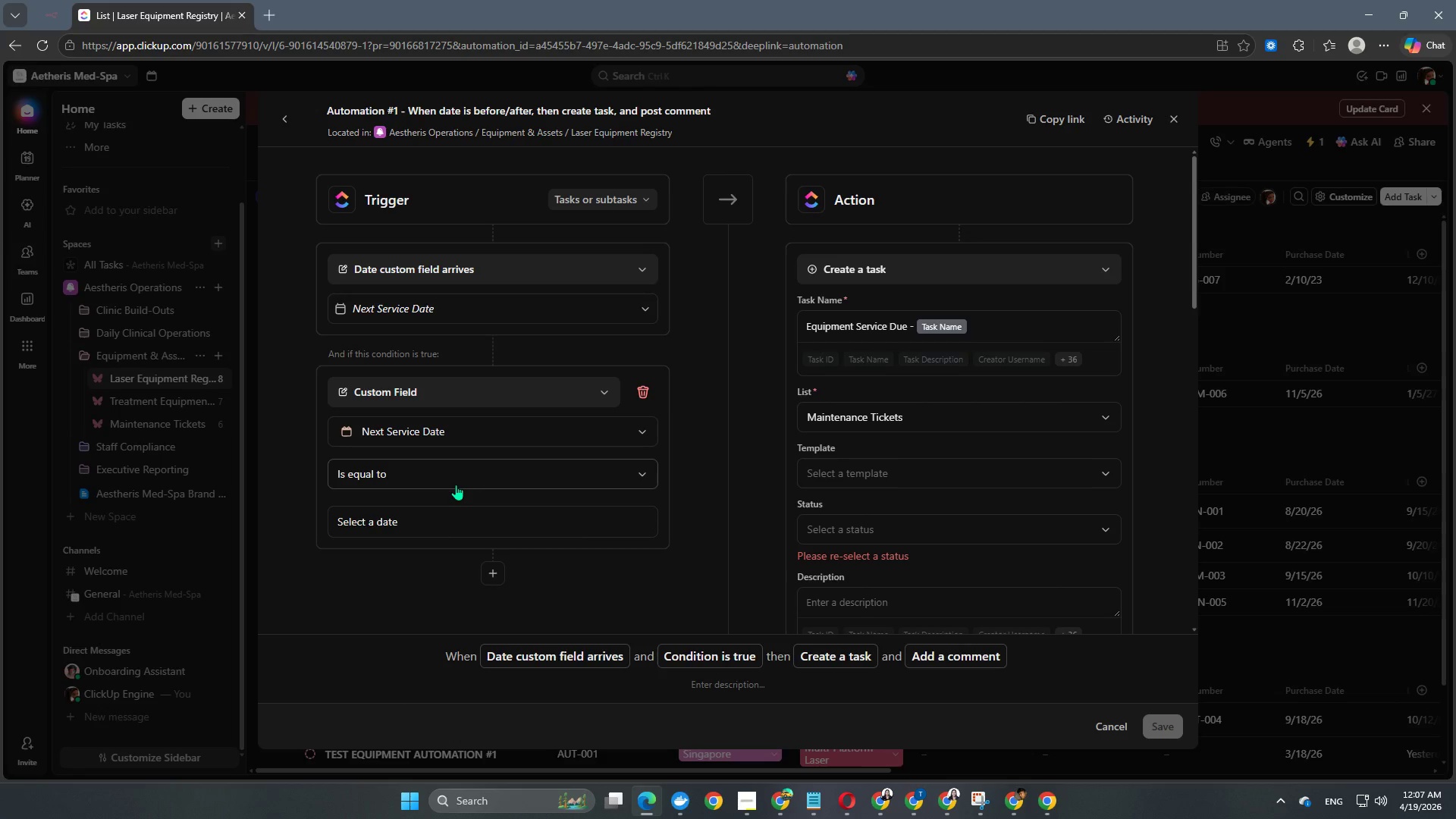 
left_click([451, 482])
 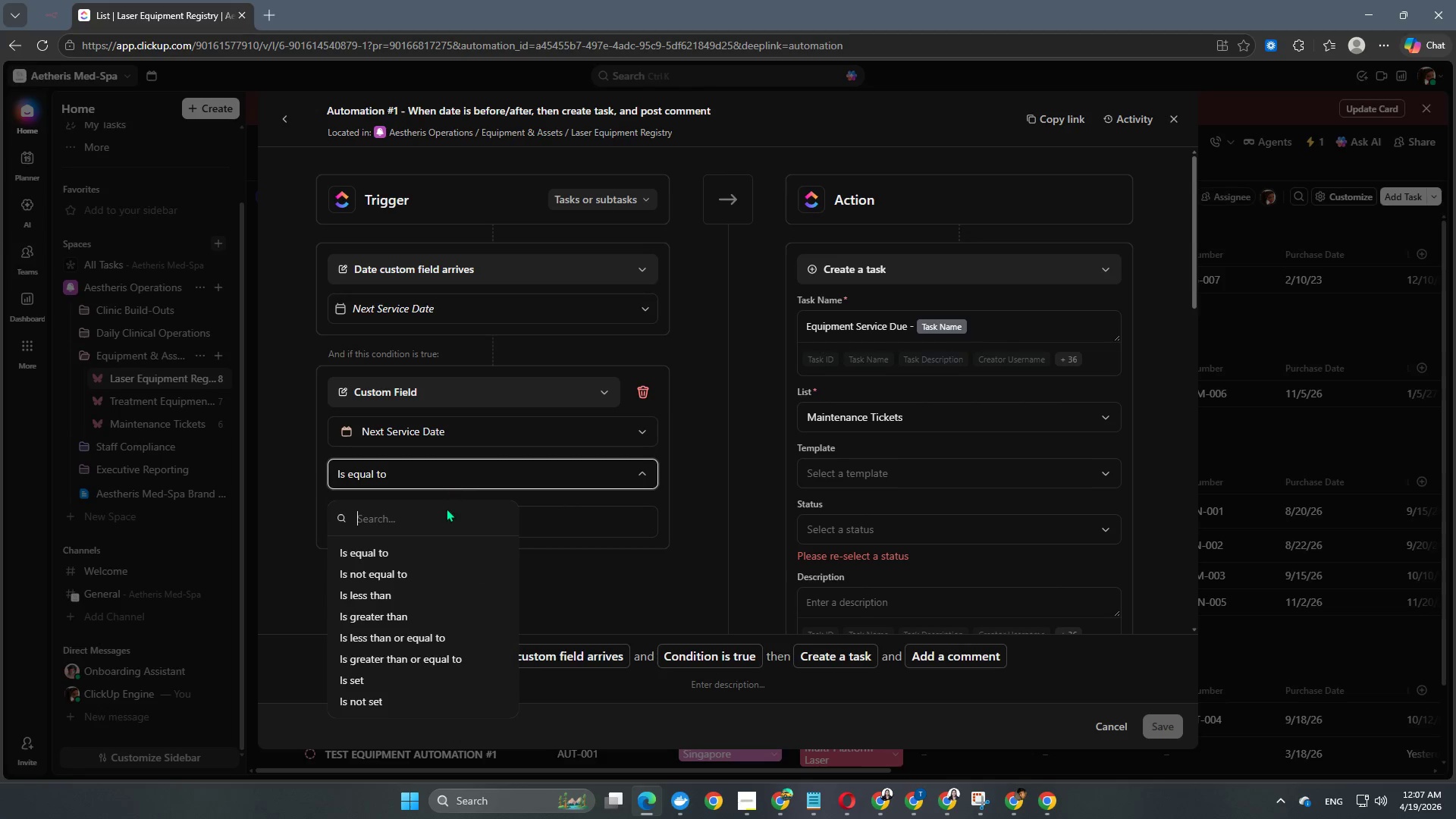 
scroll: coordinate [466, 620], scroll_direction: down, amount: 2.0
 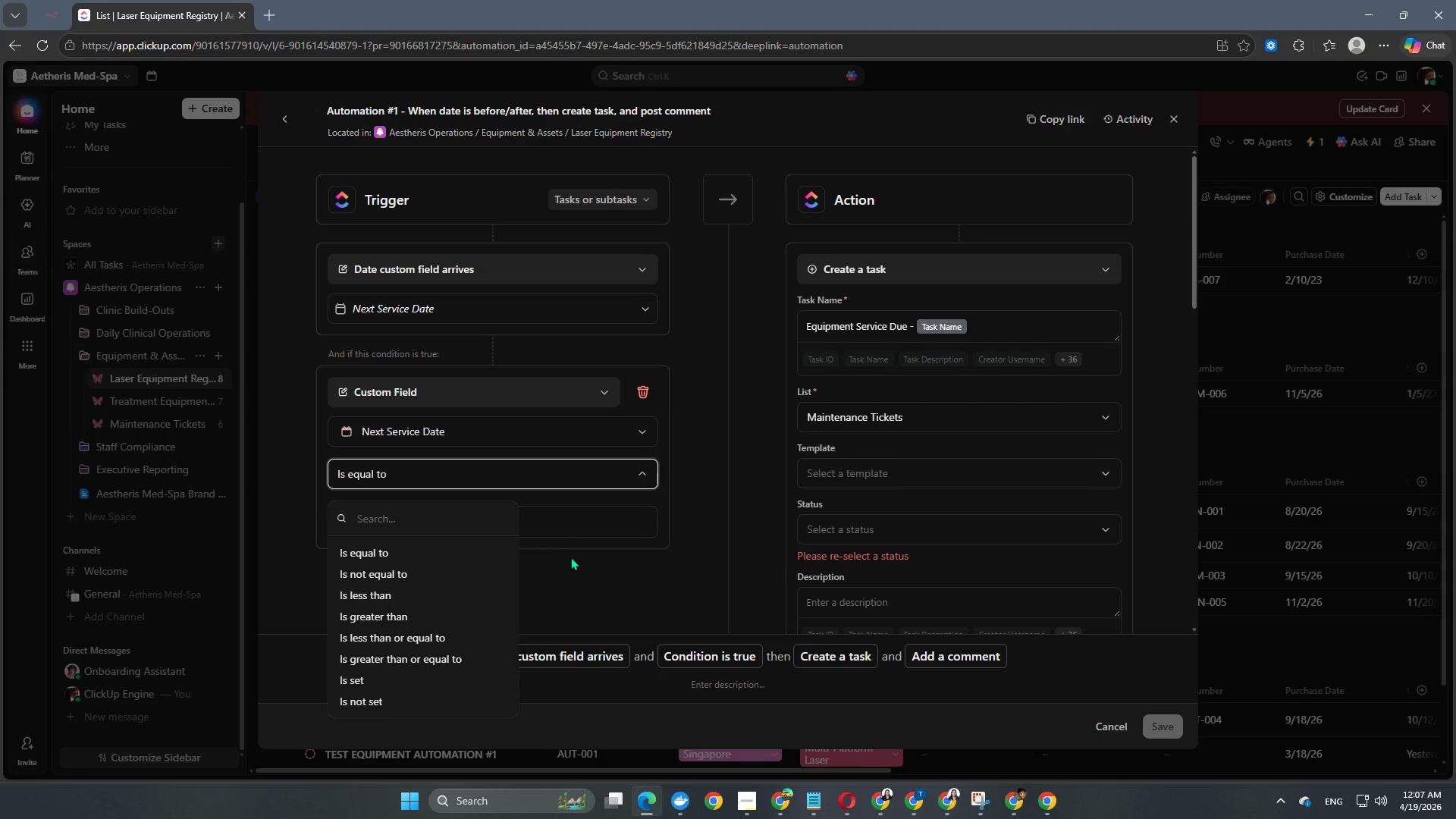 
left_click([573, 557])
 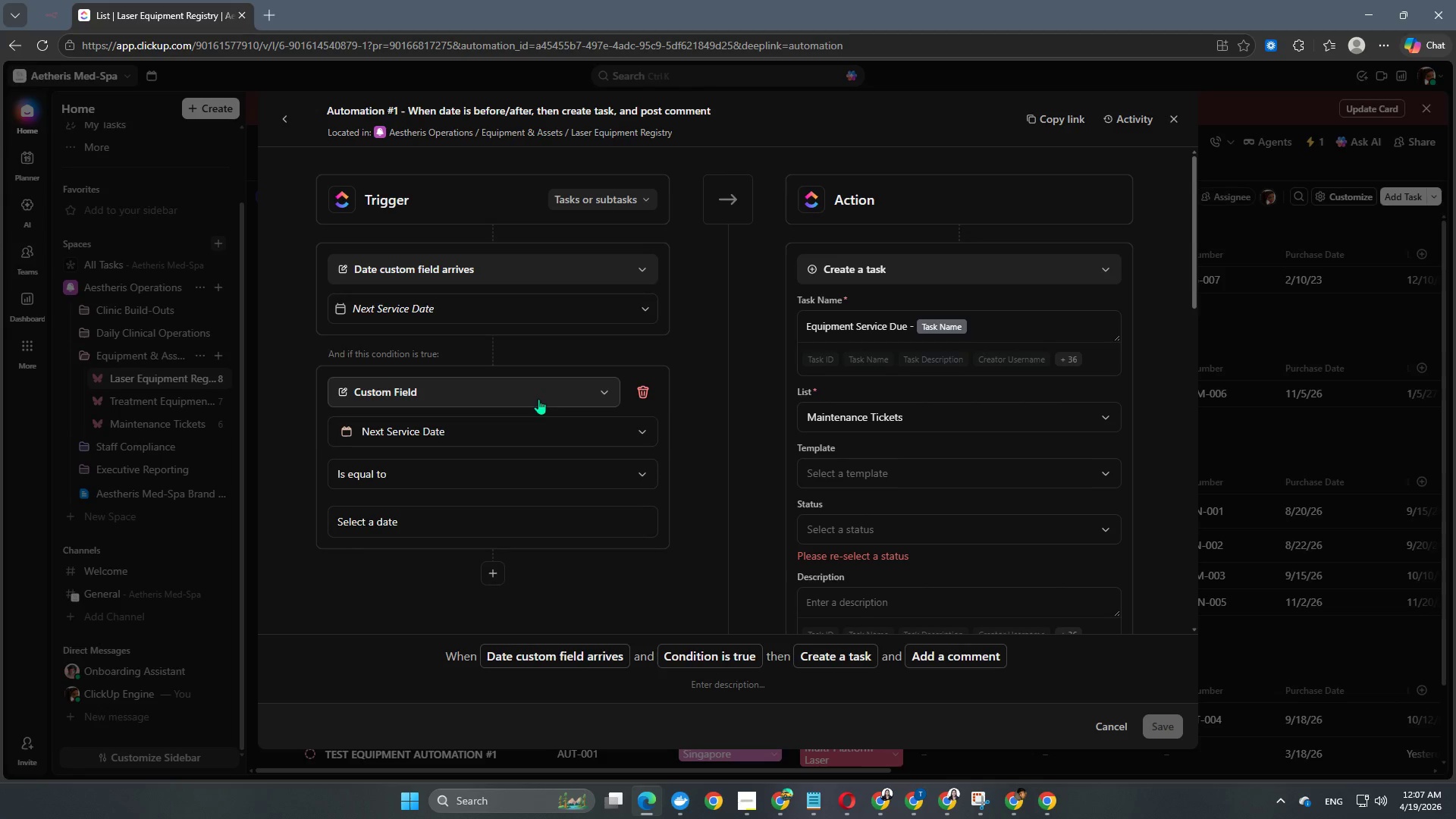 
left_click([536, 396])
 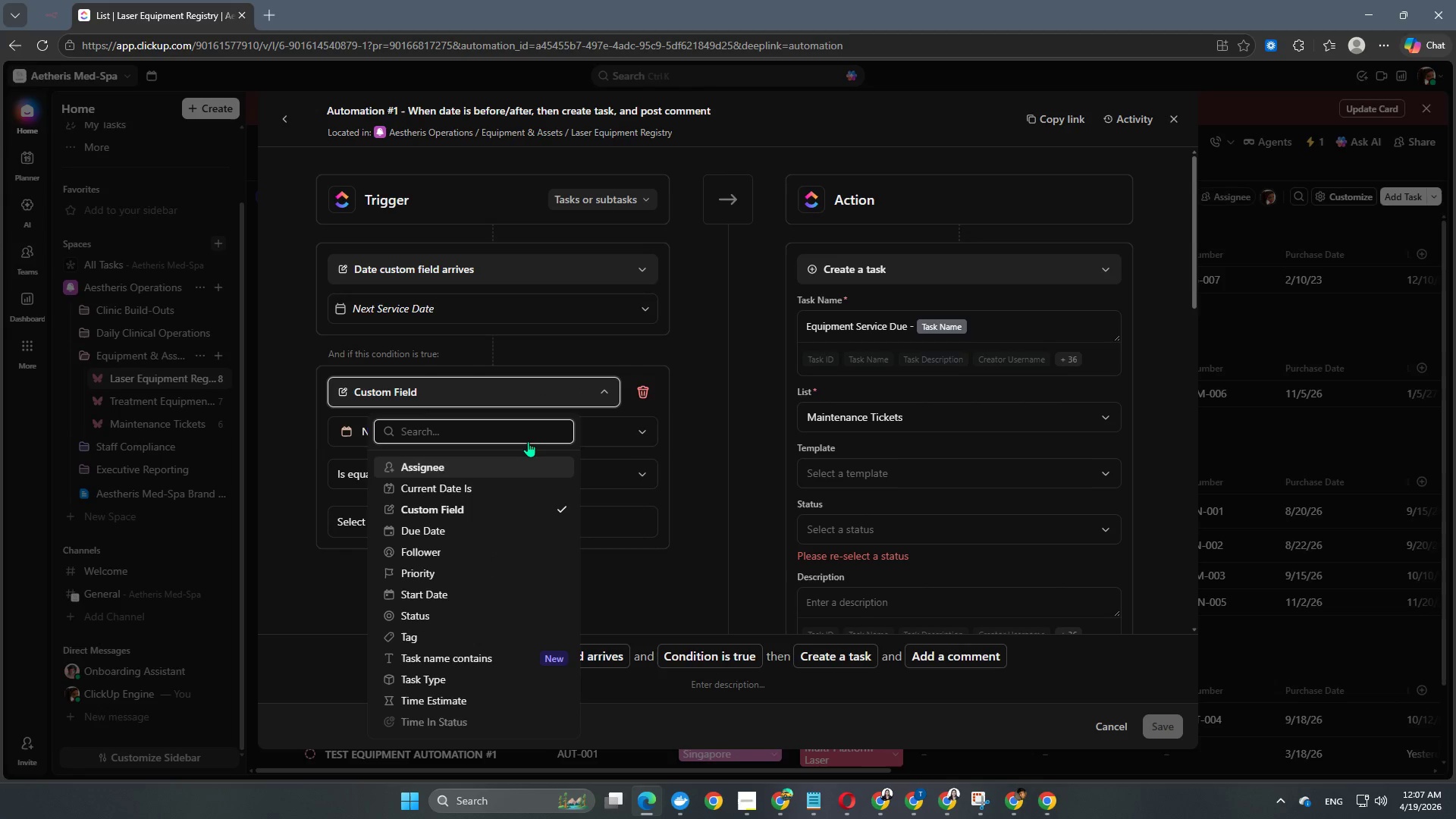 
type(DATE)
 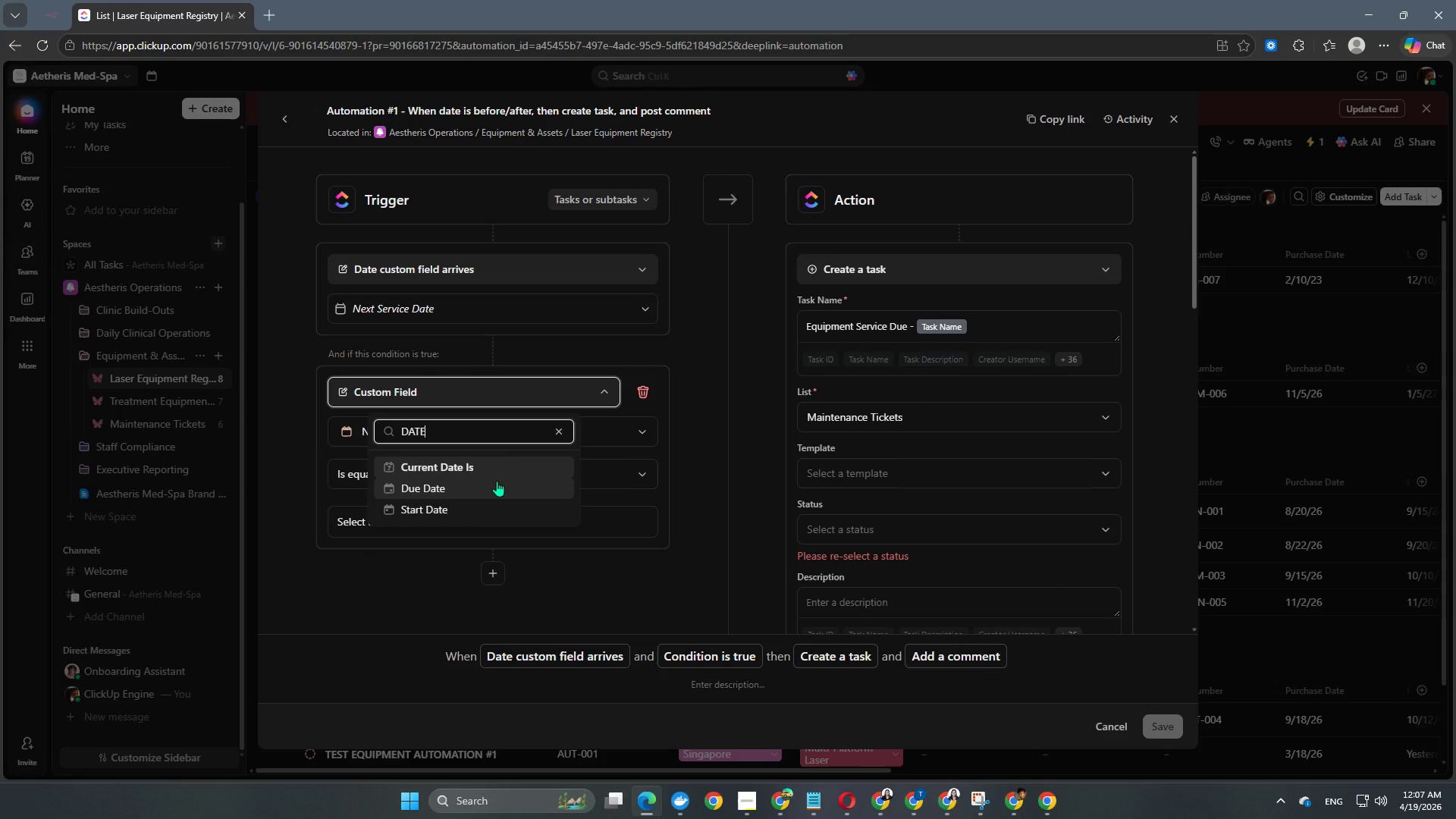 
left_click([497, 470])
 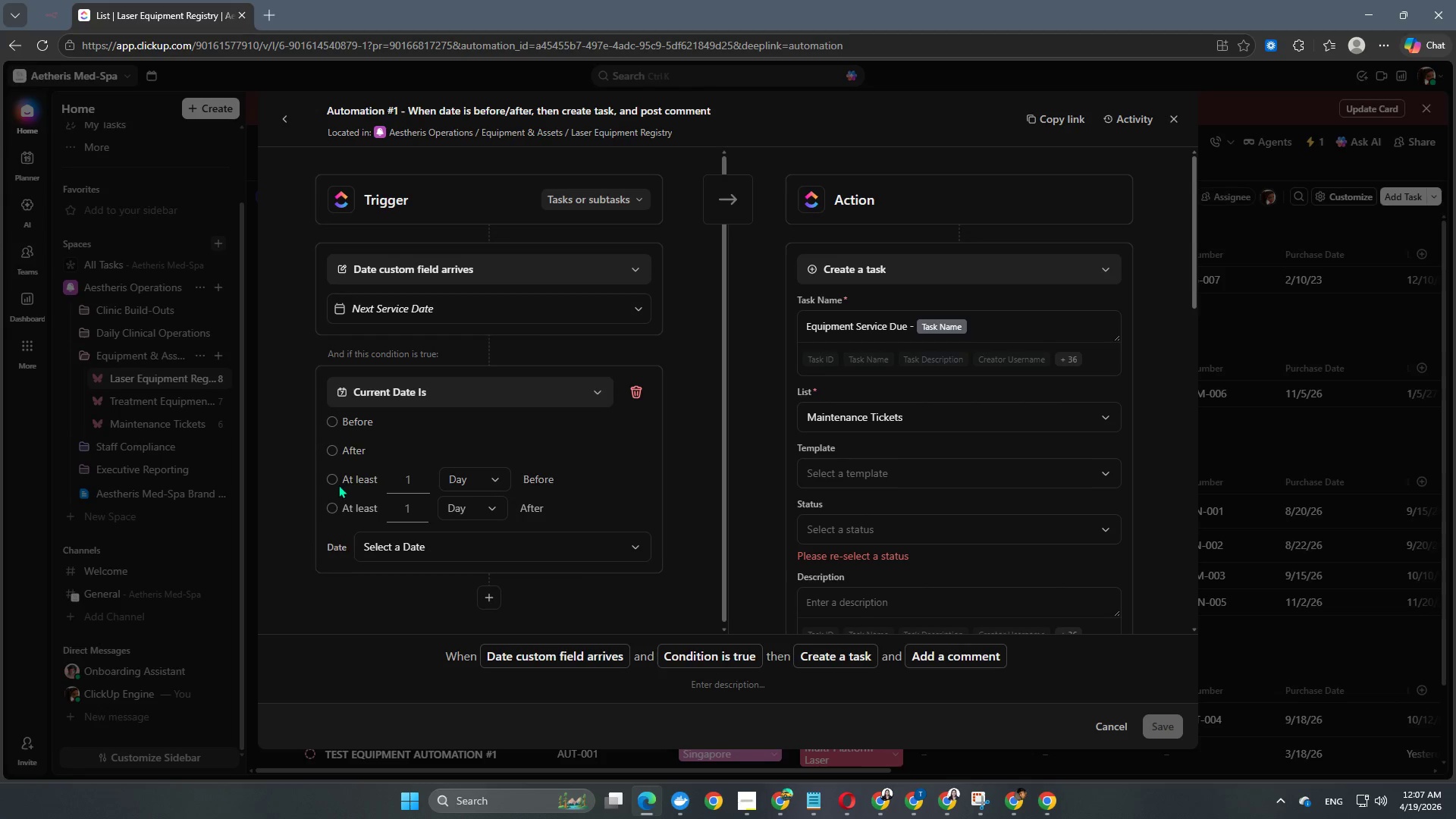 
left_click([334, 483])
 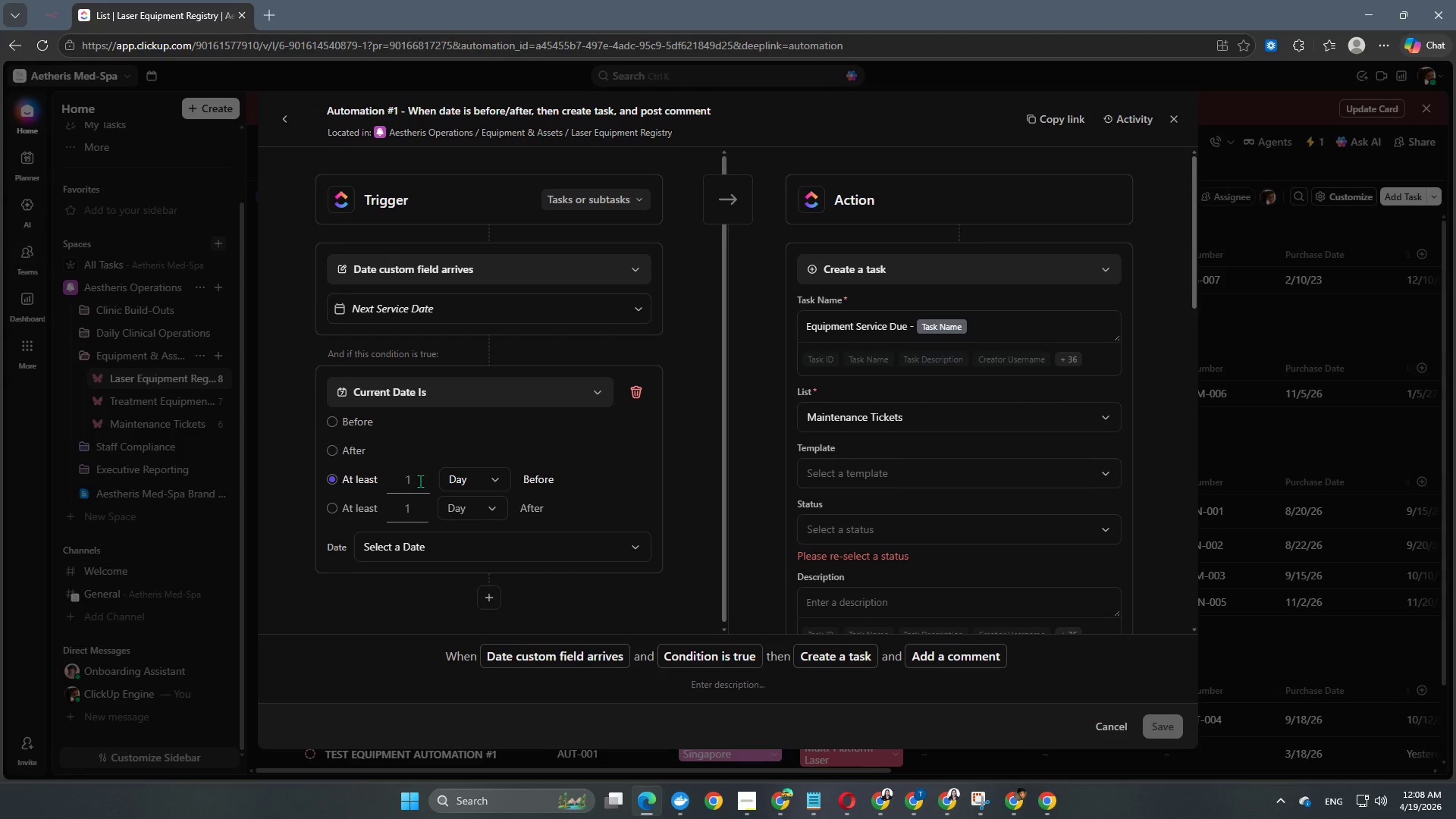 
left_click([420, 481])
 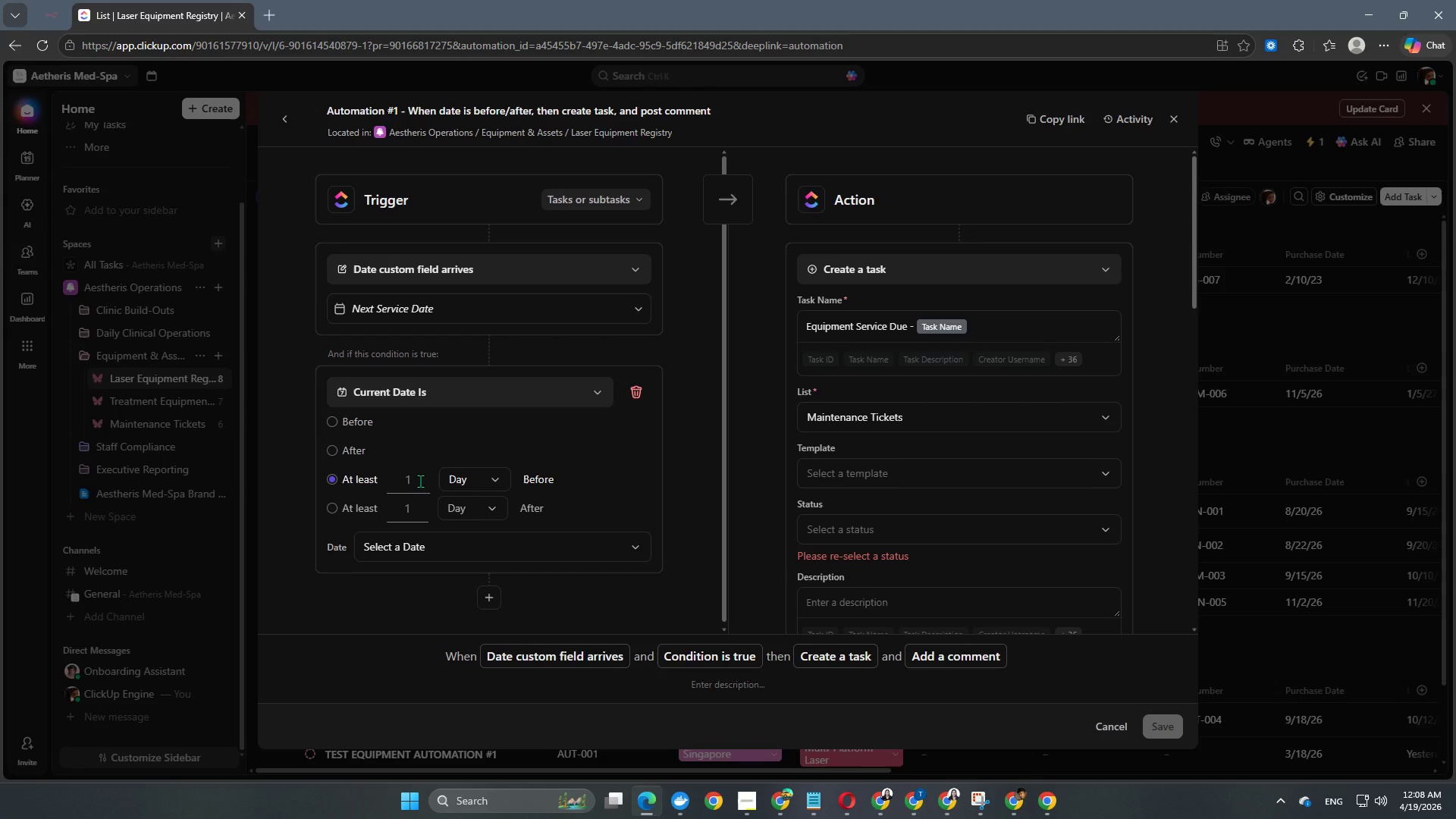 
key(Backspace)
 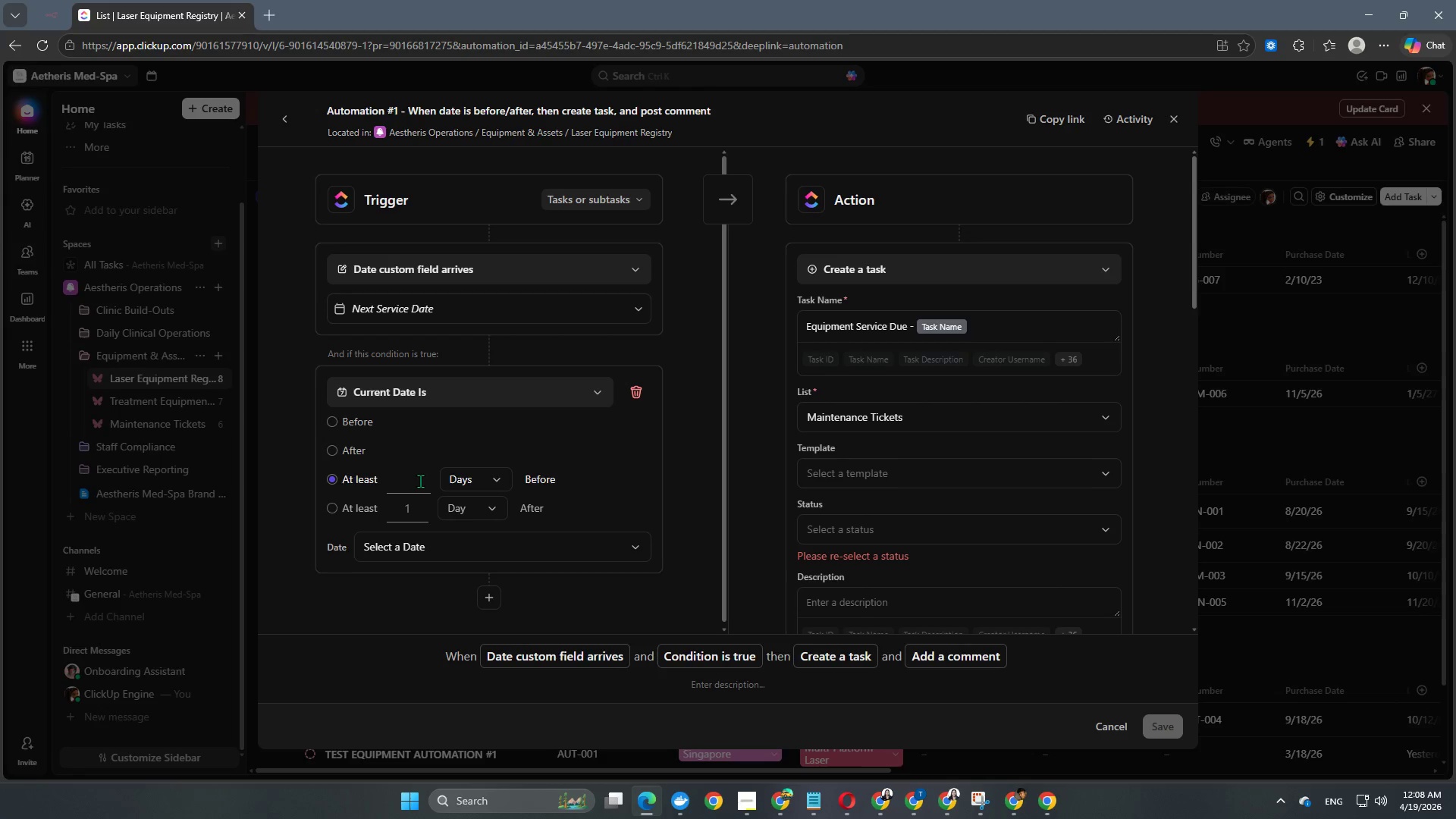 
key(Numpad3)
 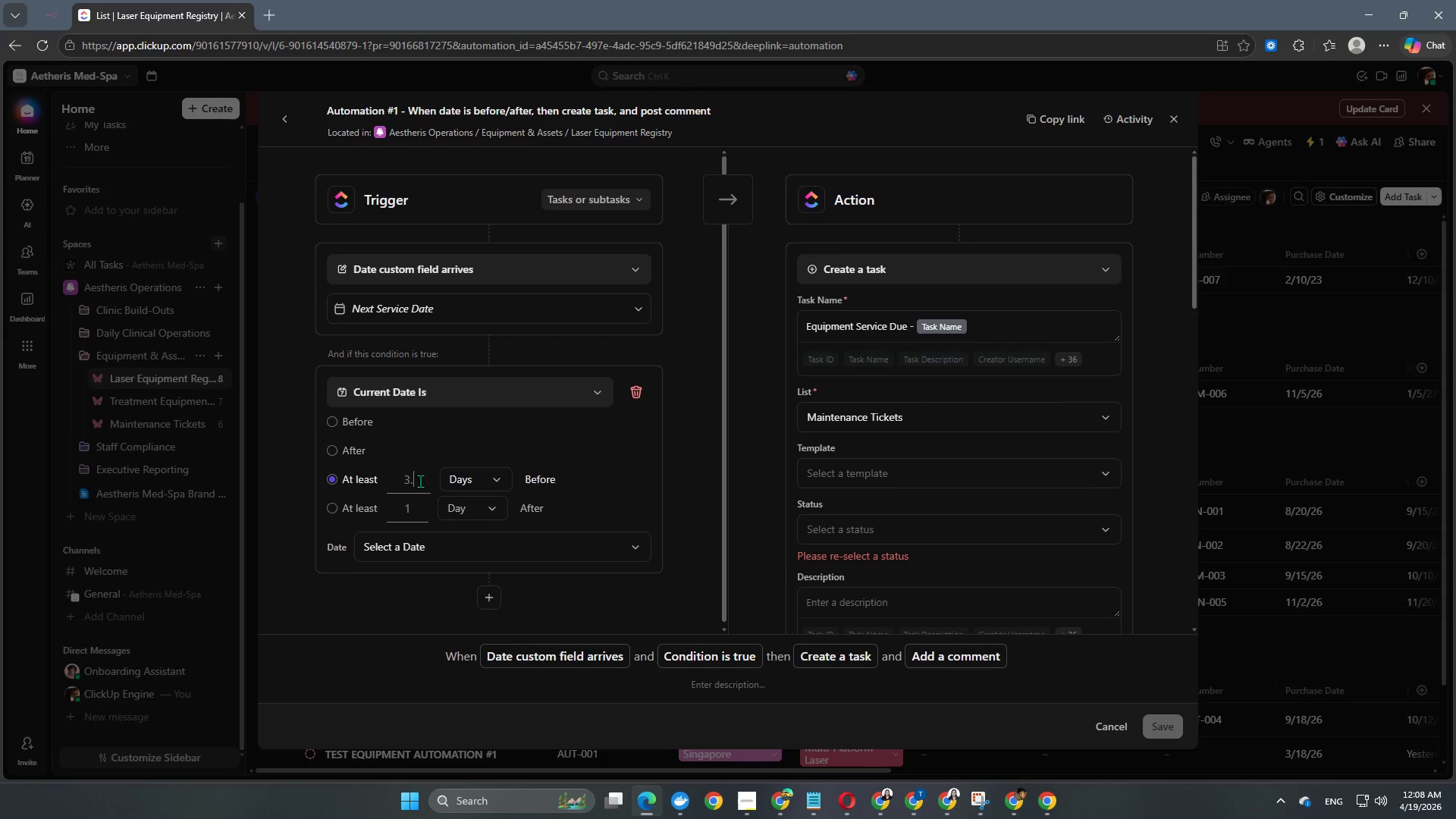 
key(NumpadDecimal)
 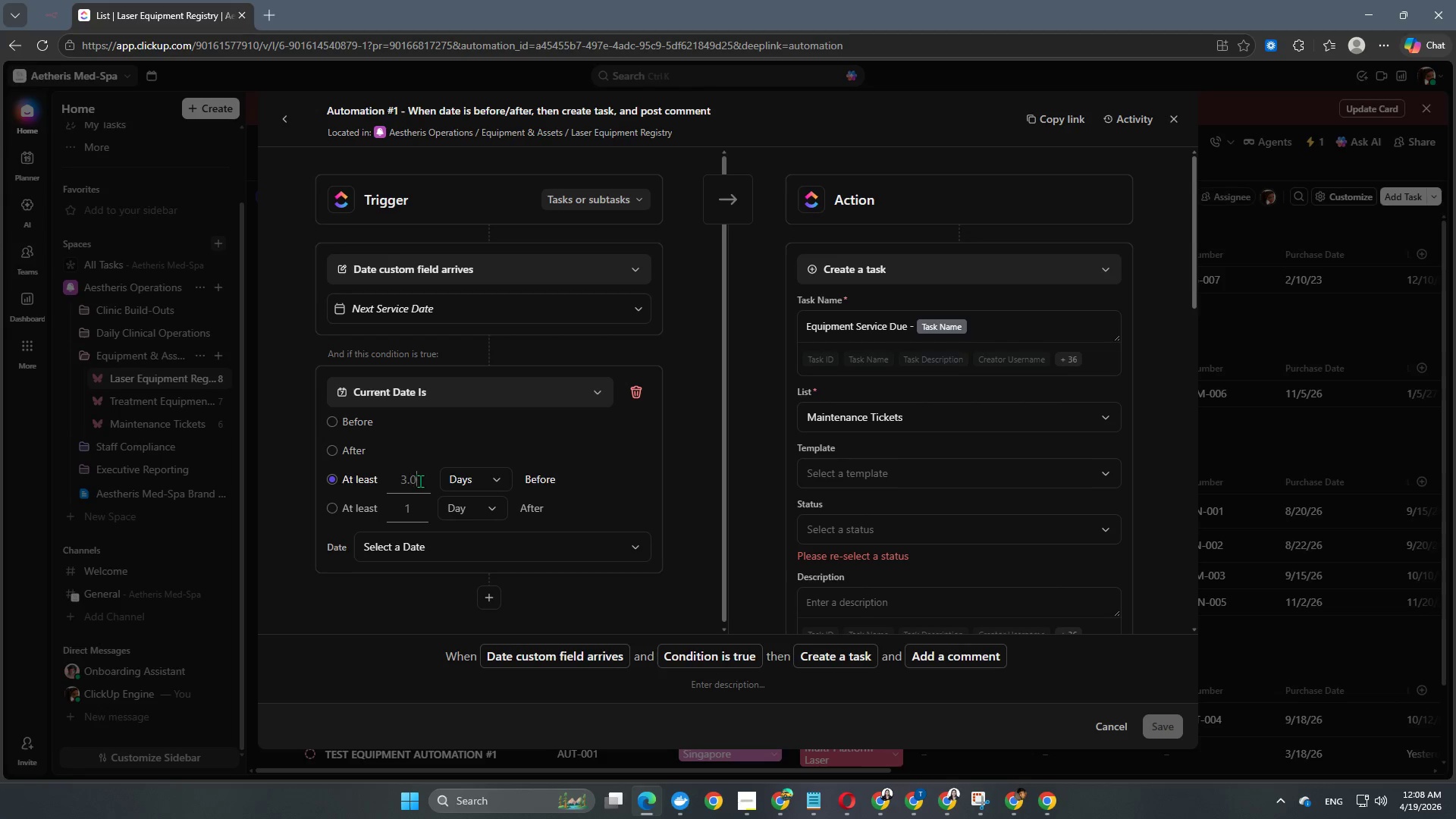 
key(Numpad0)
 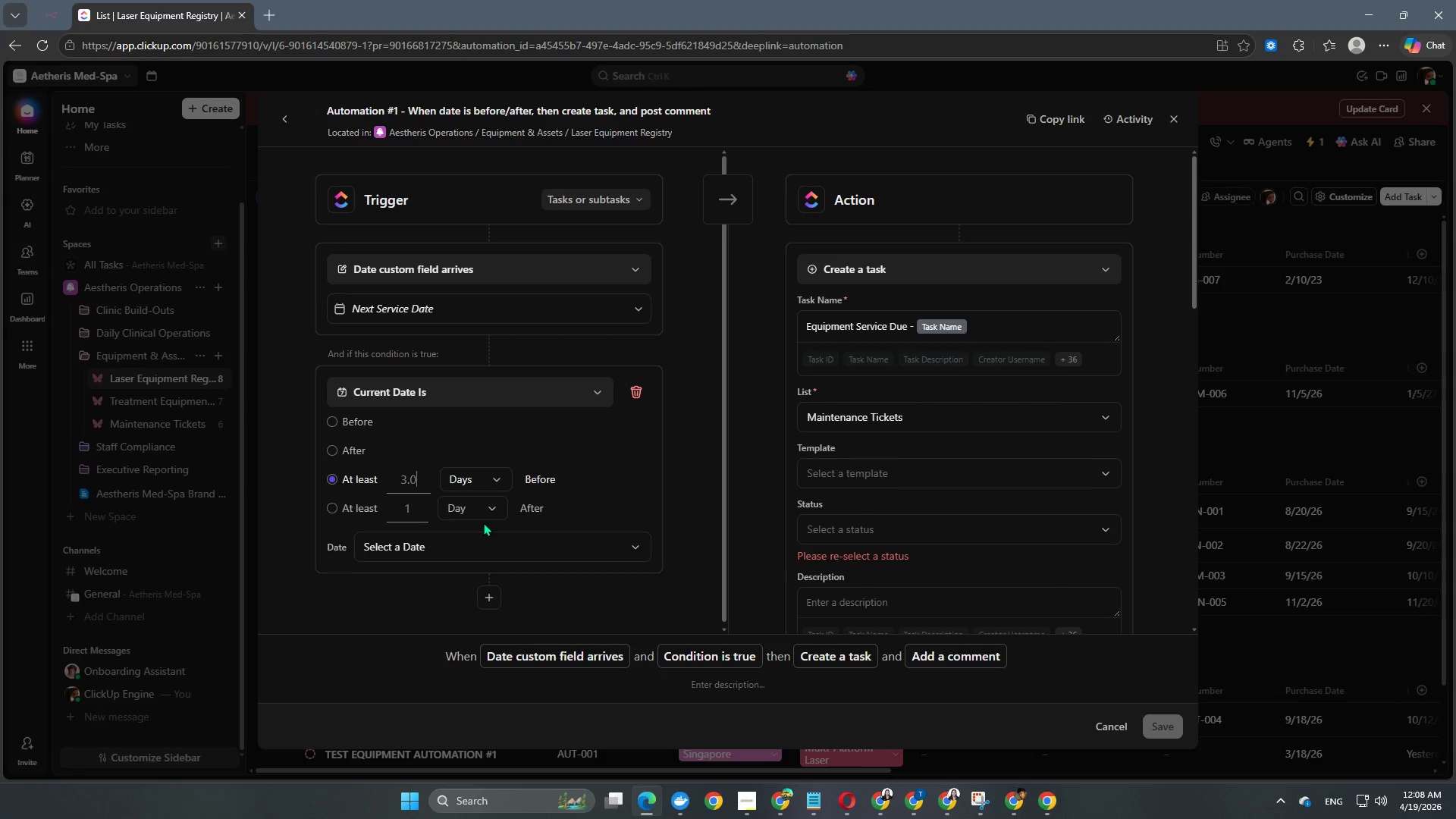 
key(Backspace)
 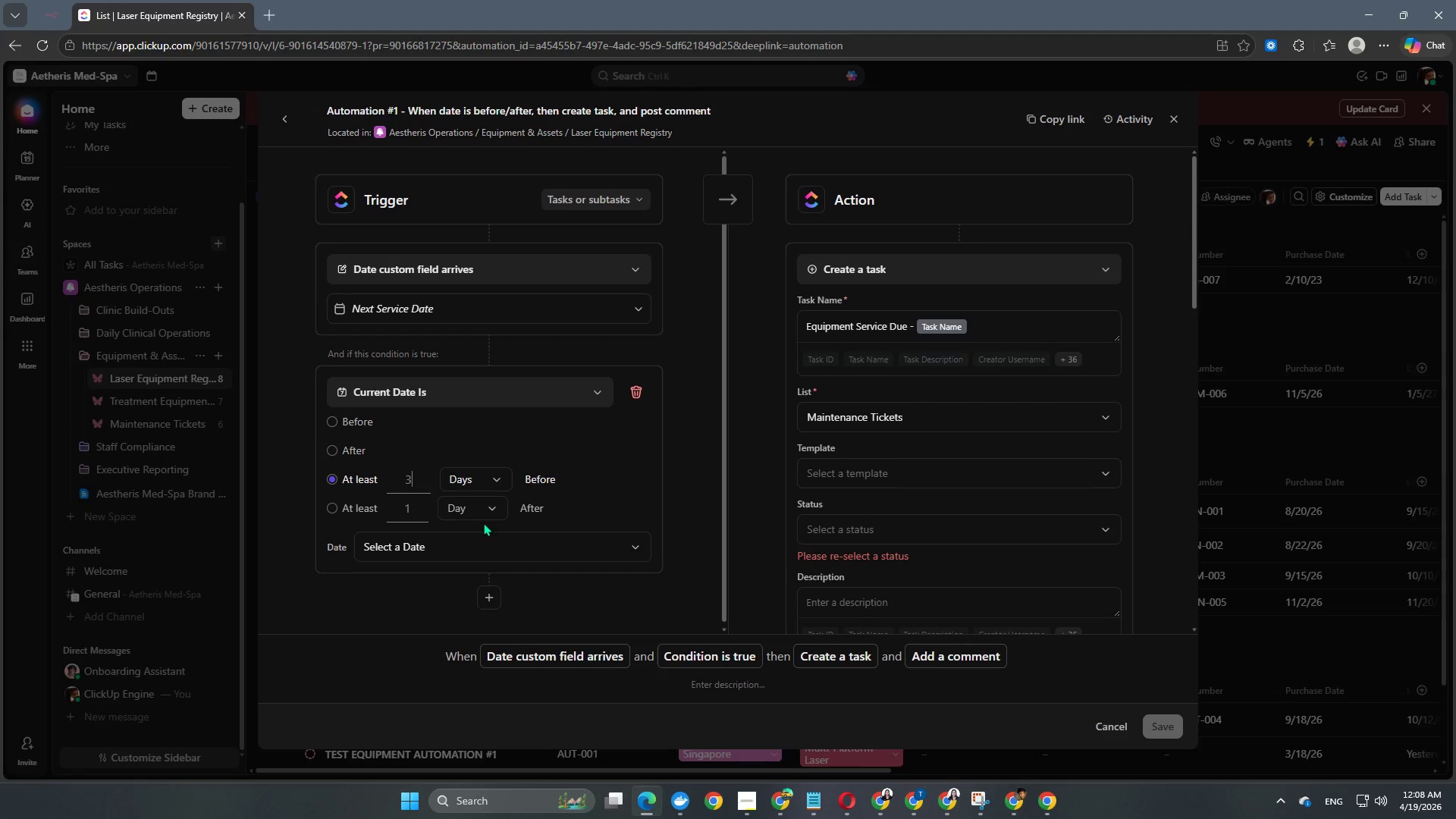 
key(Backspace)
 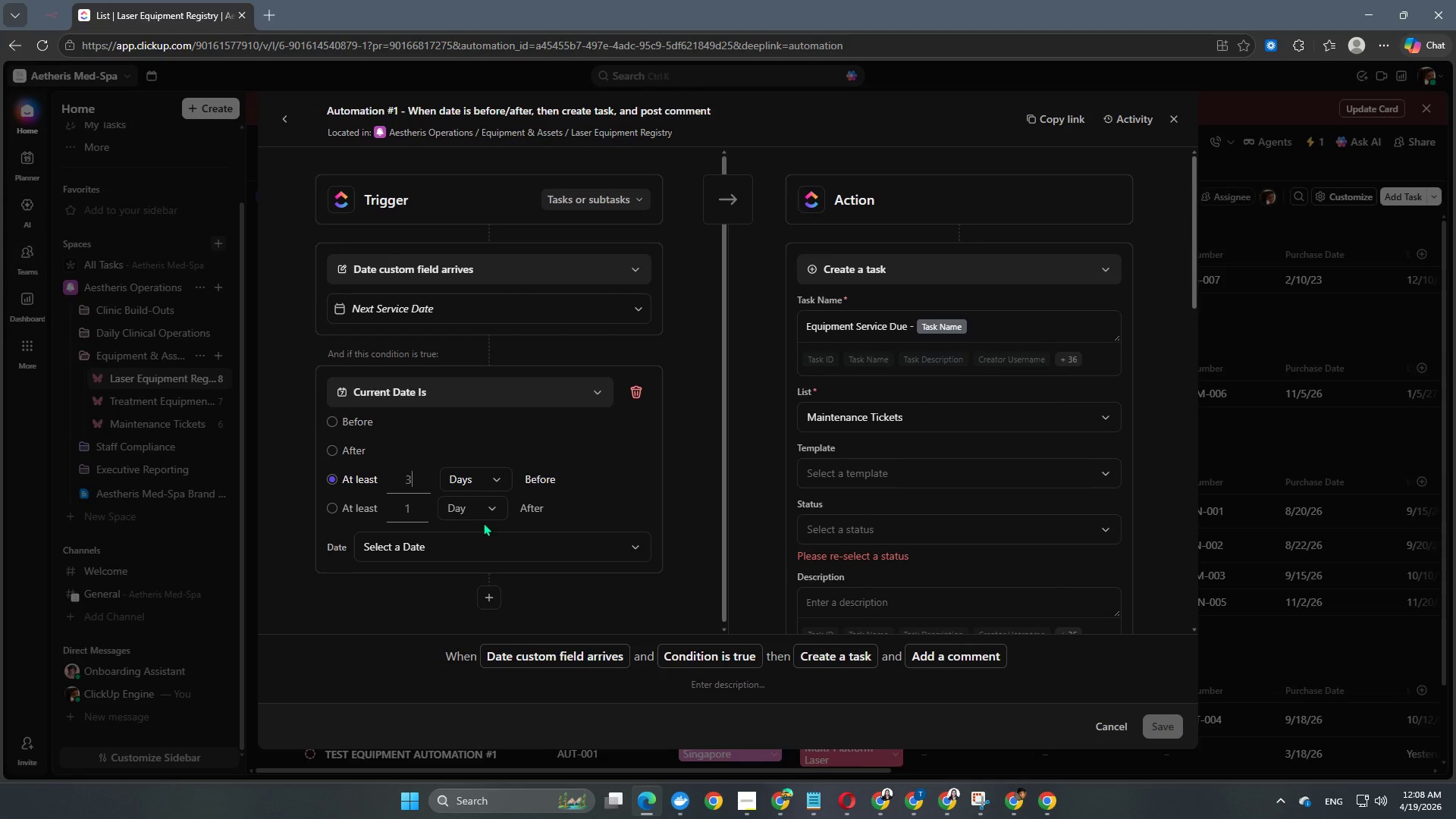 
key(Numpad0)
 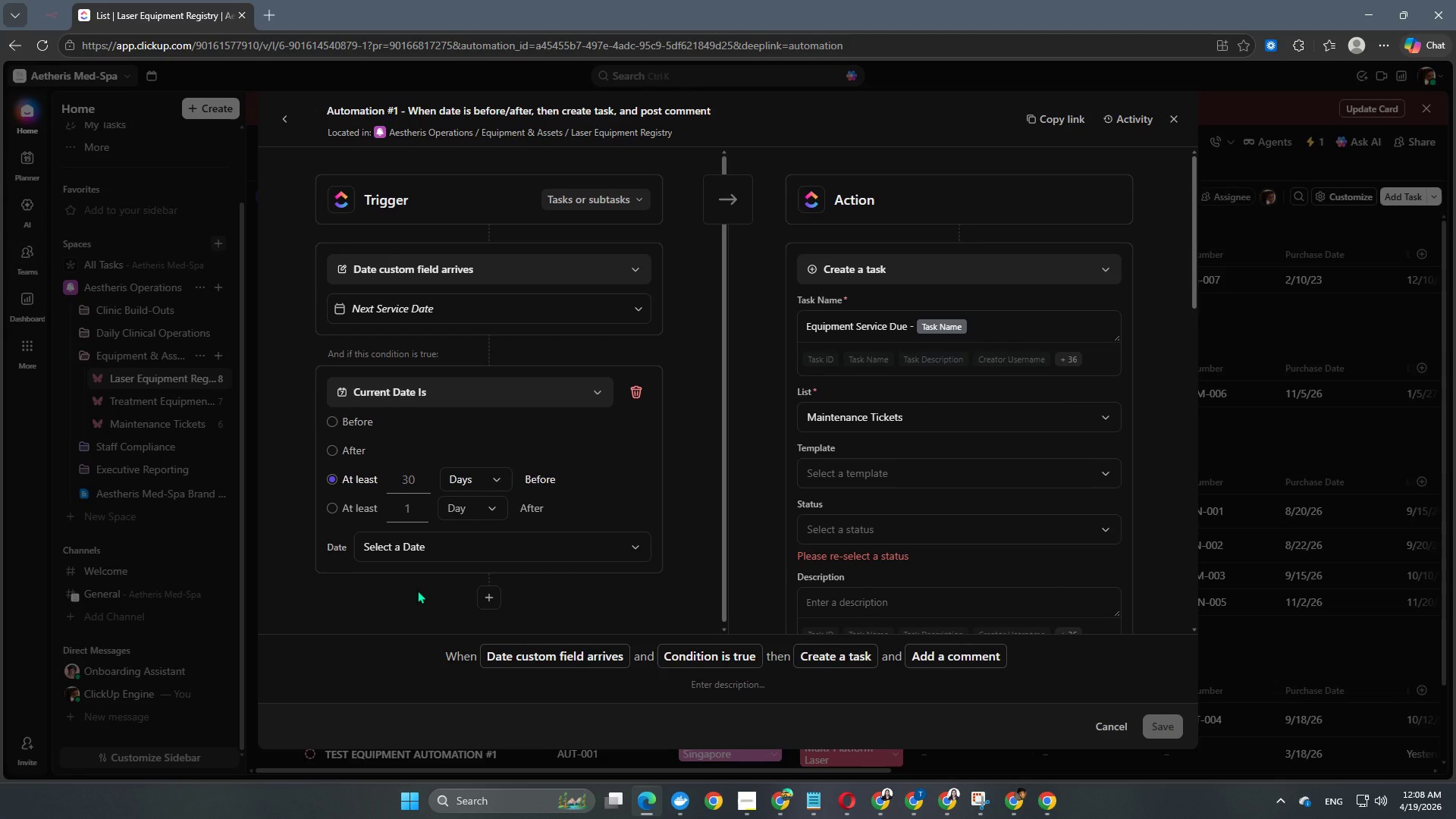 
left_click([417, 590])
 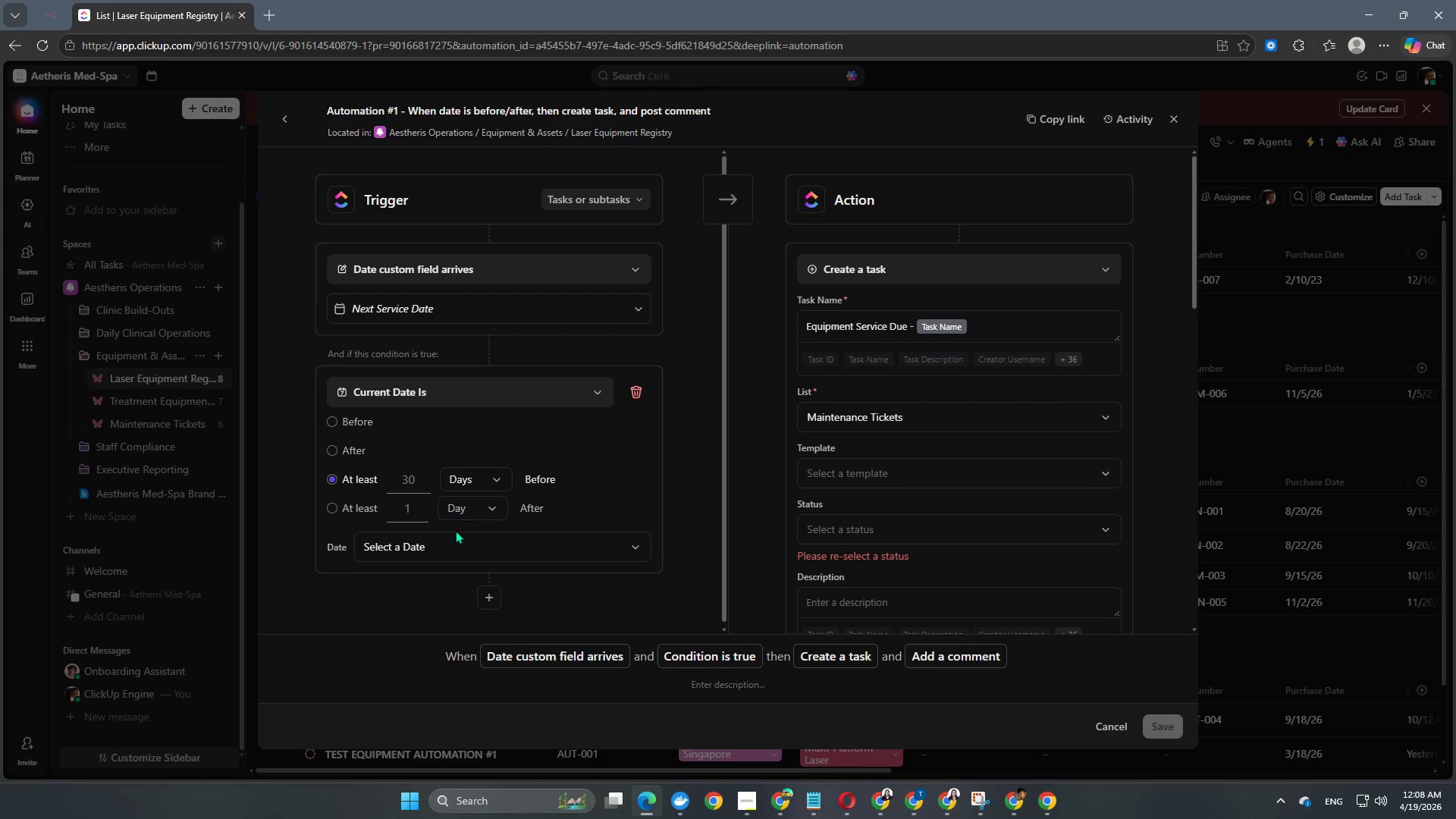 
left_click([458, 542])
 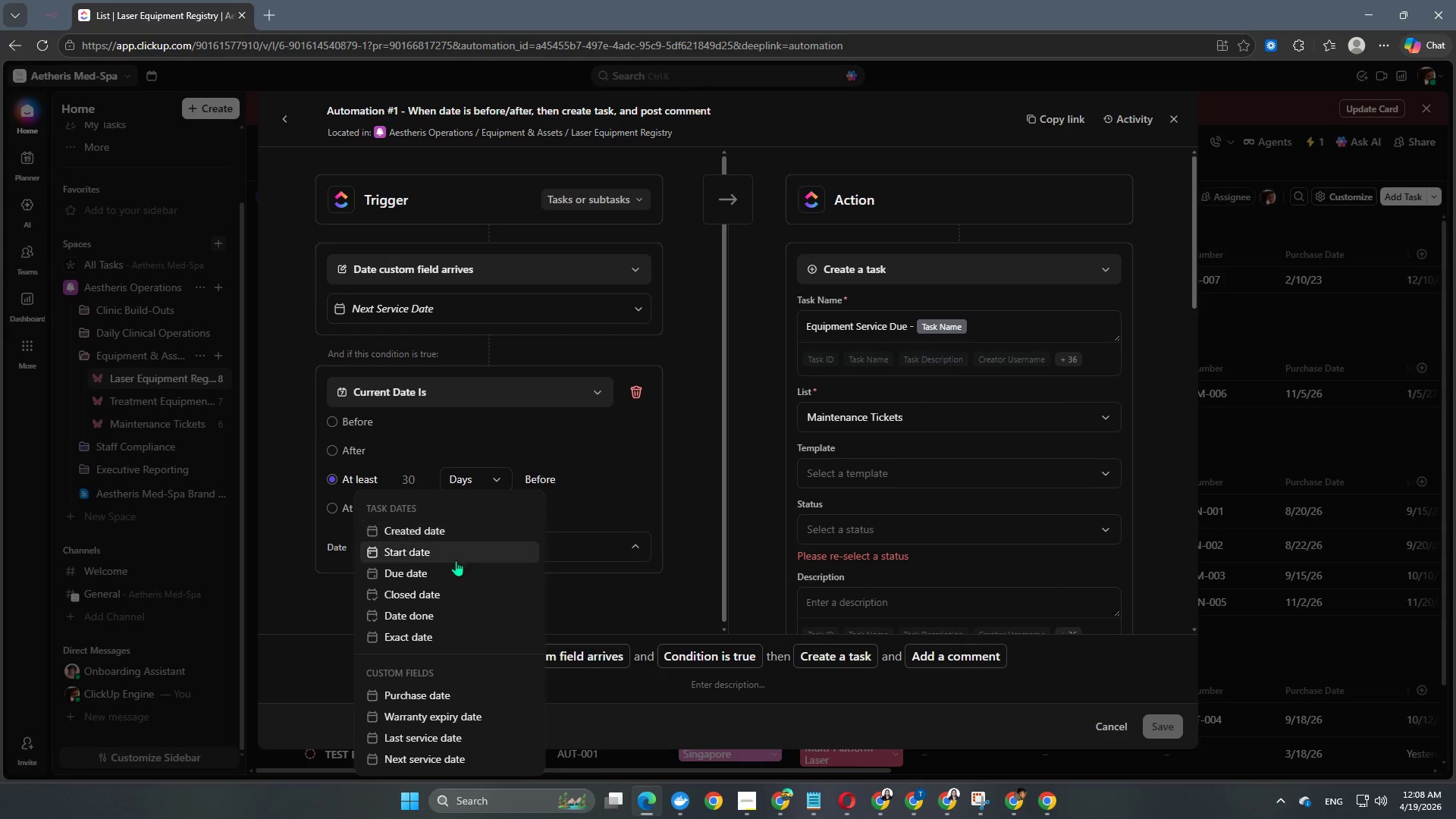 
scroll: coordinate [447, 629], scroll_direction: down, amount: 2.0
 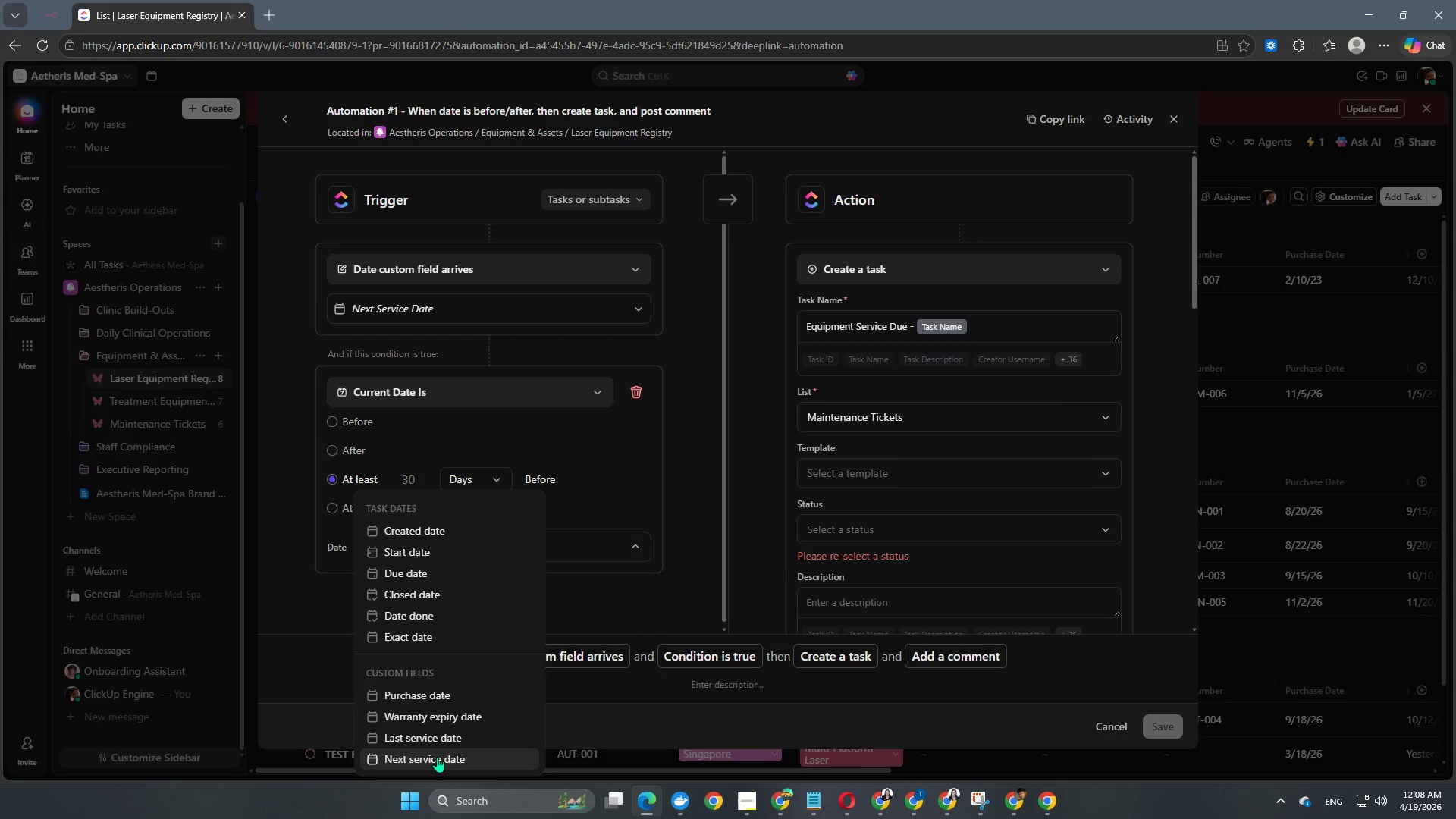 
wait(5.05)
 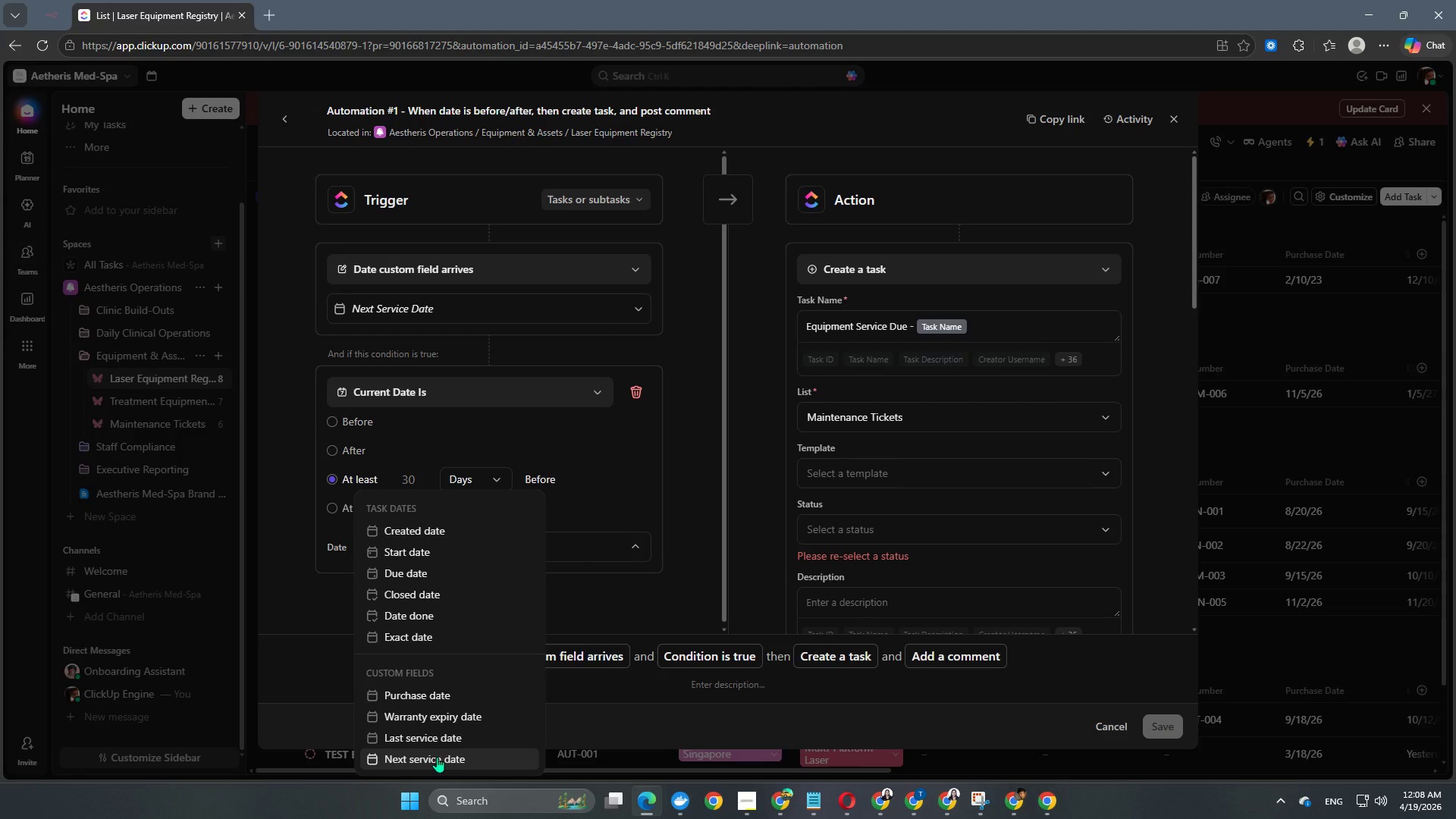 
left_click([437, 757])
 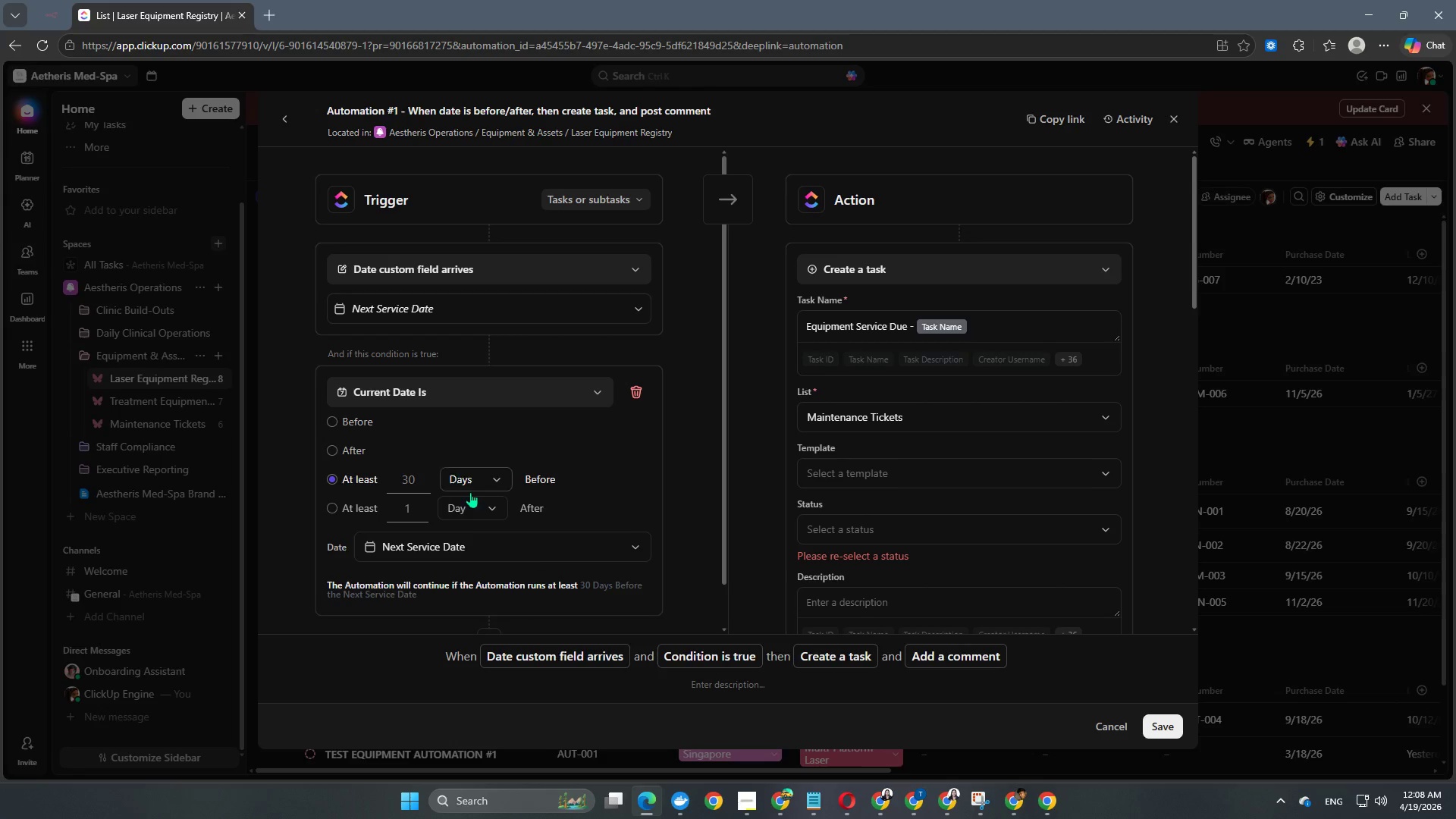 
scroll: coordinate [472, 510], scroll_direction: down, amount: 1.0
 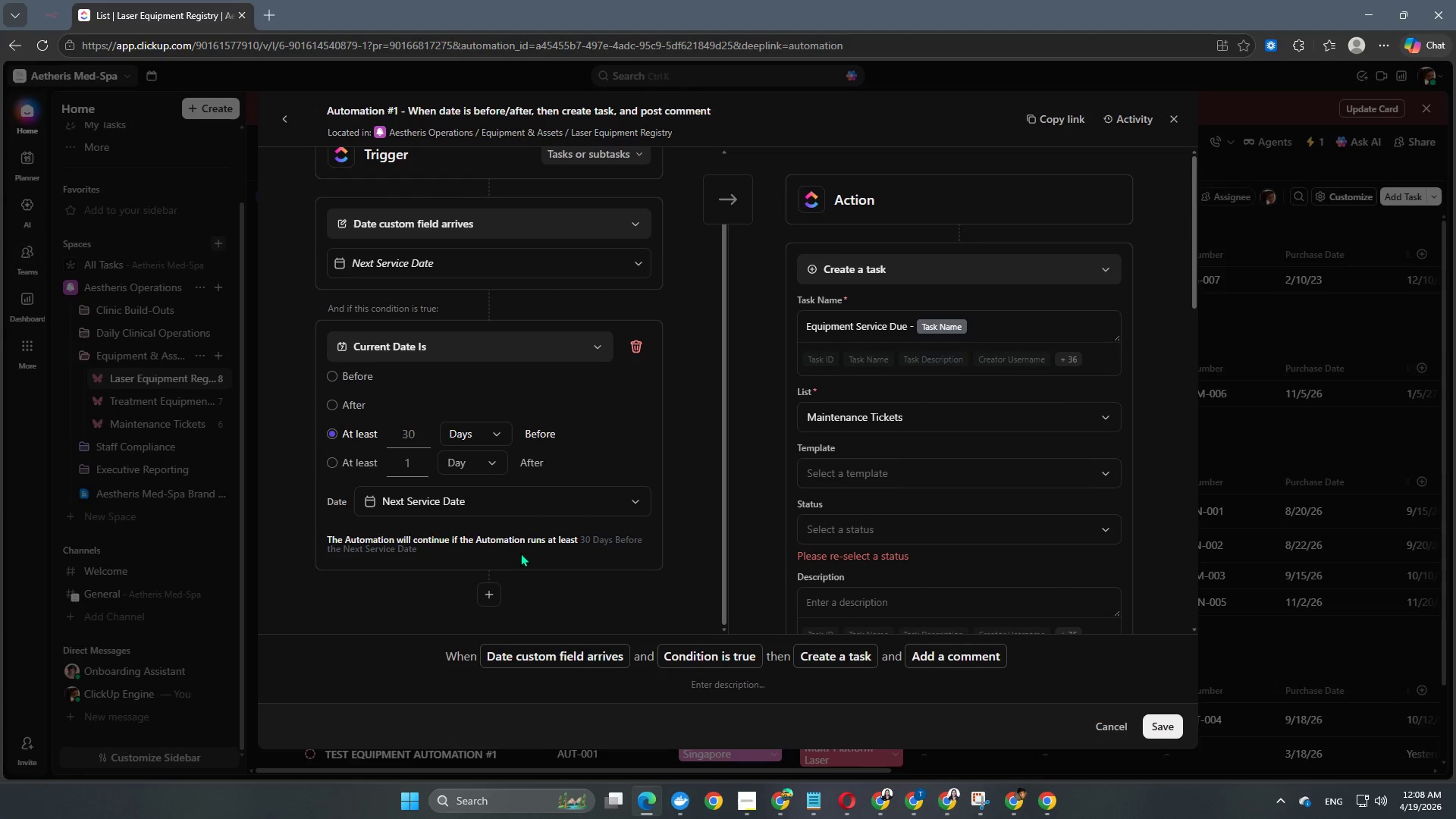 
scroll: coordinate [526, 557], scroll_direction: up, amount: 1.0
 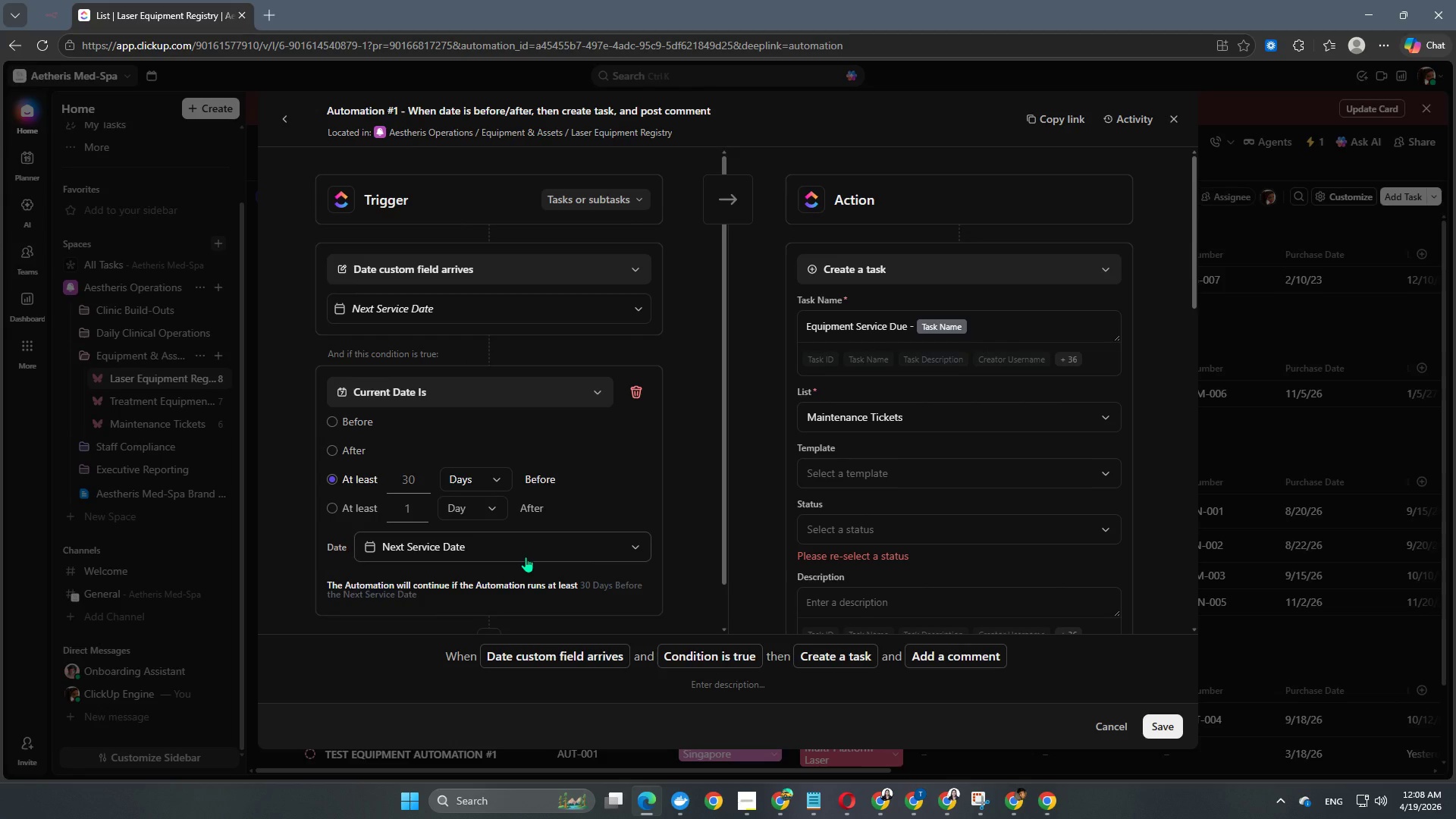 
scroll: coordinate [526, 557], scroll_direction: down, amount: 1.0
 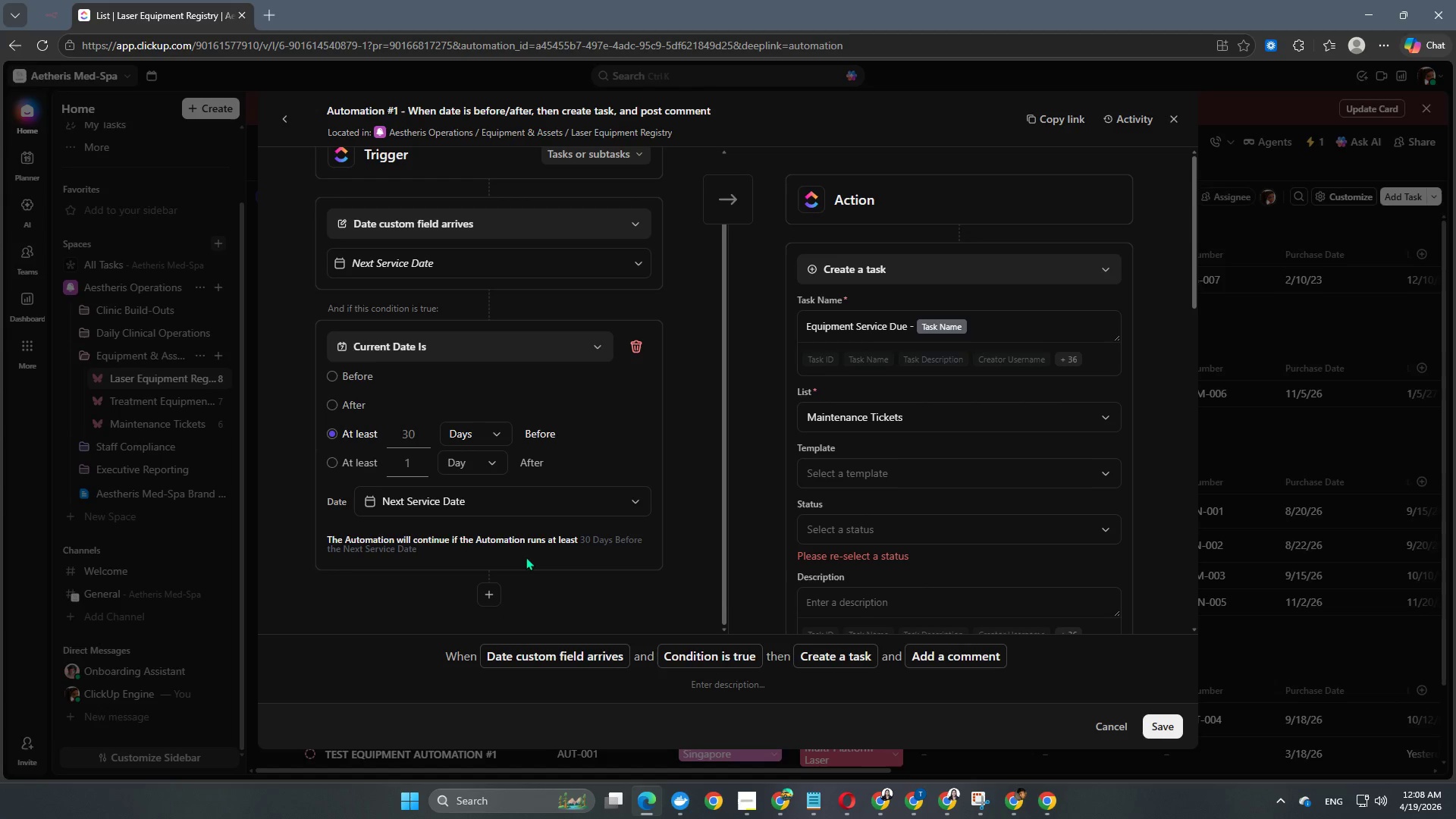 
scroll: coordinate [526, 557], scroll_direction: none, amount: 0.0
 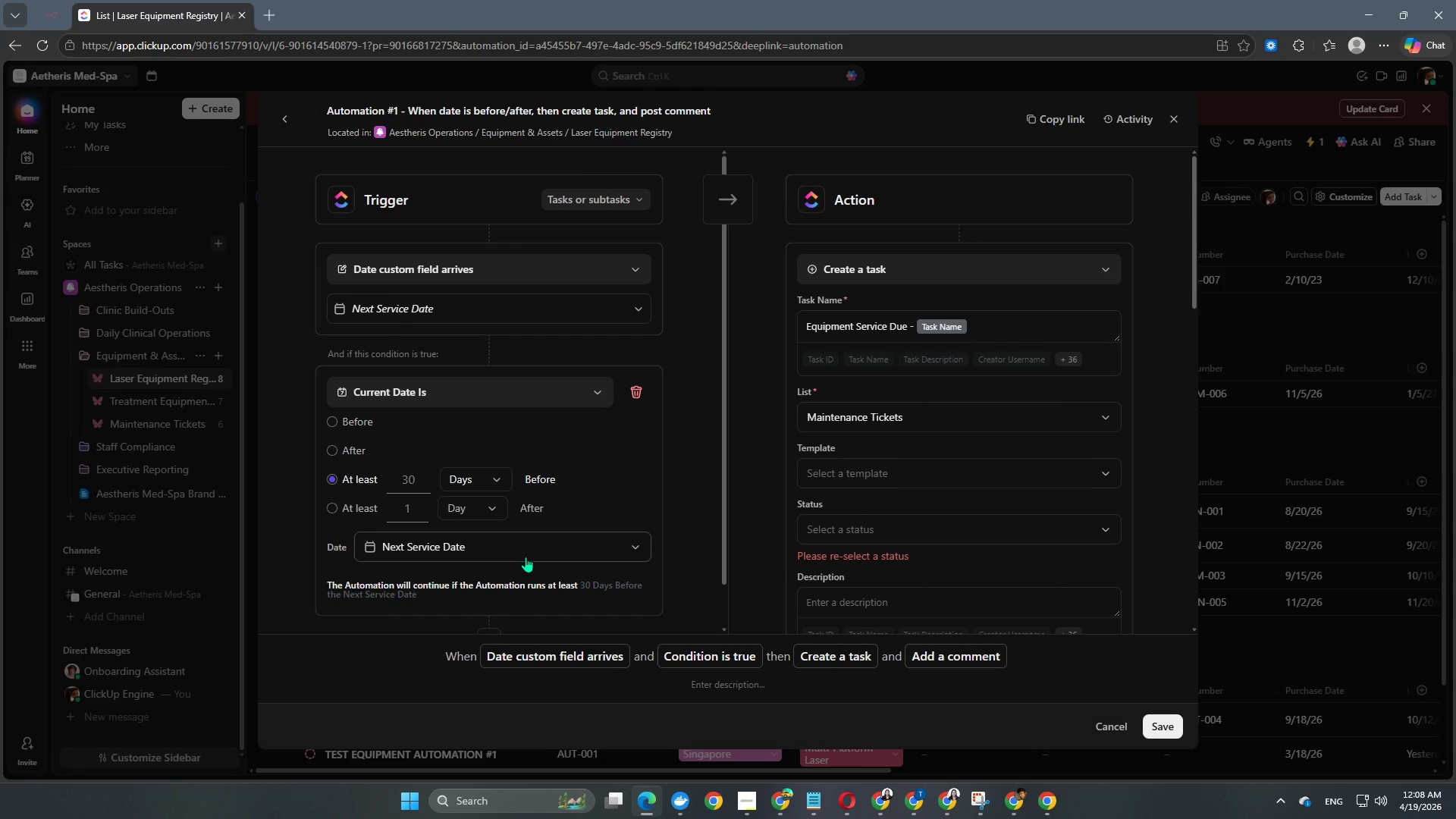 
wait(9.87)
 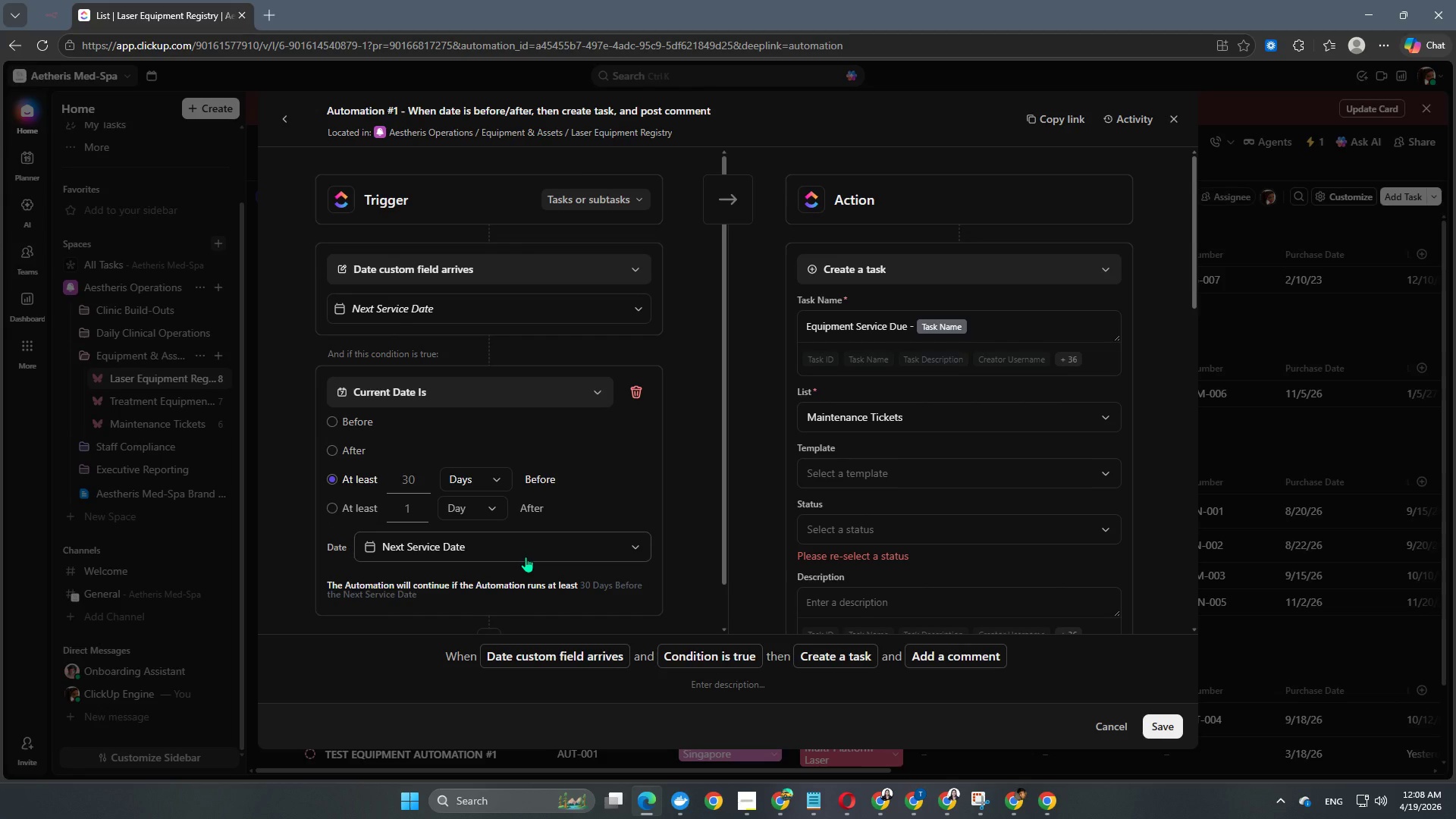 
scroll: coordinate [912, 493], scroll_direction: down, amount: 4.0
 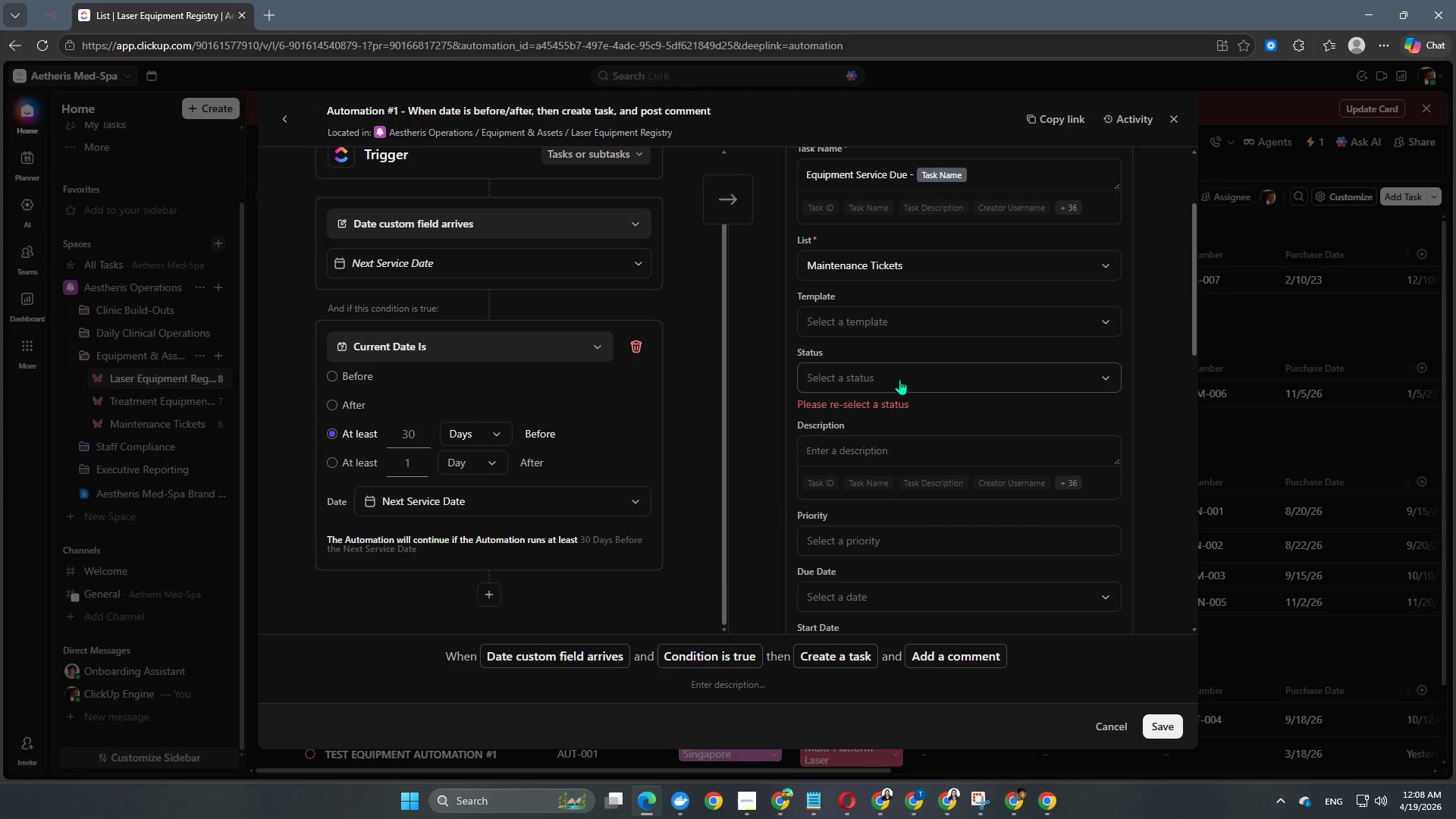 
left_click([898, 381])
 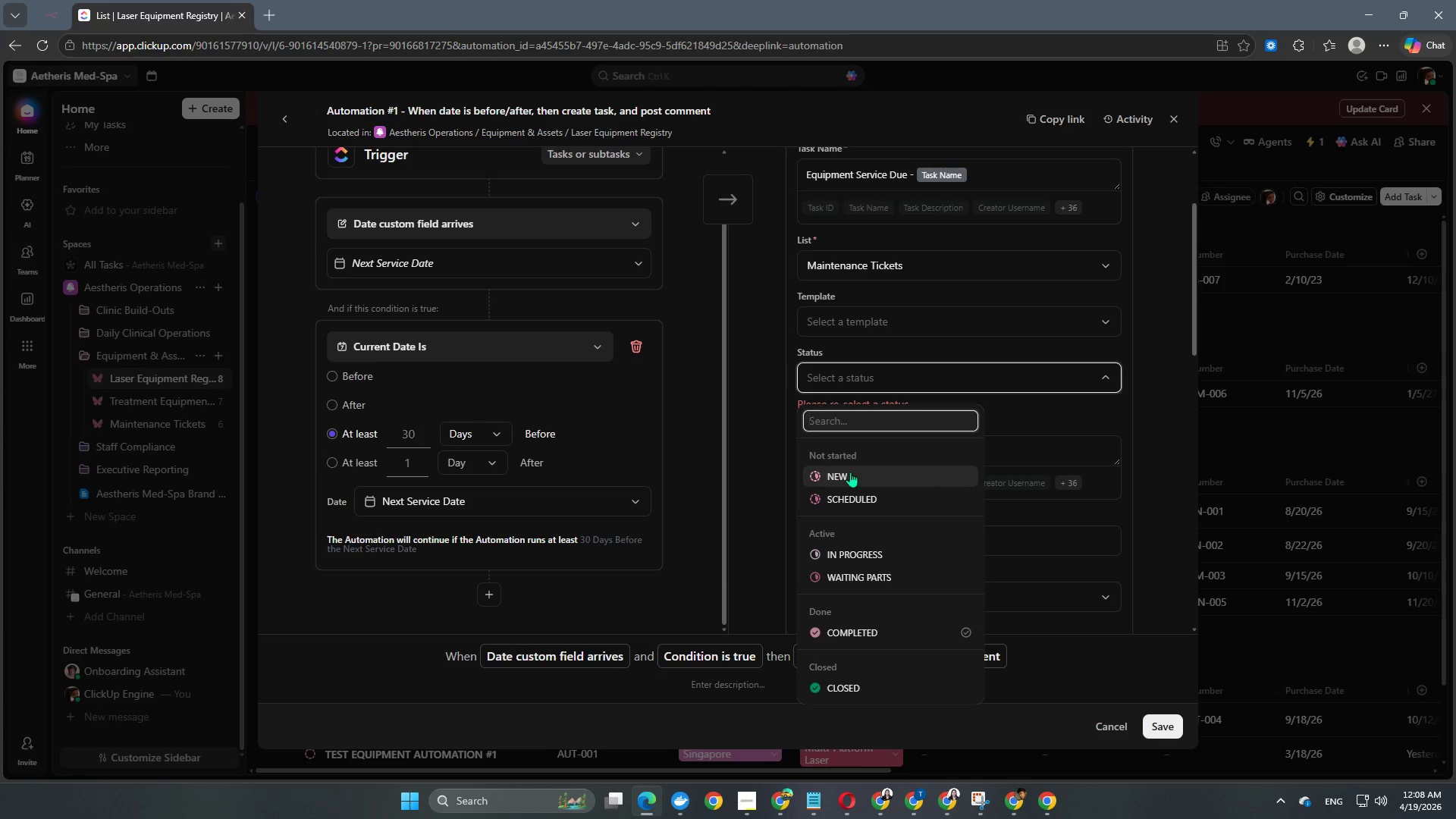 
left_click([846, 478])
 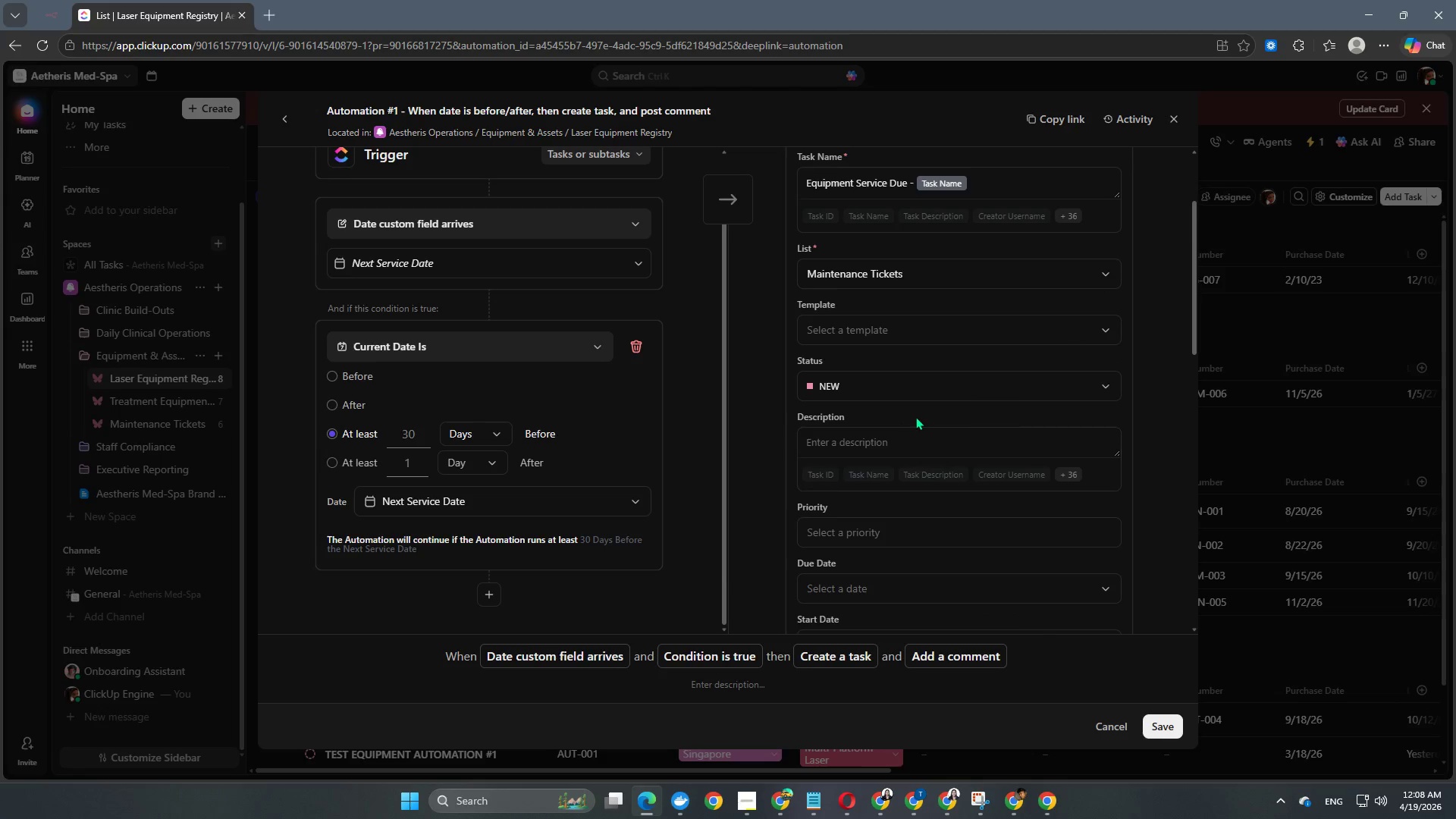 
scroll: coordinate [925, 411], scroll_direction: up, amount: 4.0
 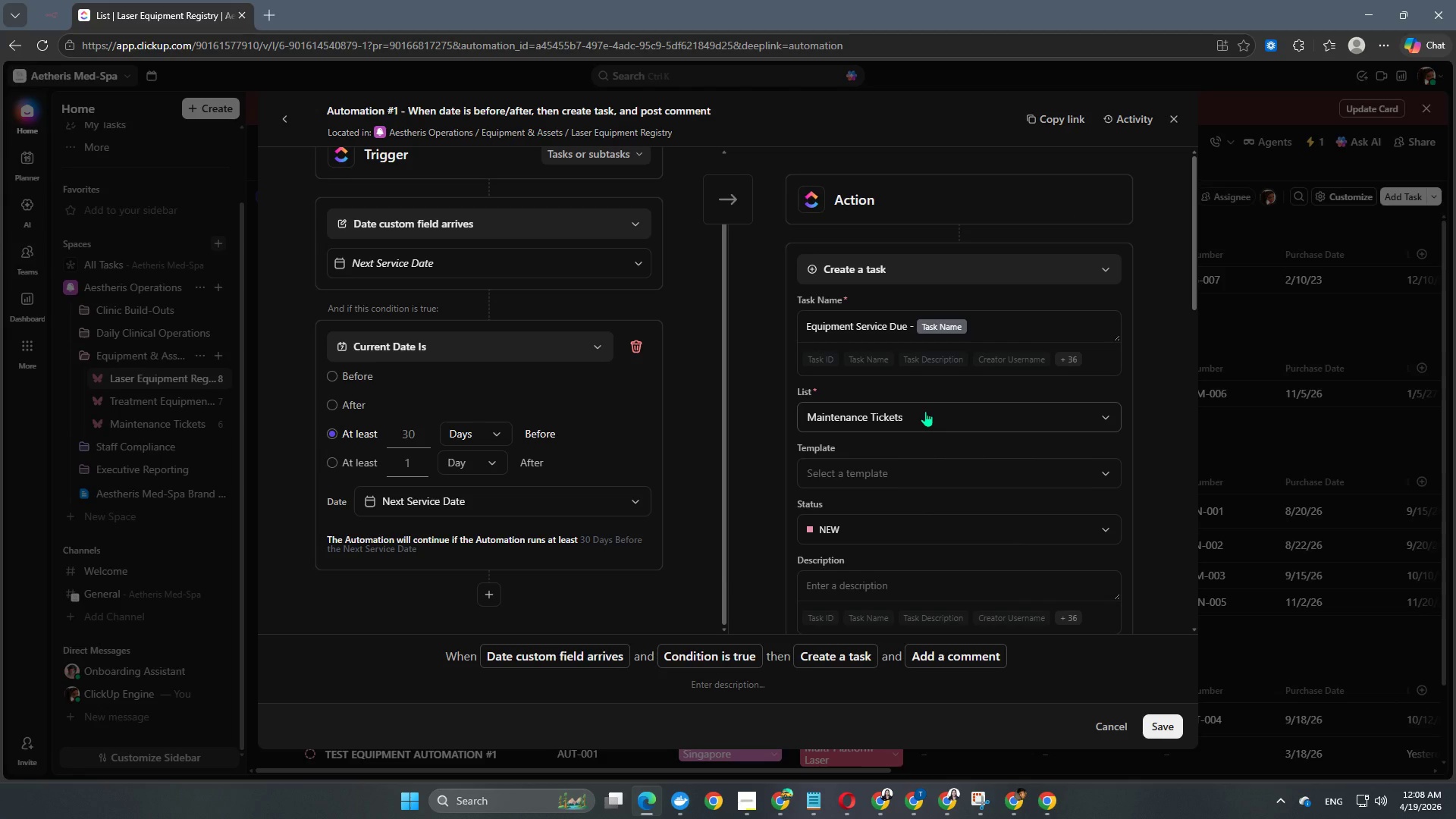 
scroll: coordinate [925, 413], scroll_direction: down, amount: 15.0
 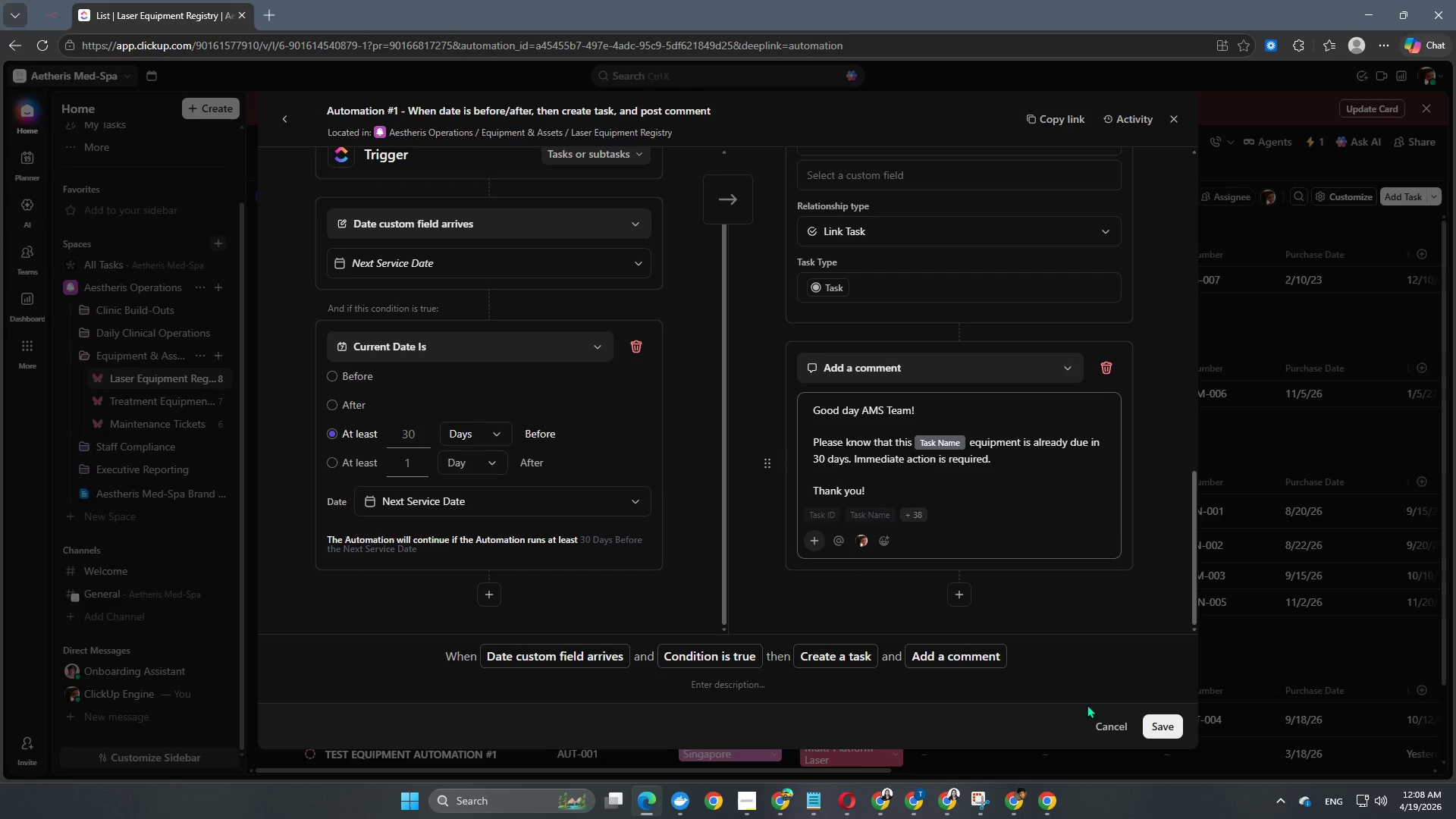 
left_click([1154, 726])
 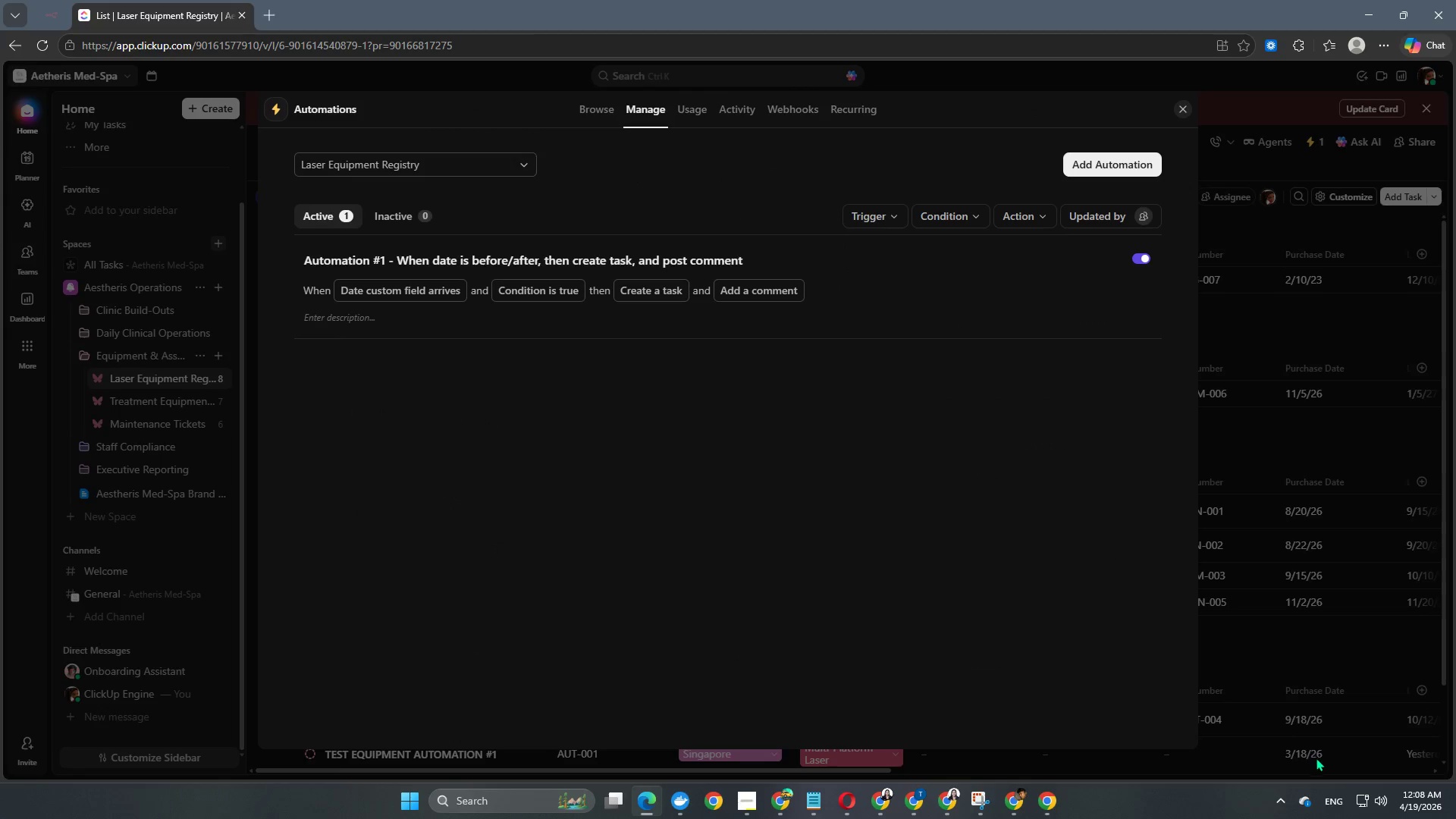 
left_click([1365, 760])
 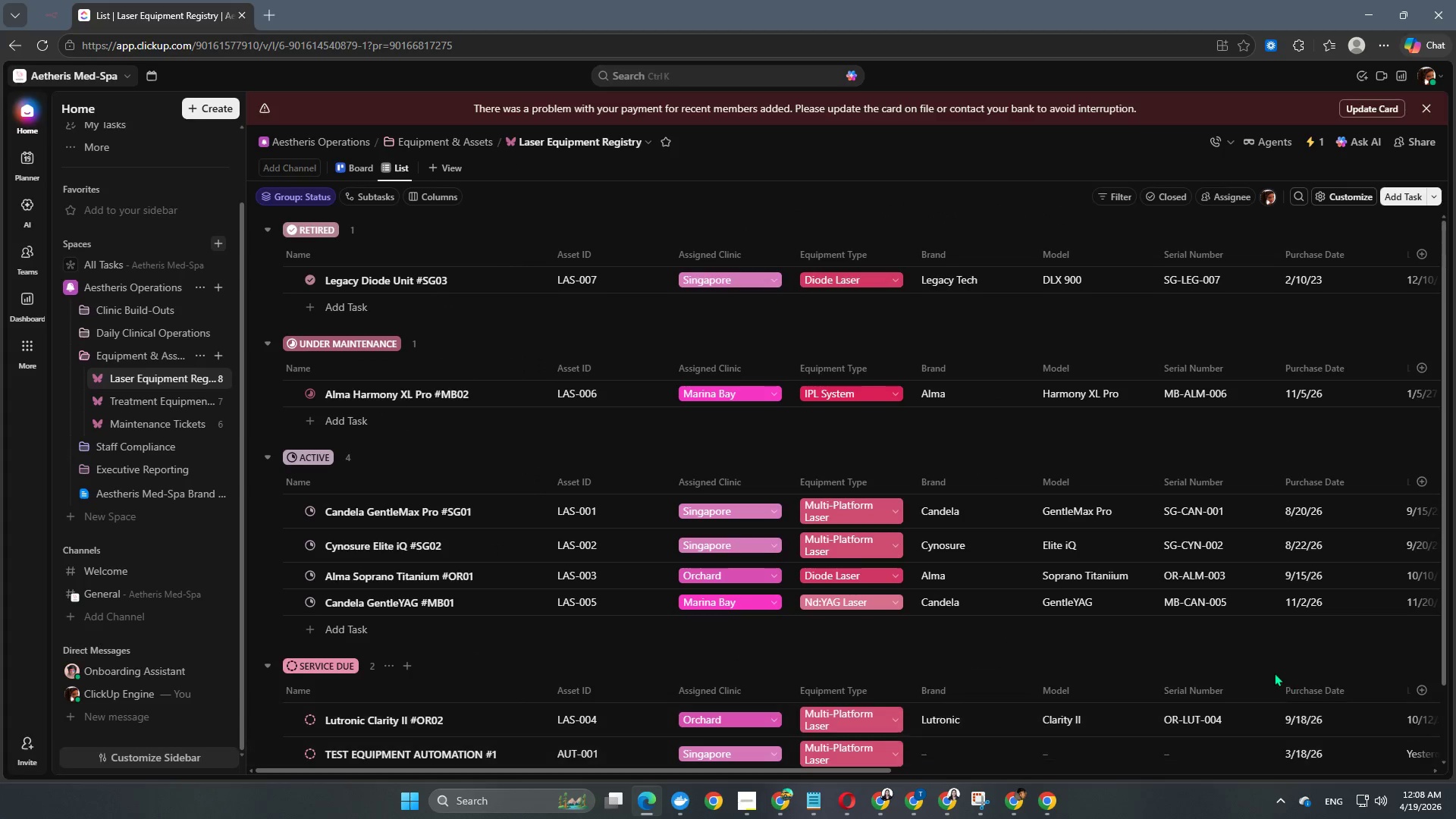 
scroll: coordinate [1274, 673], scroll_direction: up, amount: 2.0
 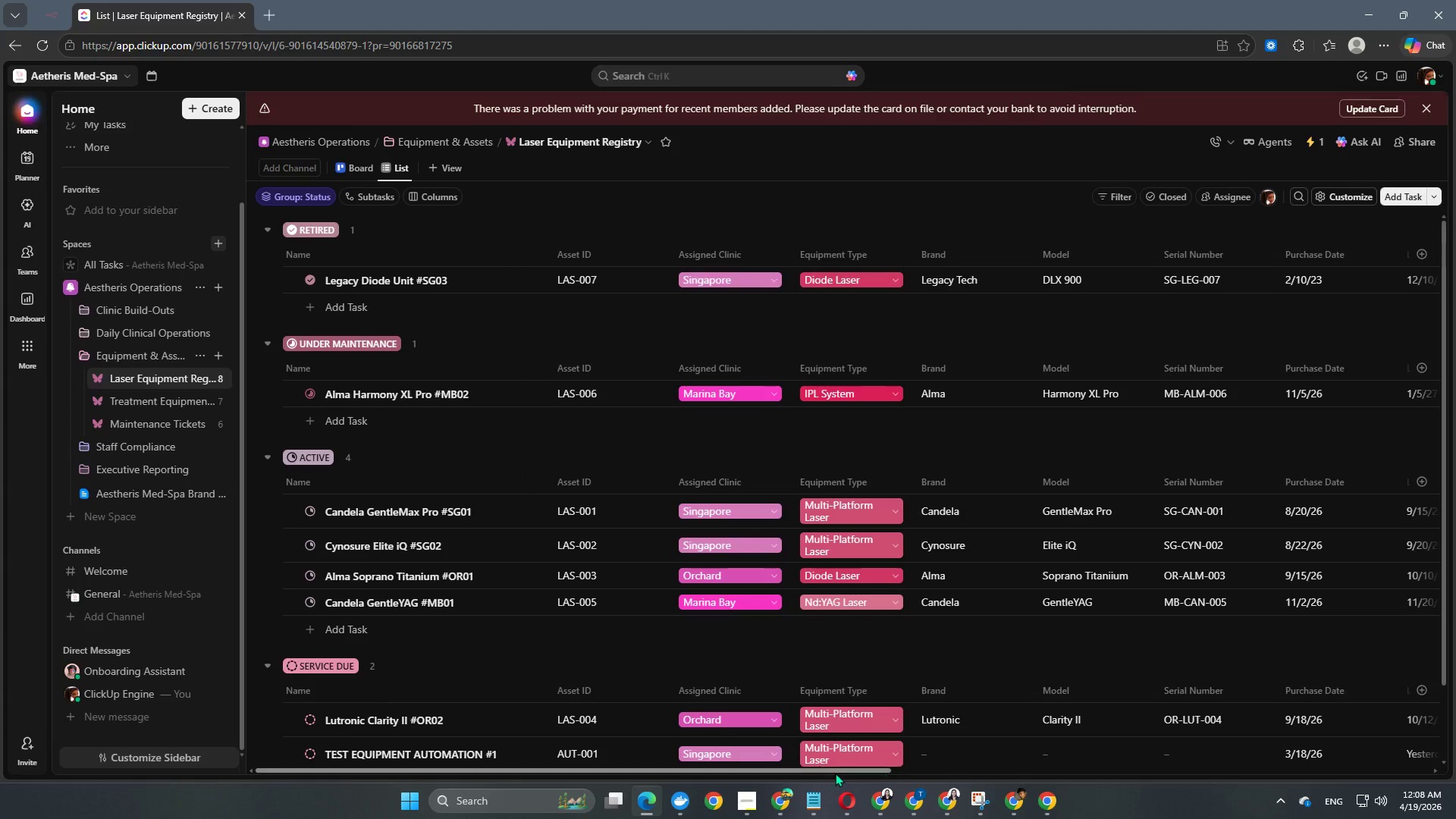 
left_click_drag(start_coordinate=[831, 773], to_coordinate=[1443, 817])
 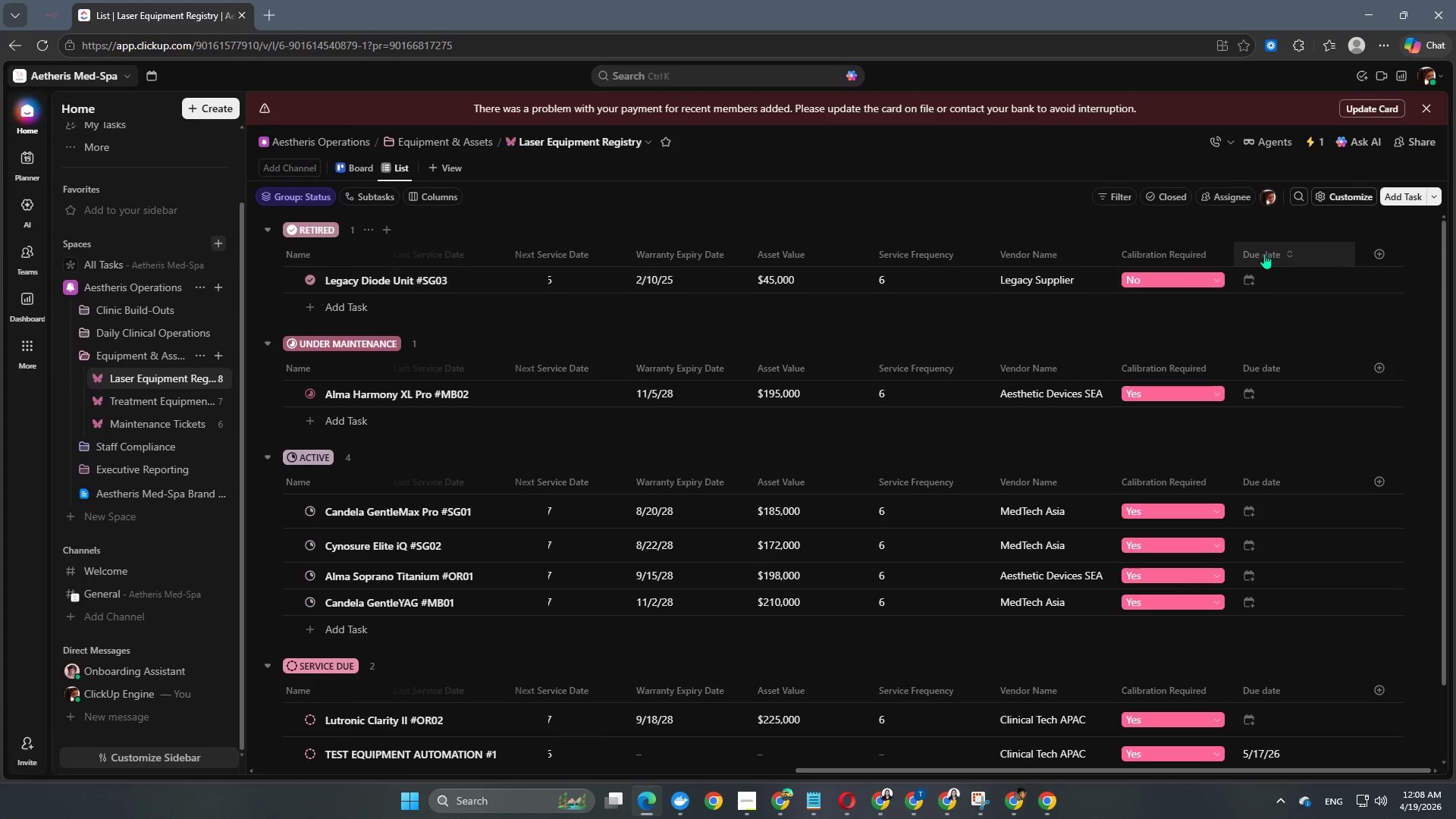 
right_click([1265, 253])
 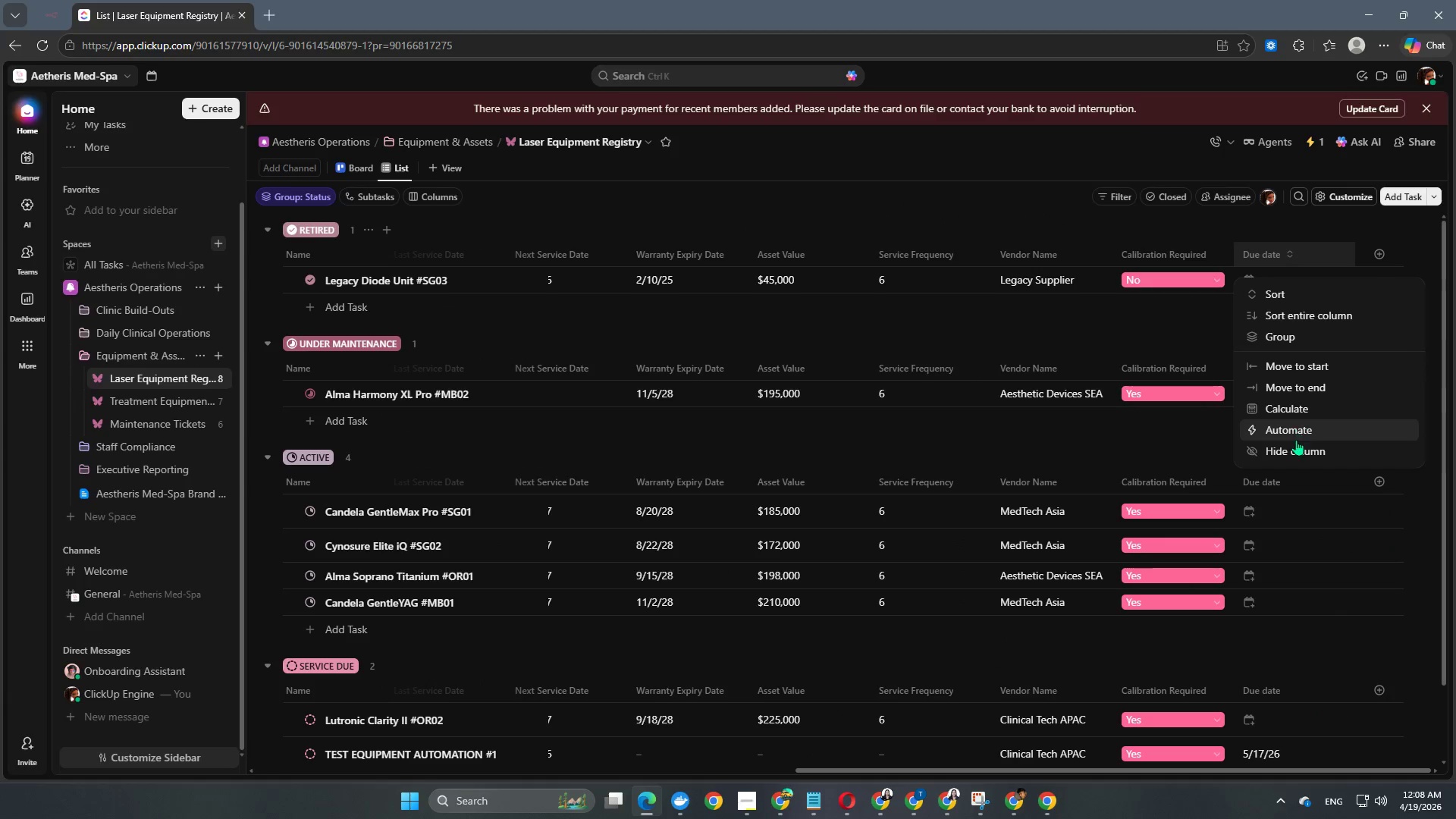 
left_click([1298, 450])
 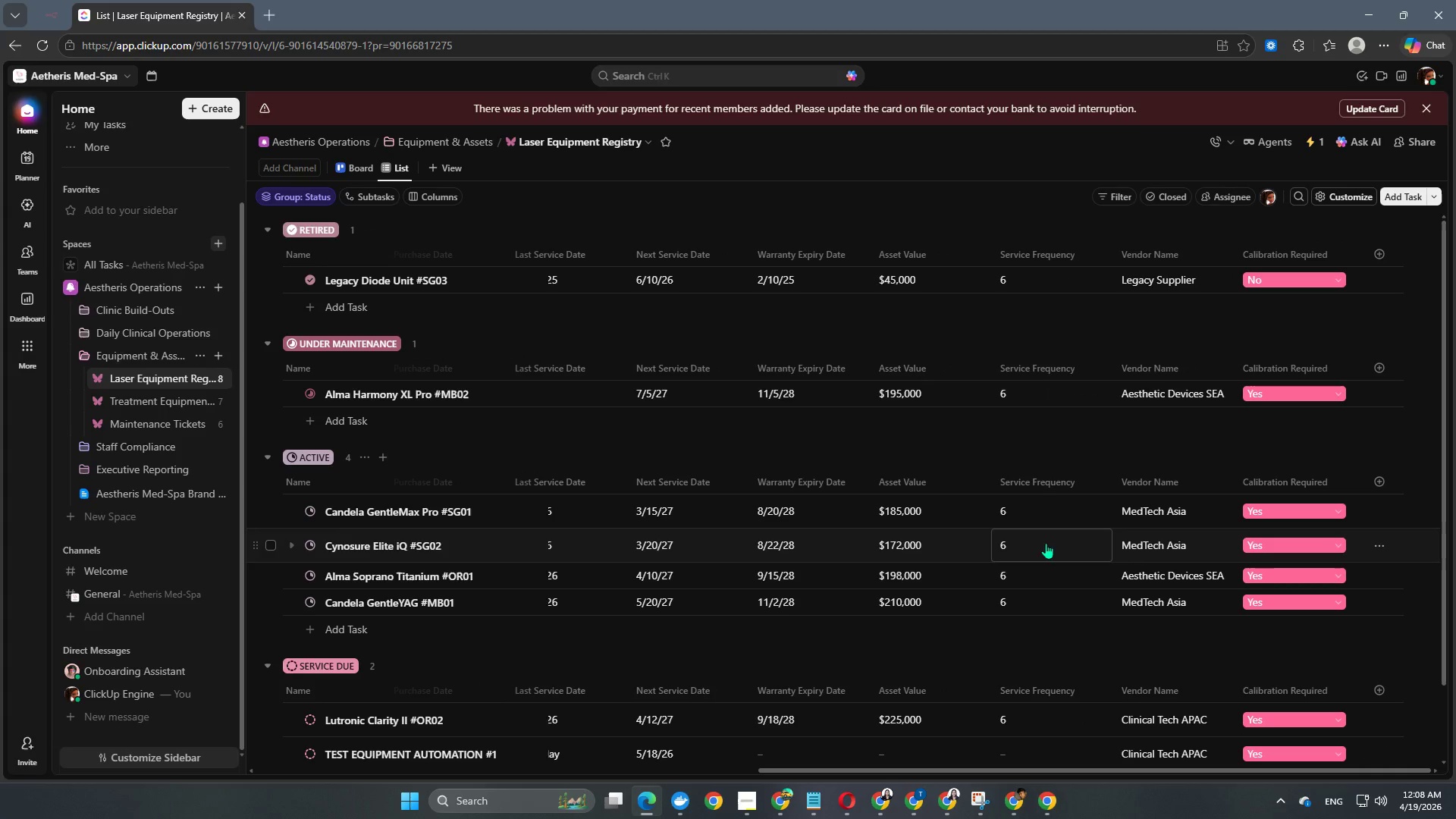 
scroll: coordinate [945, 535], scroll_direction: down, amount: 6.0
 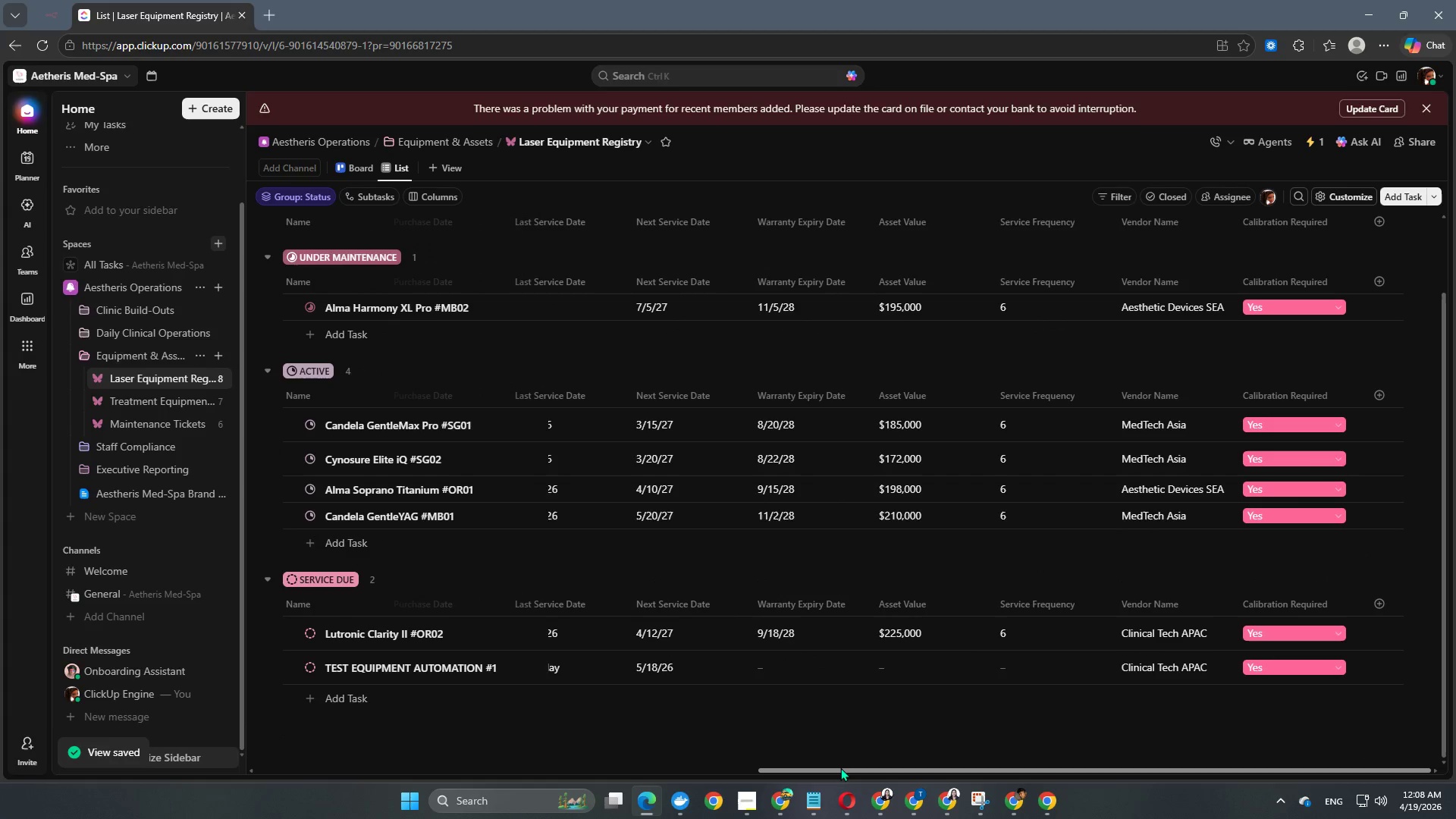 
left_click_drag(start_coordinate=[840, 769], to_coordinate=[683, 754])
 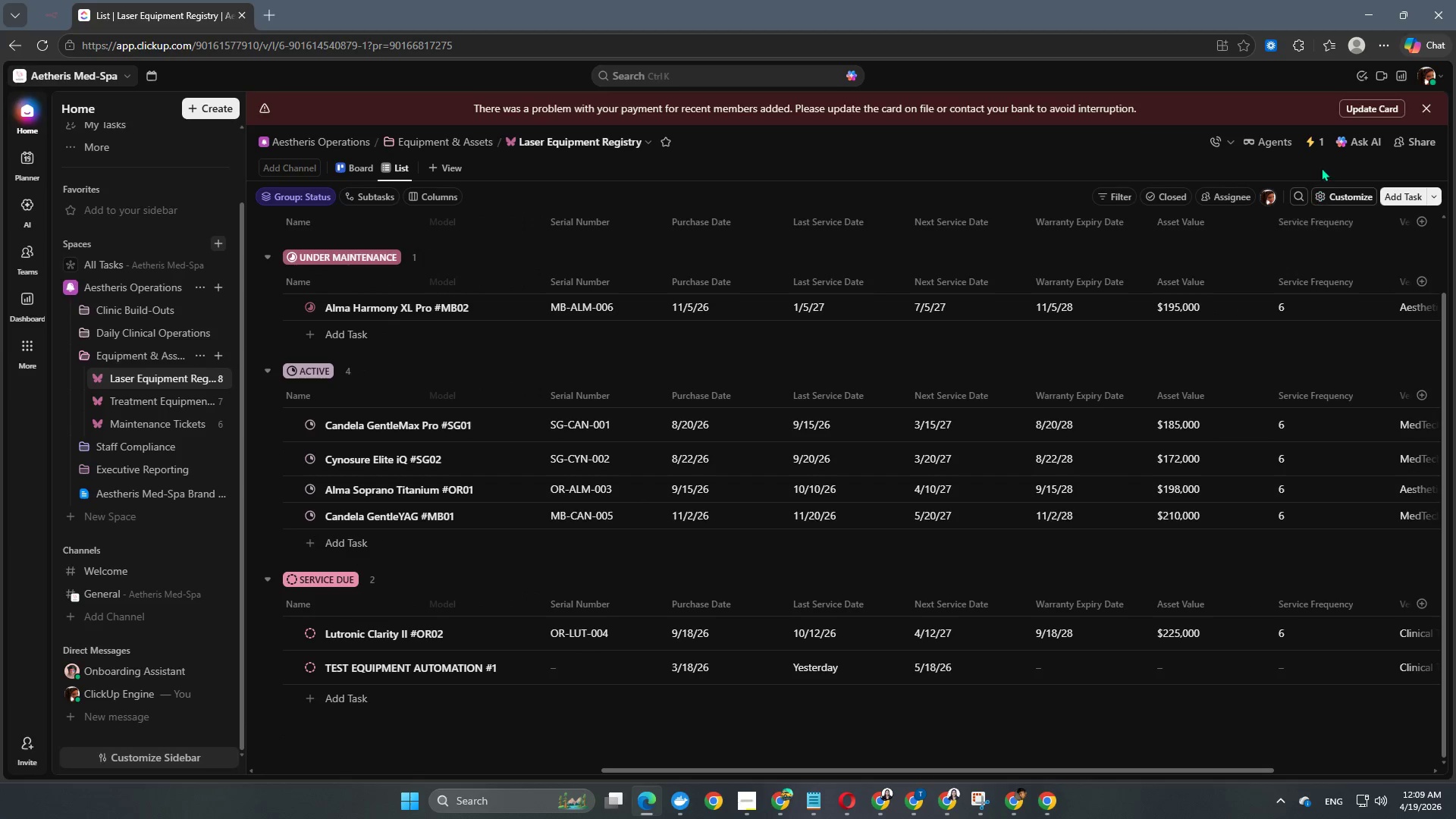 
left_click([1312, 141])
 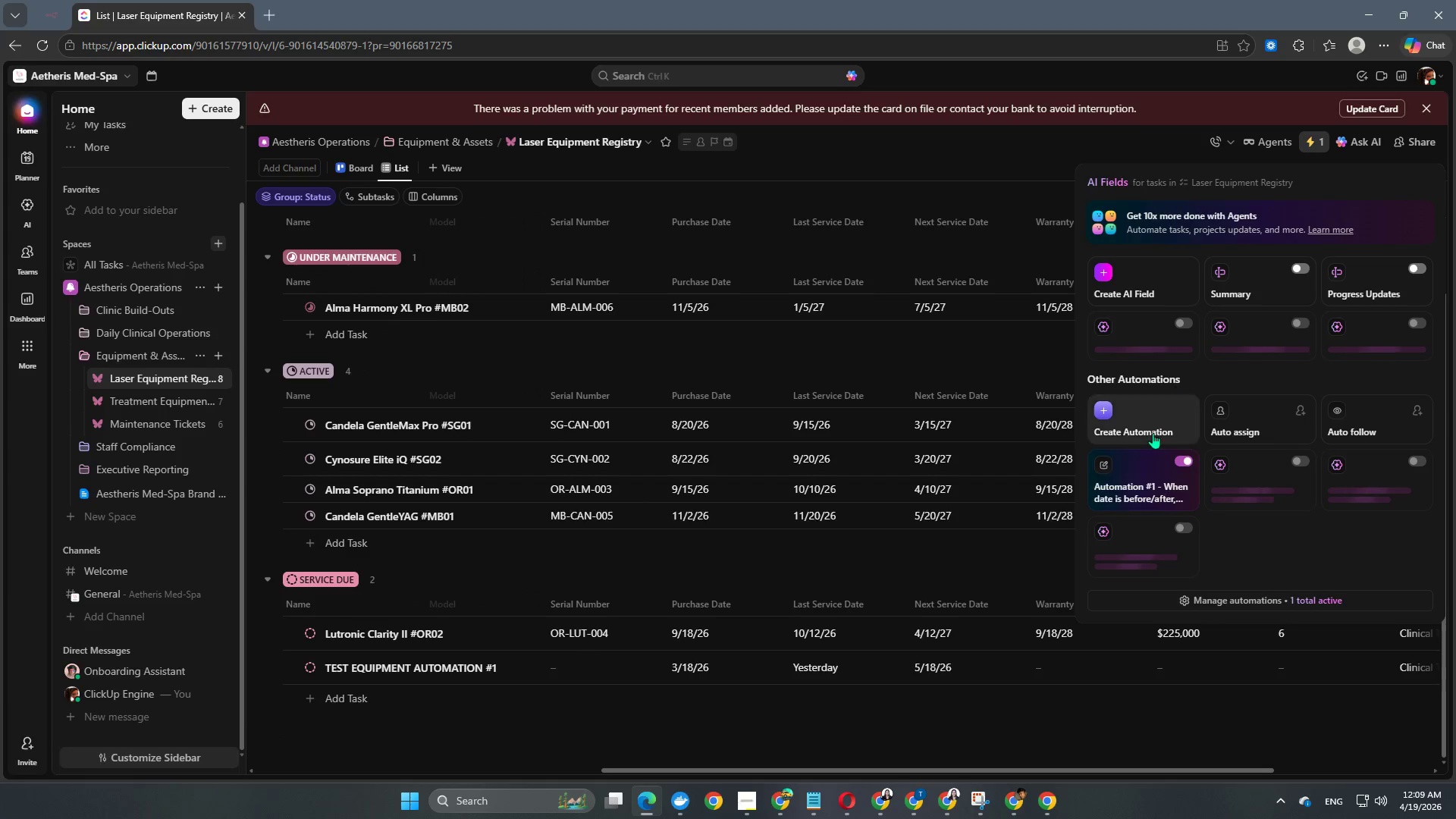 
left_click([1122, 480])
 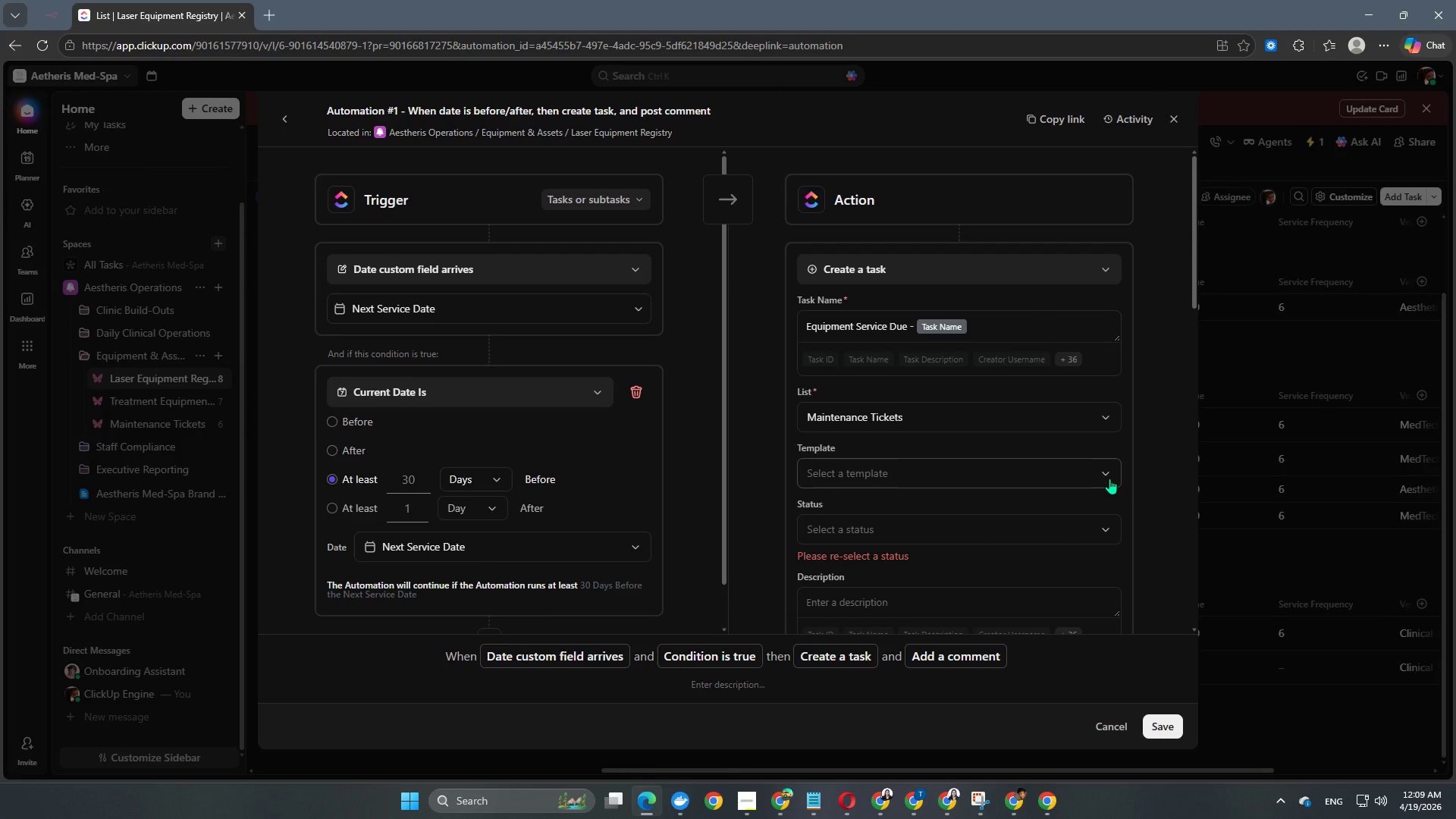 
left_click([952, 527])
 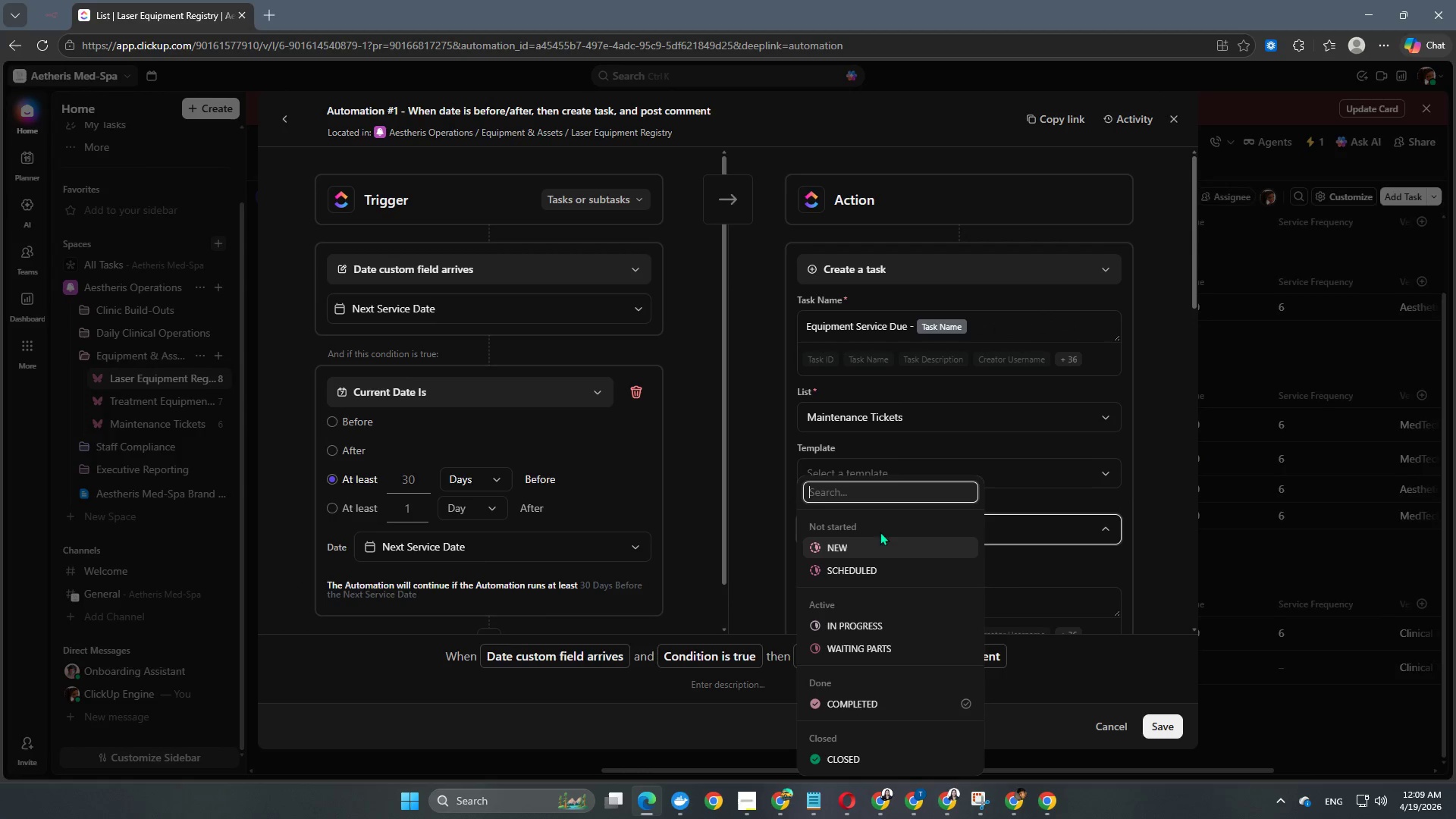 
left_click([872, 544])
 